 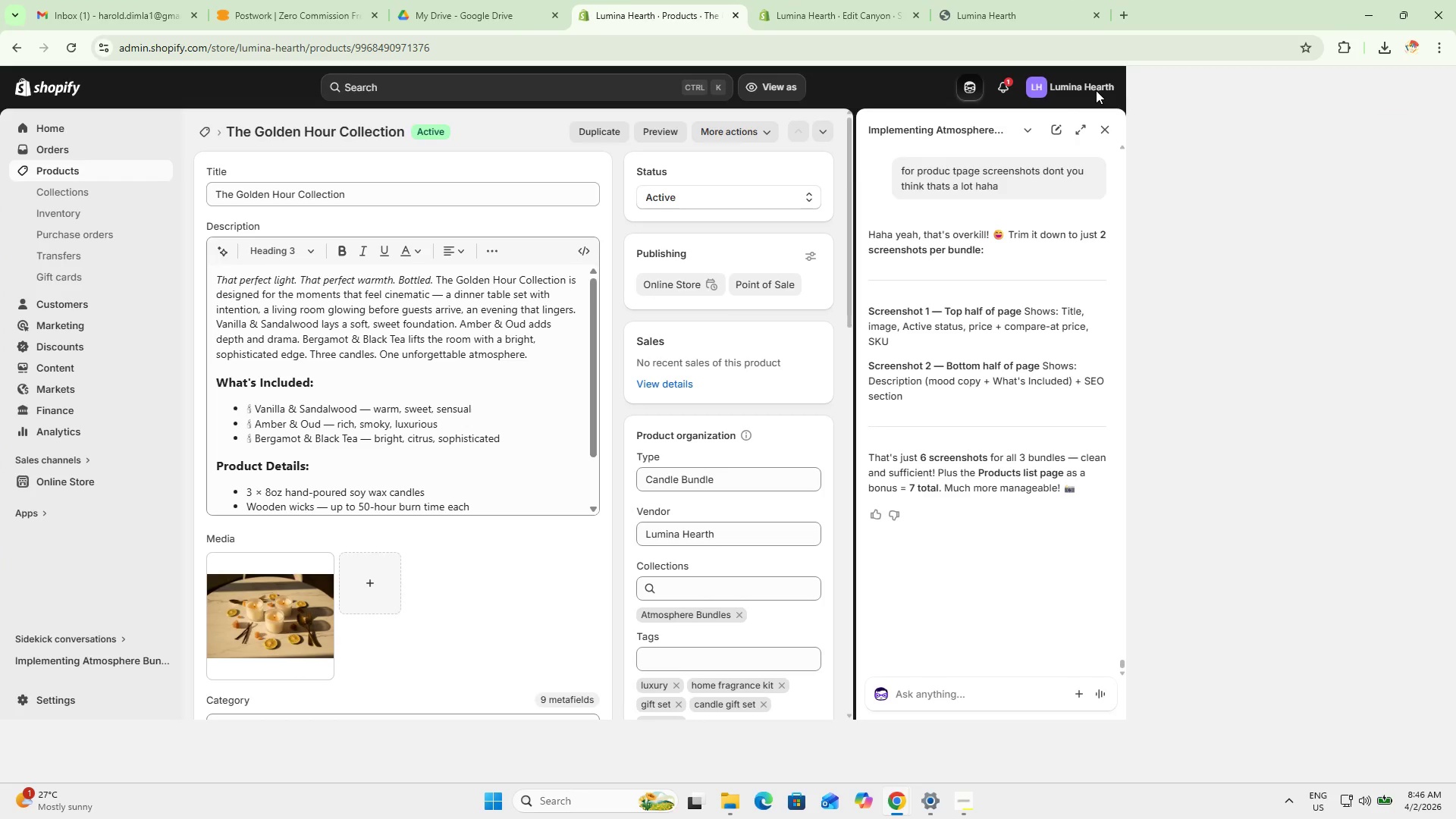 
scroll: coordinate [677, 453], scroll_direction: up, amount: 6.0
 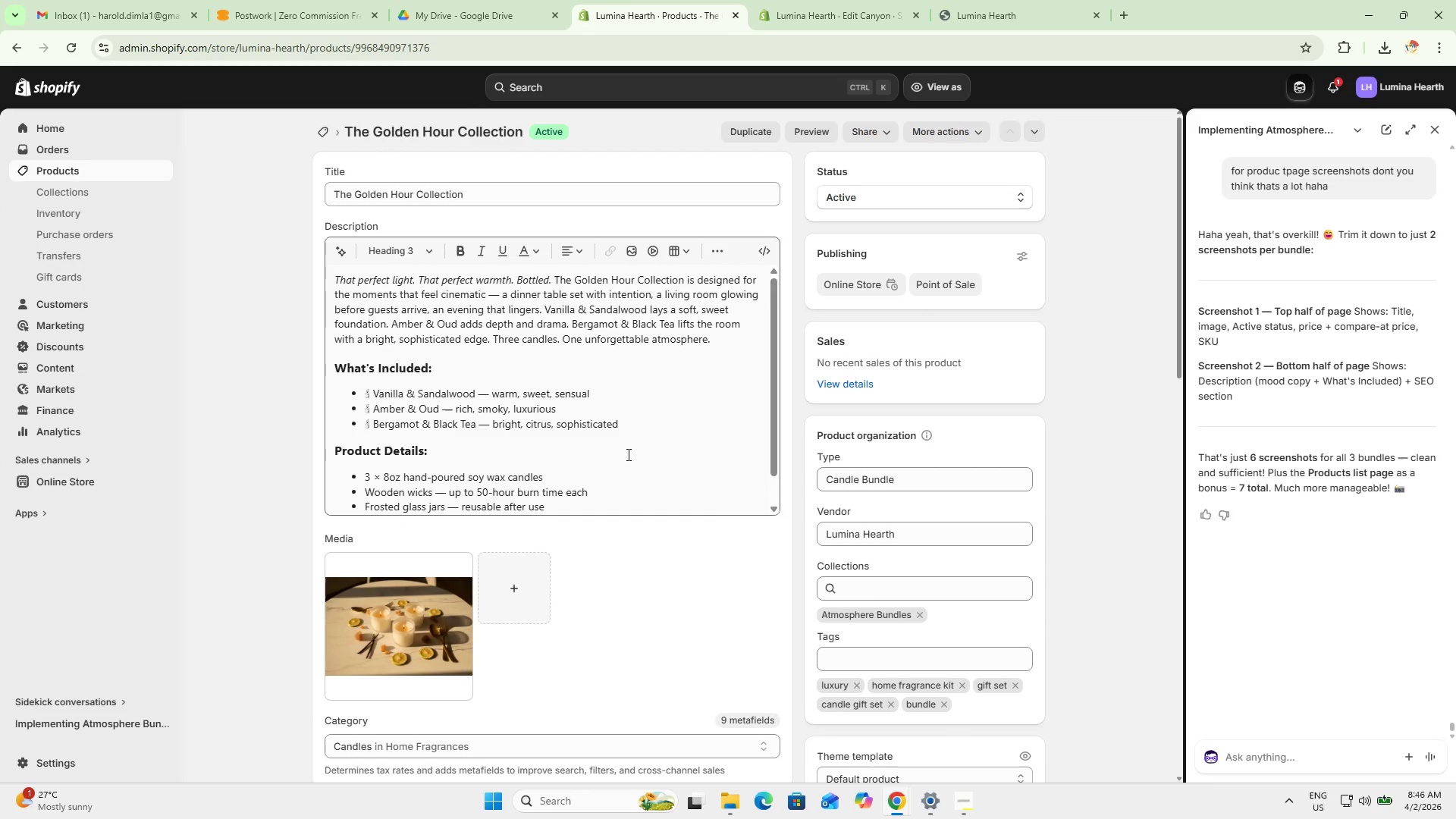 
scroll: coordinate [626, 451], scroll_direction: down, amount: 1.0
 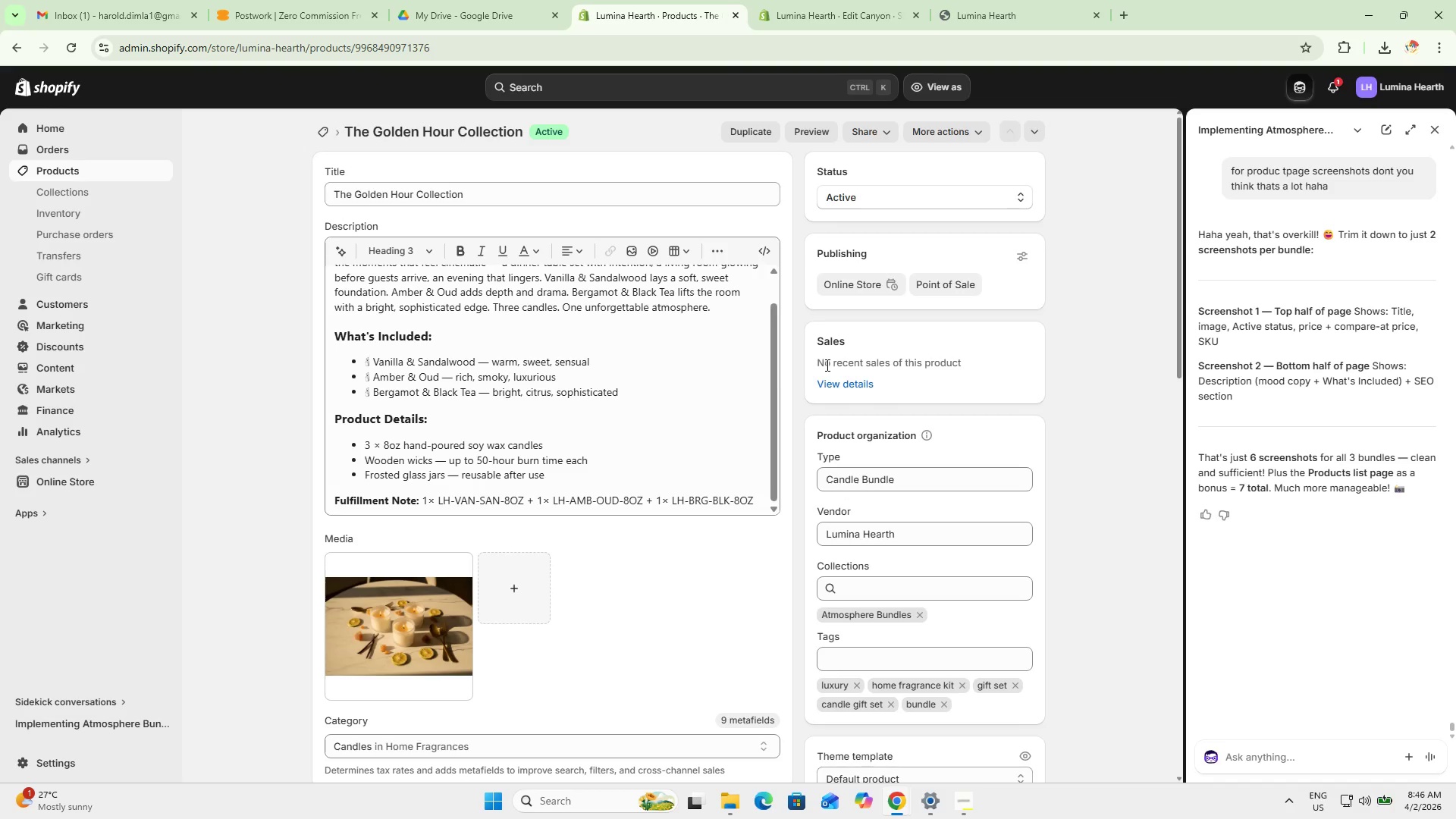 
left_click_drag(start_coordinate=[776, 391], to_coordinate=[762, 334])
 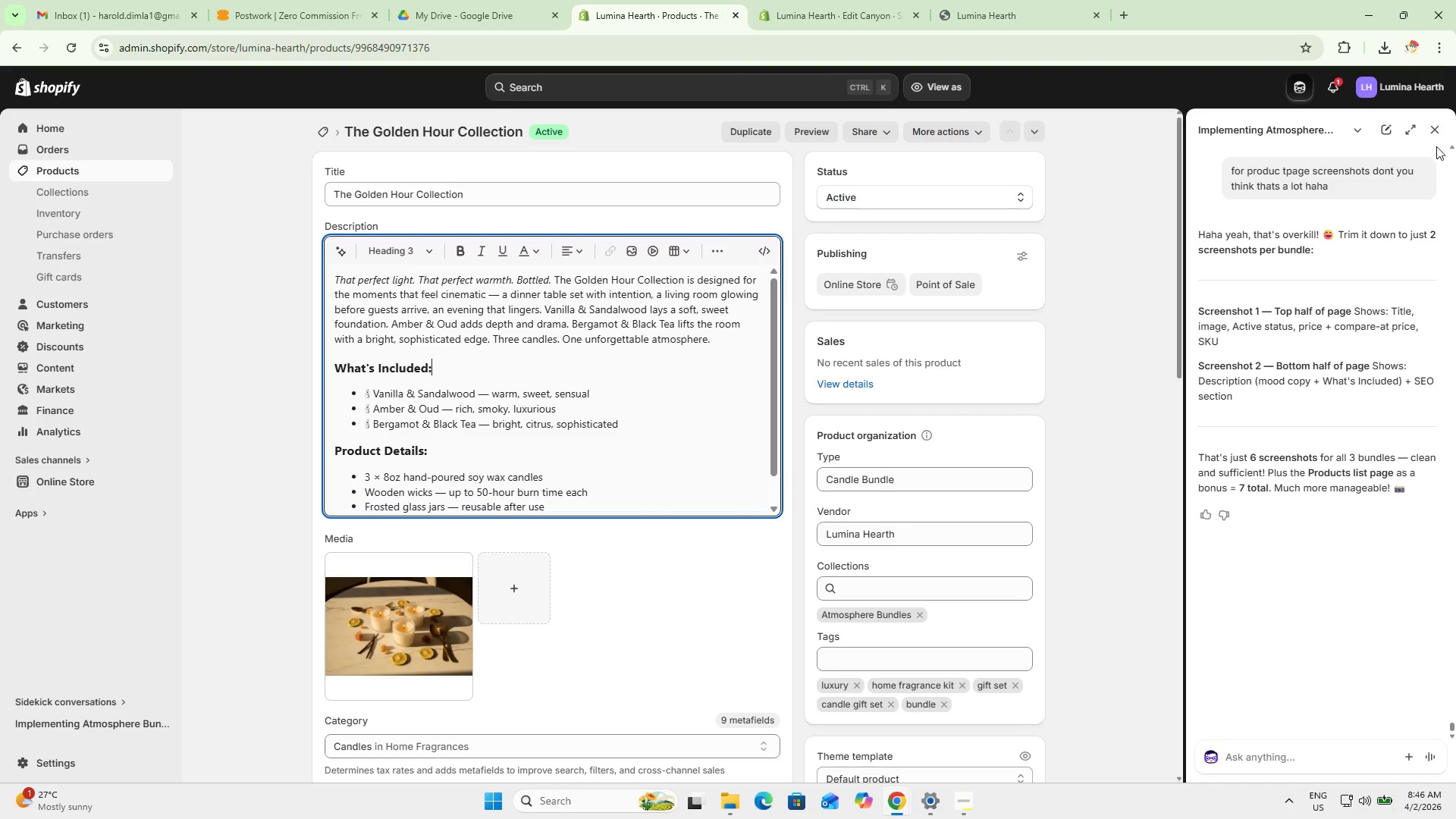 
left_click([1397, 0])
 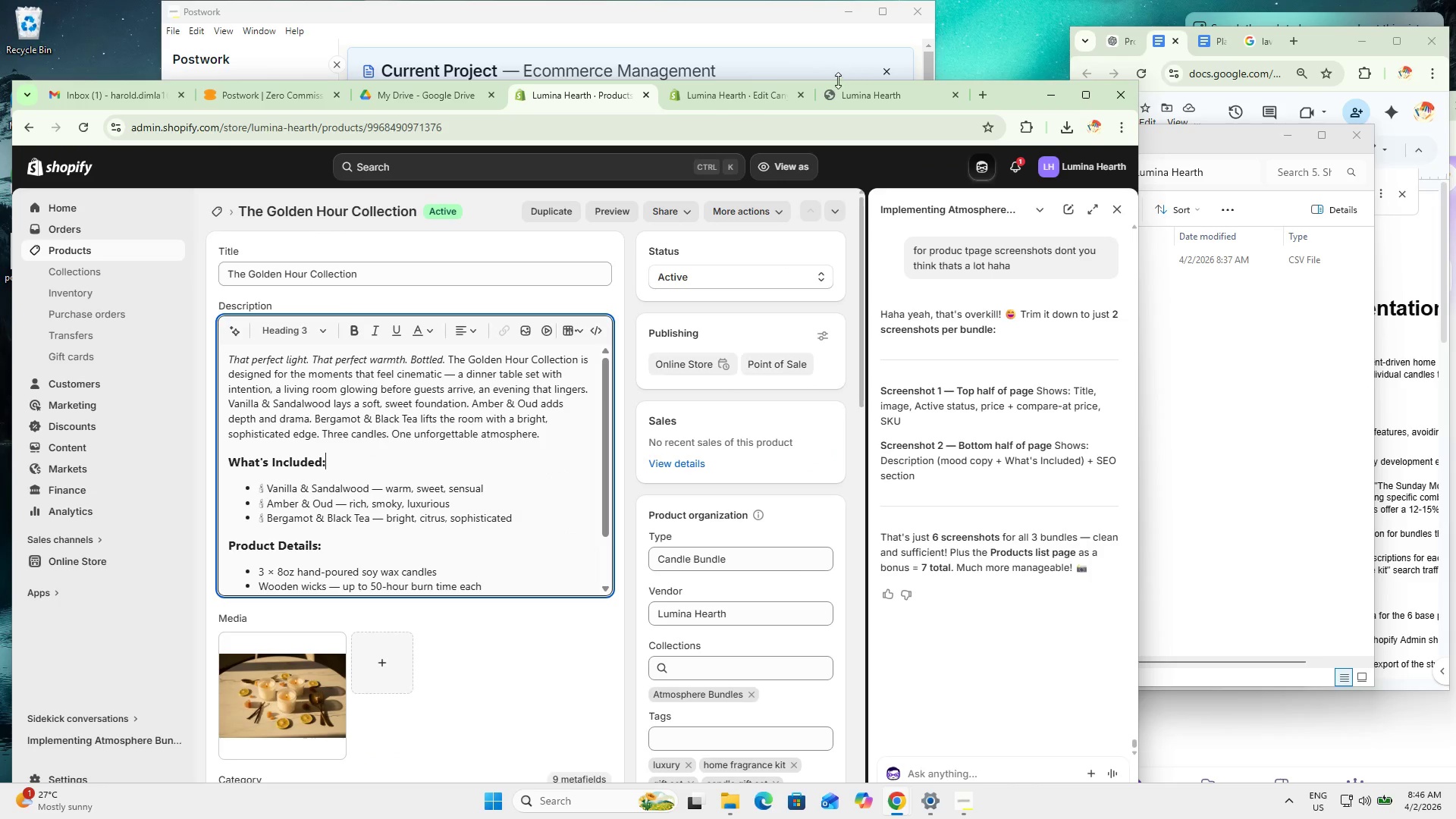 
left_click_drag(start_coordinate=[838, 81], to_coordinate=[837, 0])
 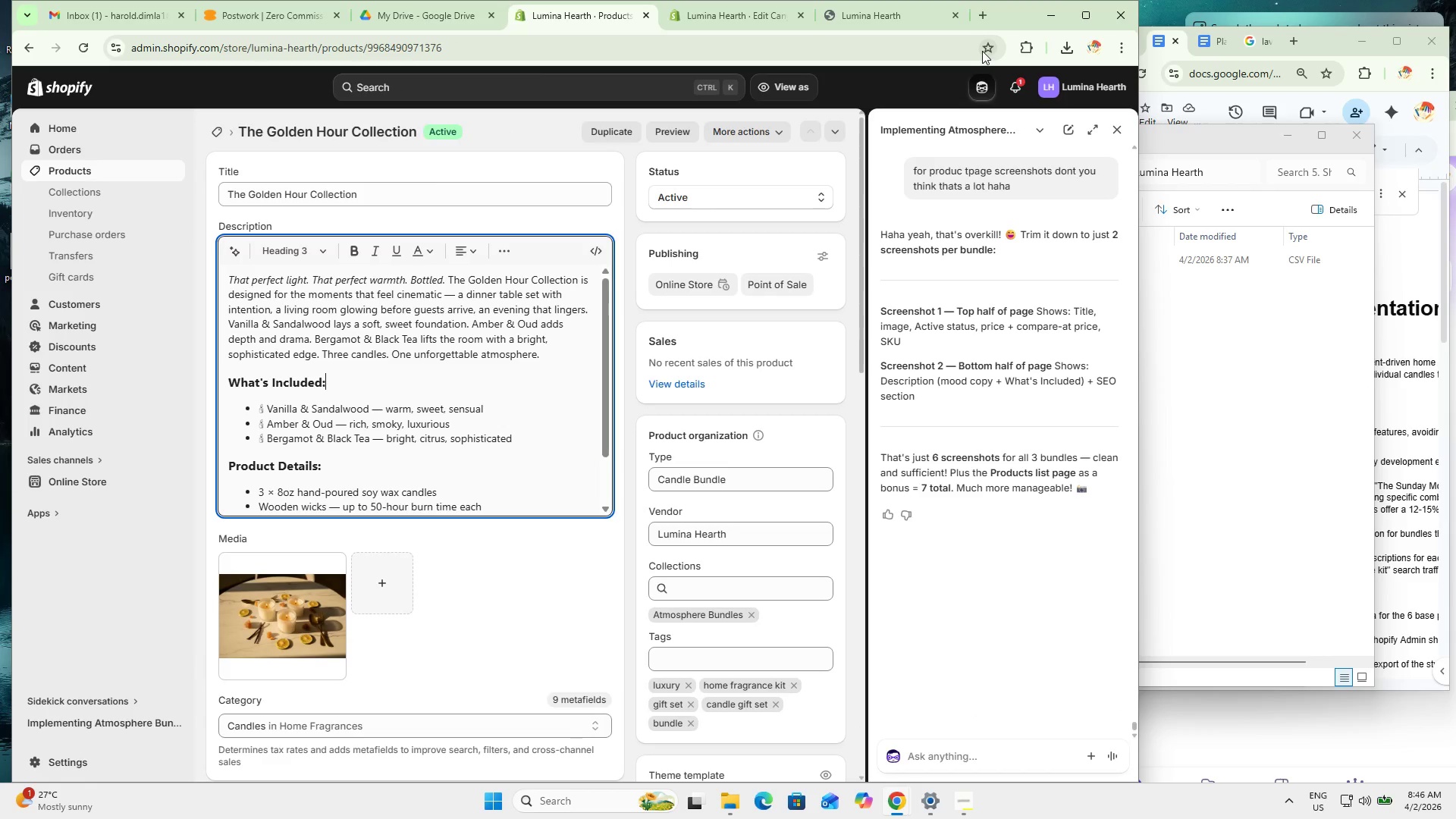 
mouse_move([930, 24])
 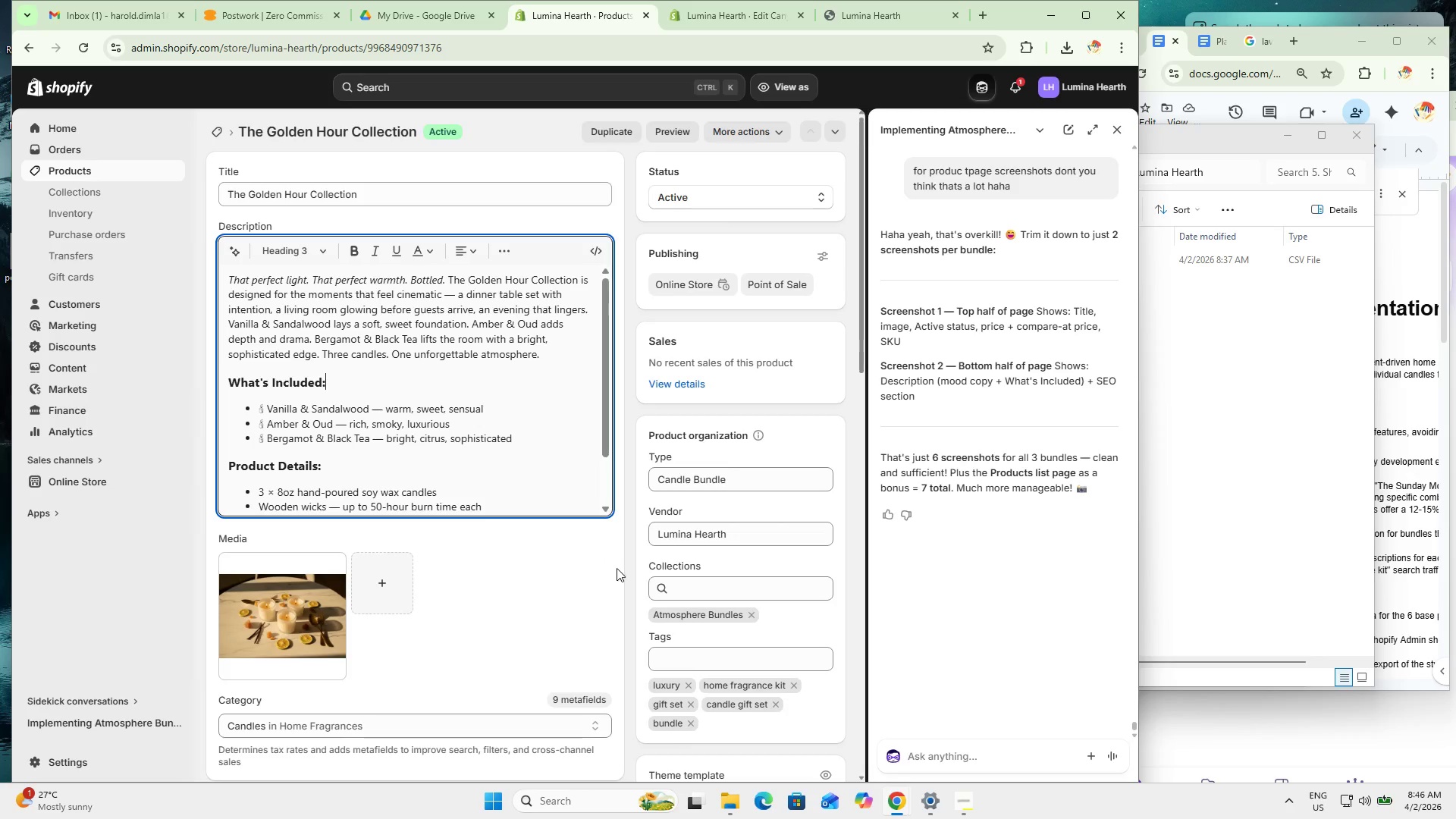 
scroll: coordinate [443, 374], scroll_direction: up, amount: 11.0
 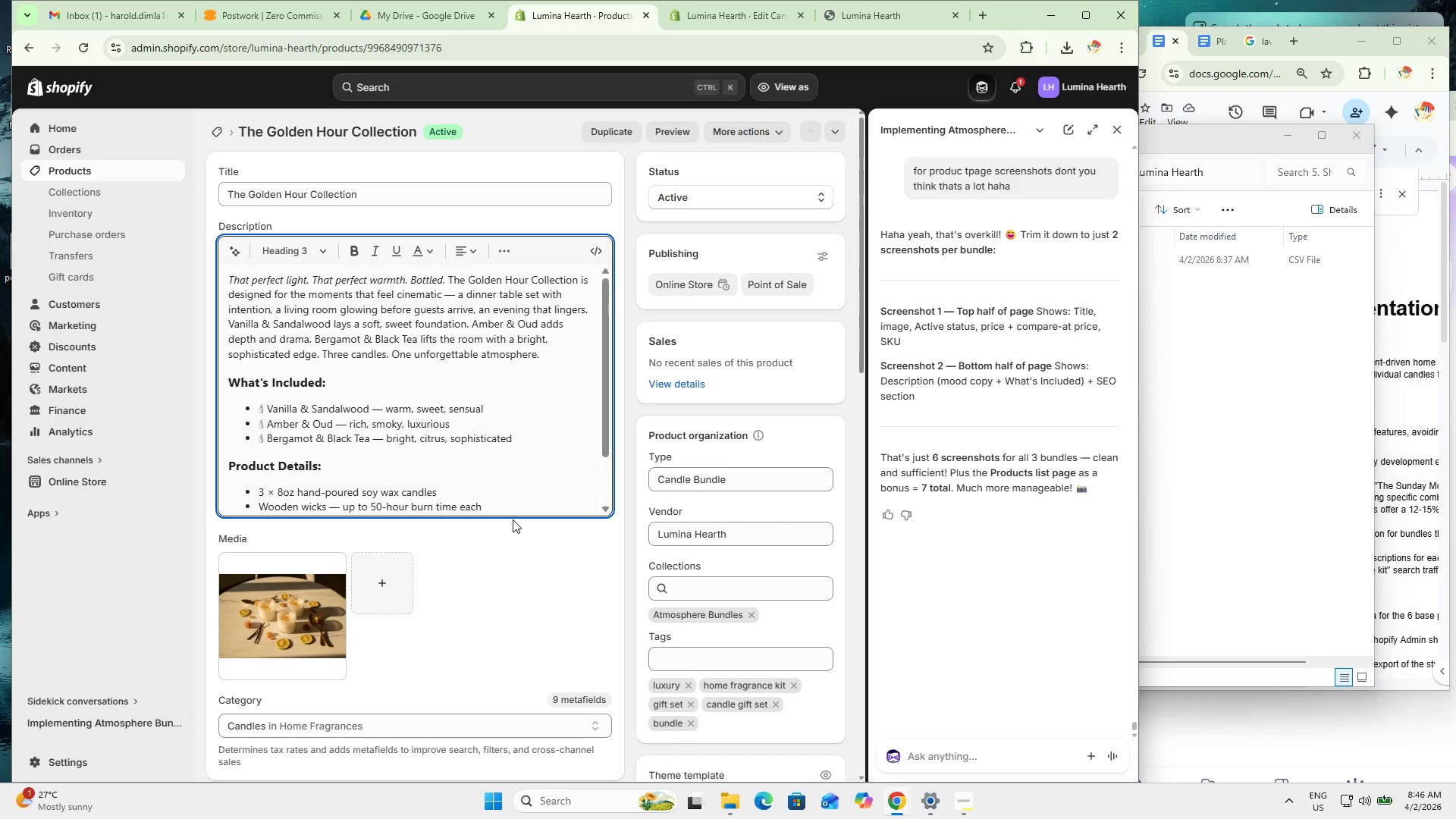 
left_click([516, 517])
 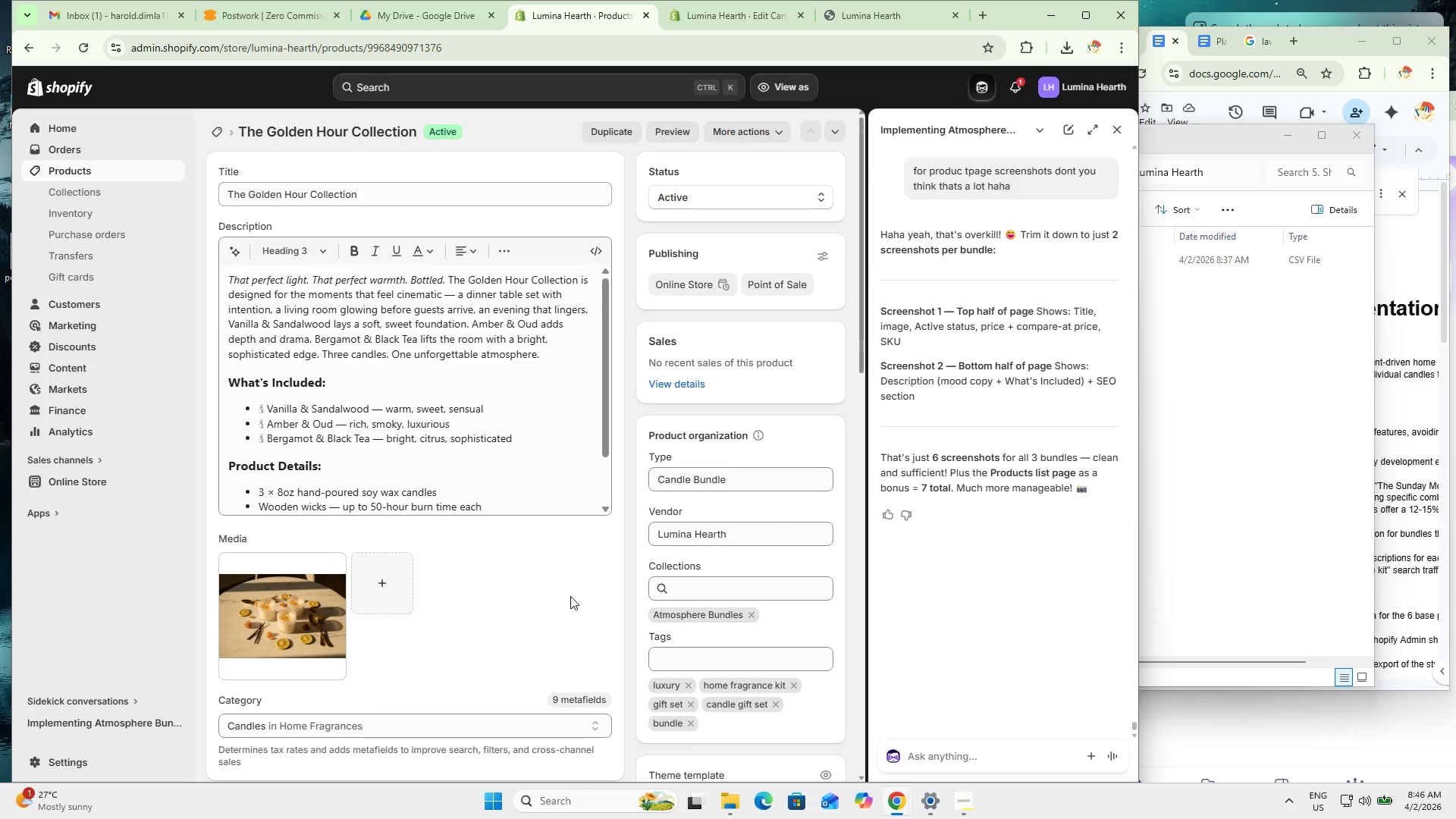 
scroll: coordinate [575, 579], scroll_direction: up, amount: 4.0
 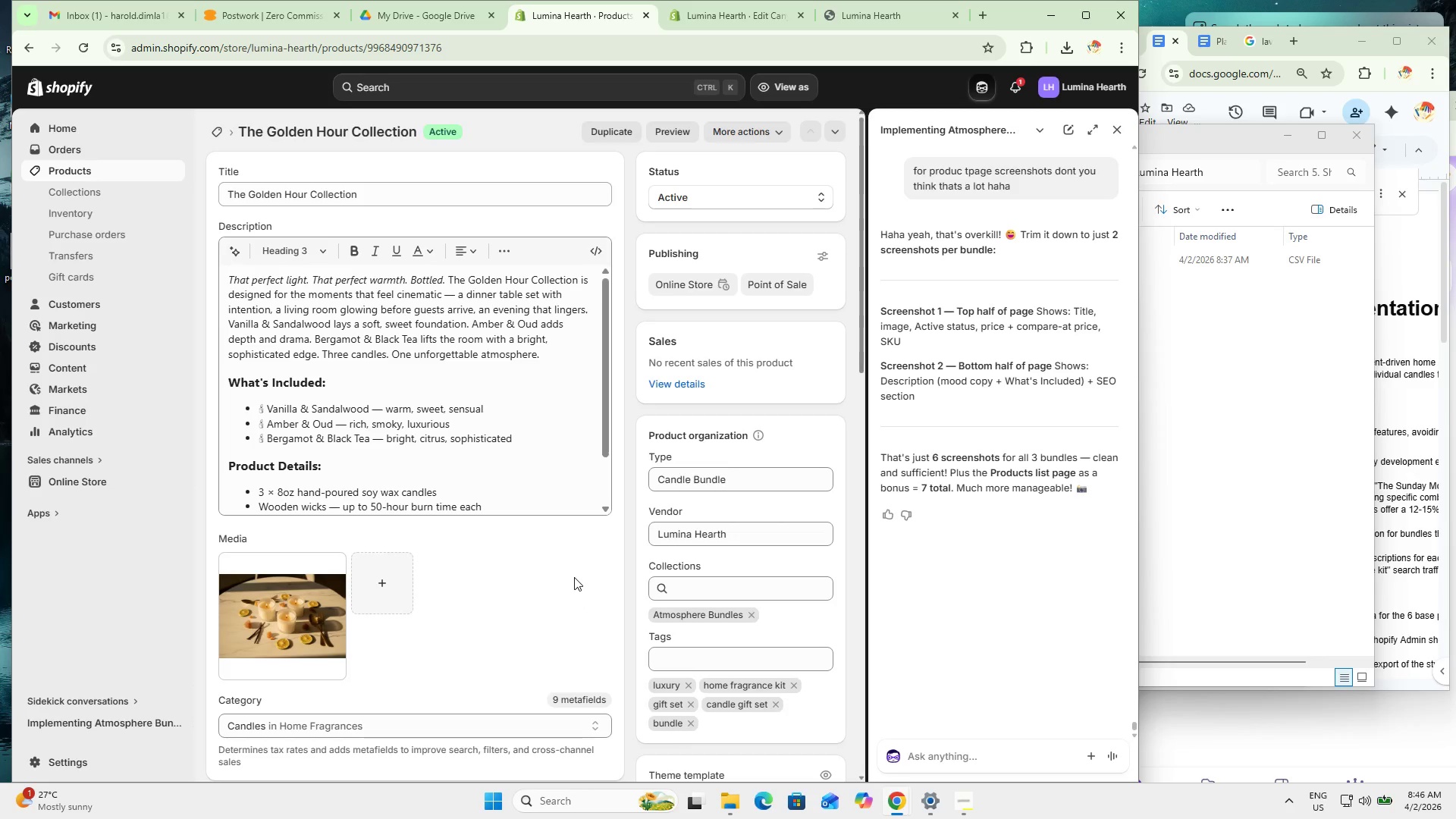 
scroll: coordinate [574, 574], scroll_direction: down, amount: 9.0
 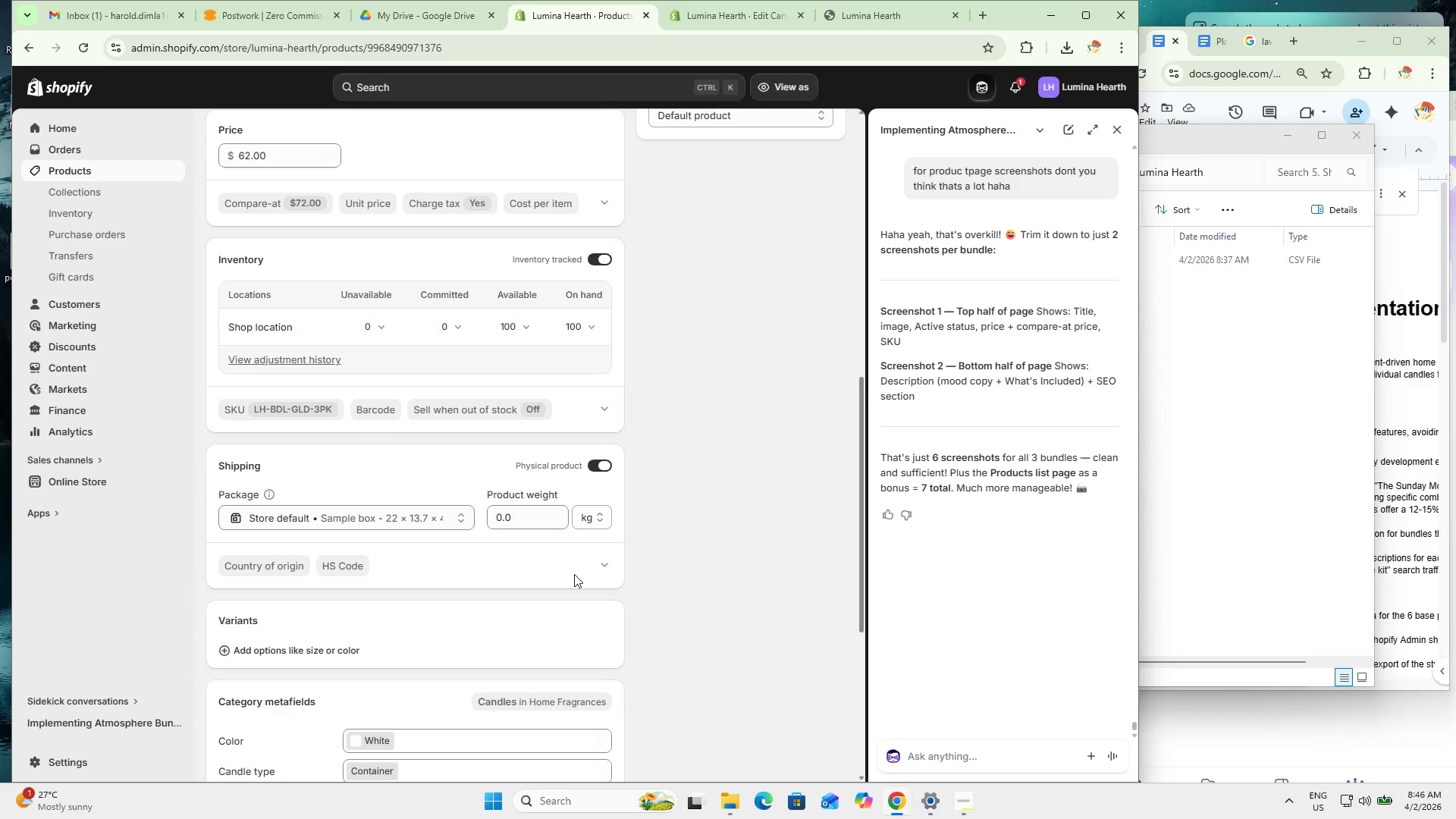 
scroll: coordinate [585, 563], scroll_direction: up, amount: 13.0
 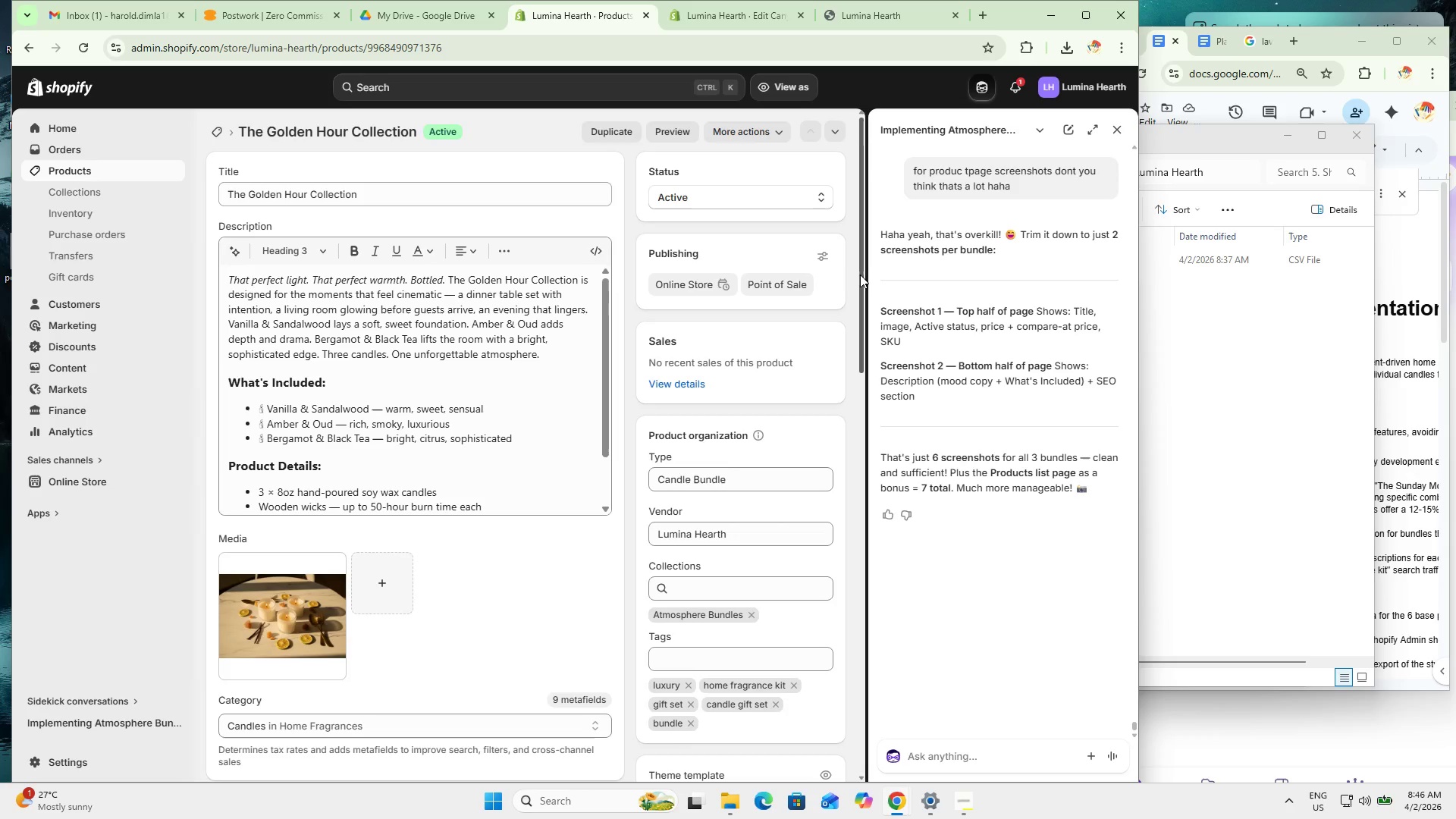 
left_click([860, 275])
 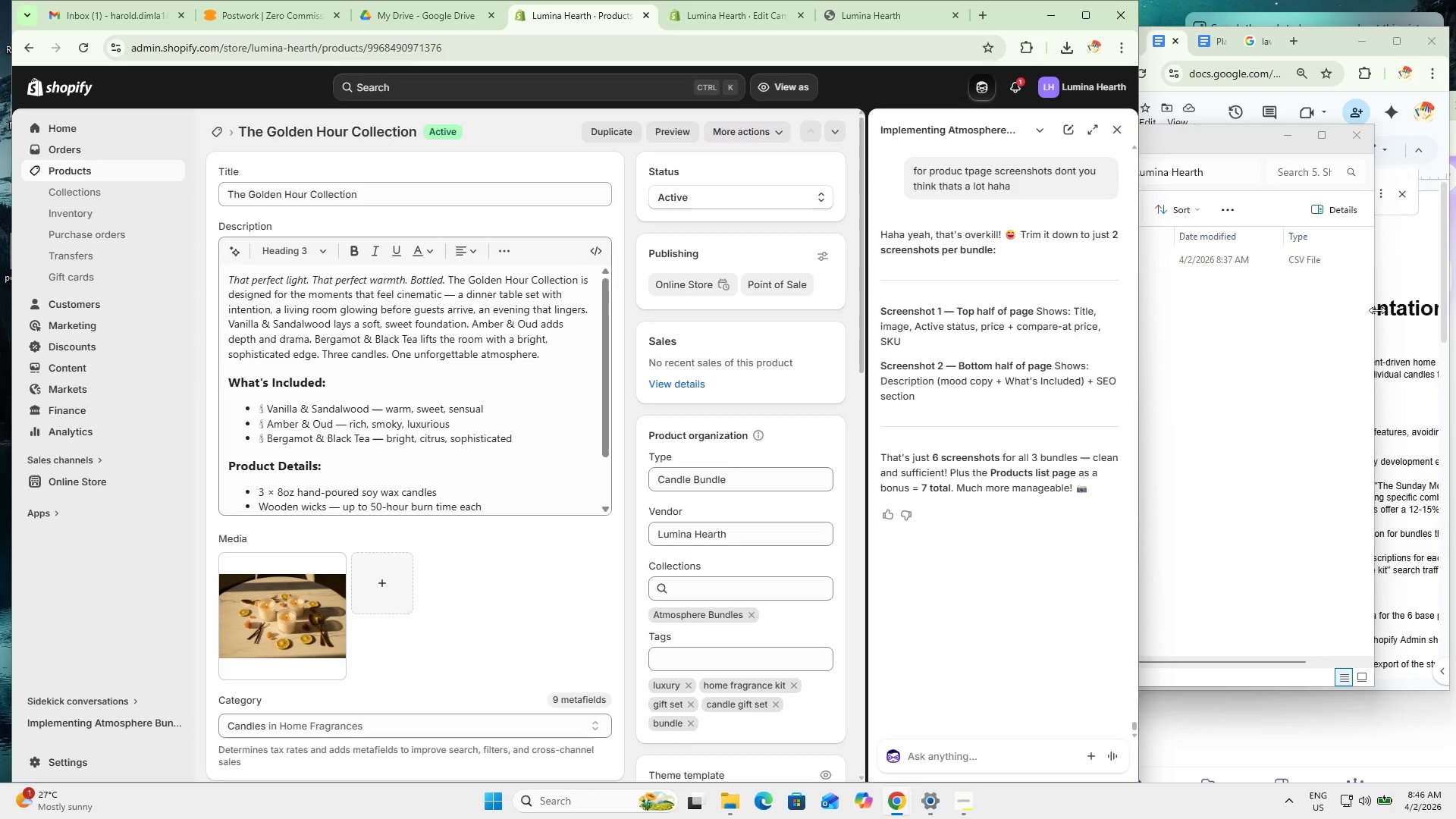 
scroll: coordinate [1272, 484], scroll_direction: down, amount: 3.0
 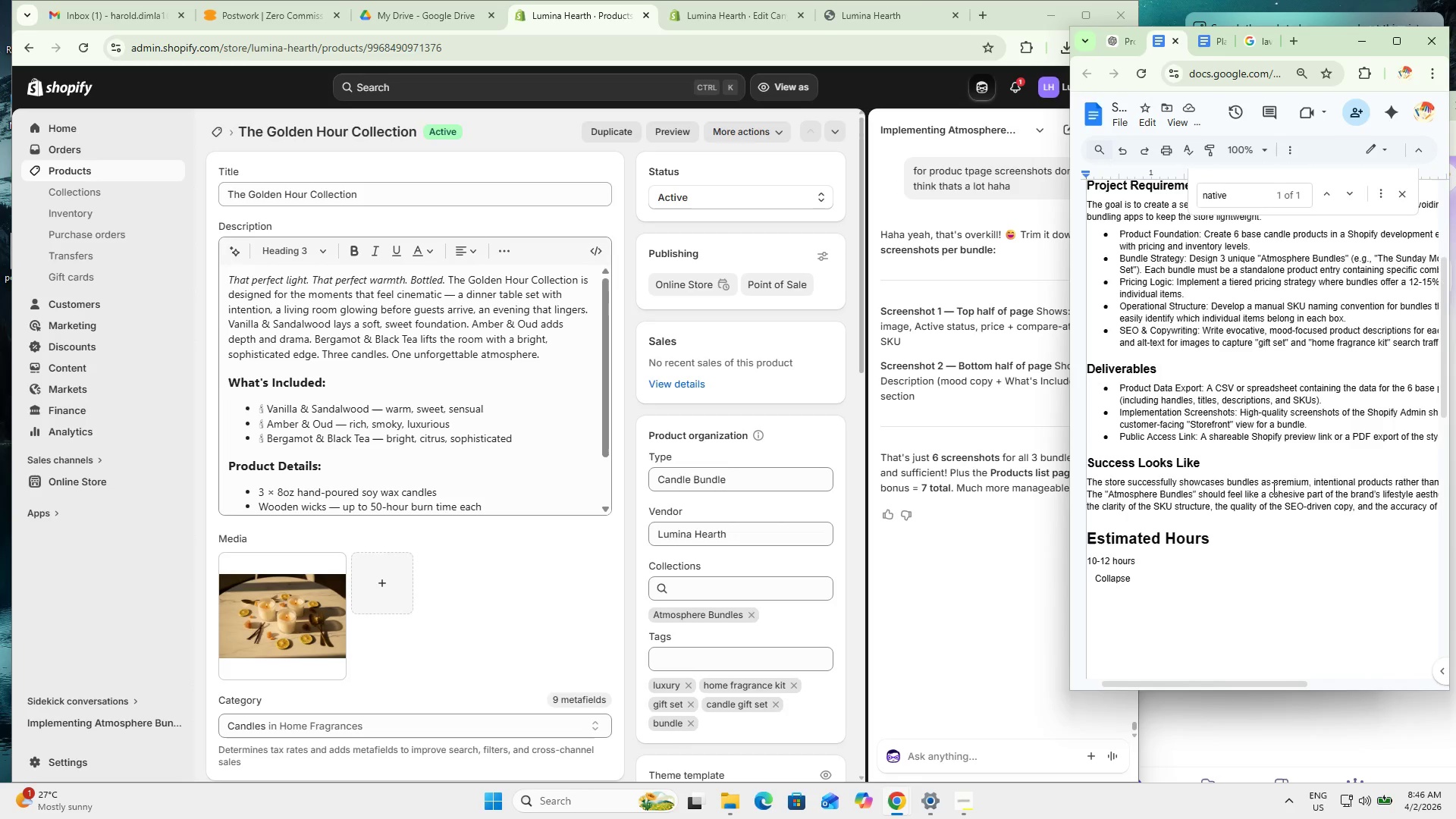 
scroll: coordinate [1269, 482], scroll_direction: up, amount: 2.0
 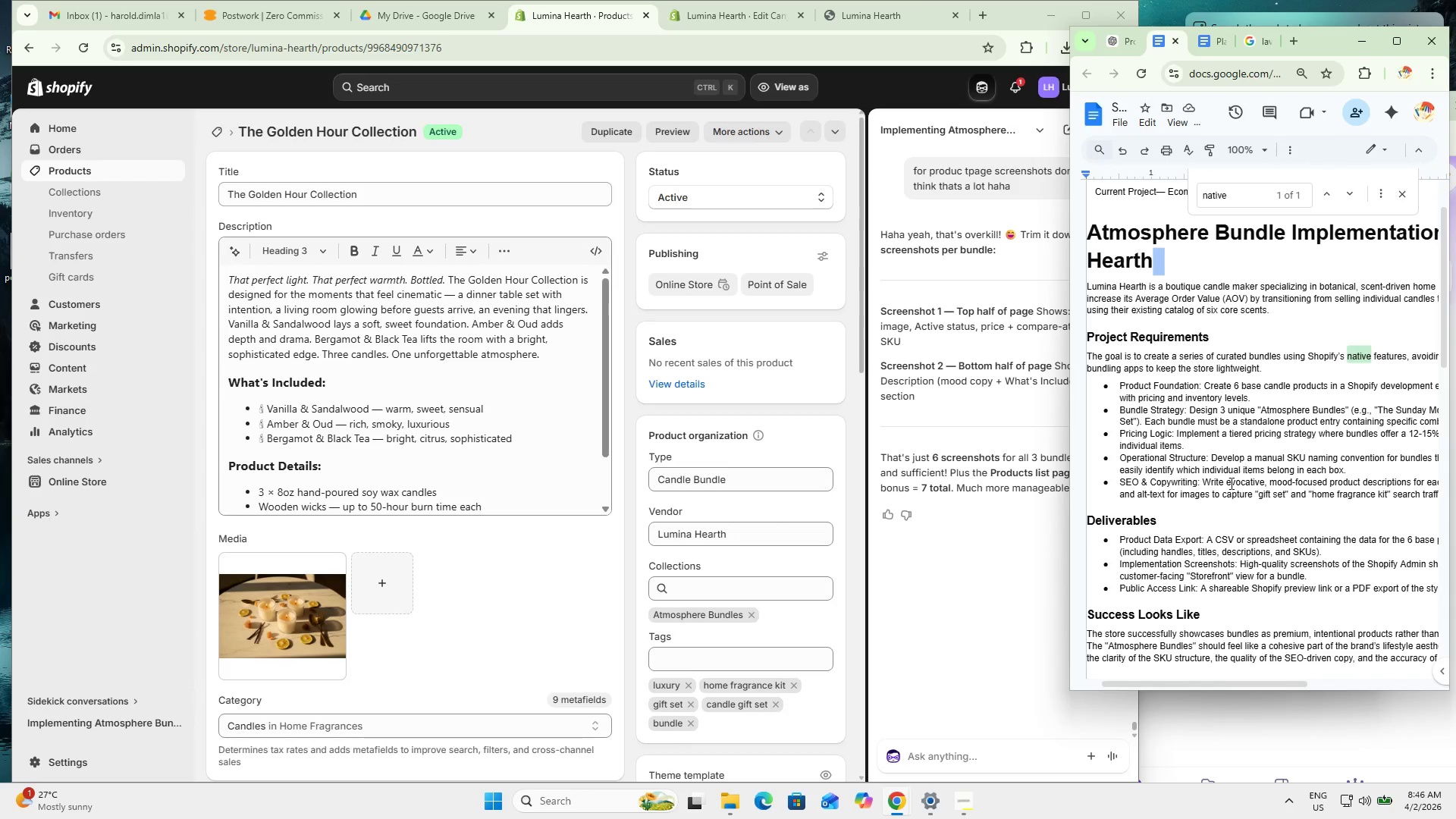 
scroll: coordinate [1221, 560], scroll_direction: down, amount: 2.0
 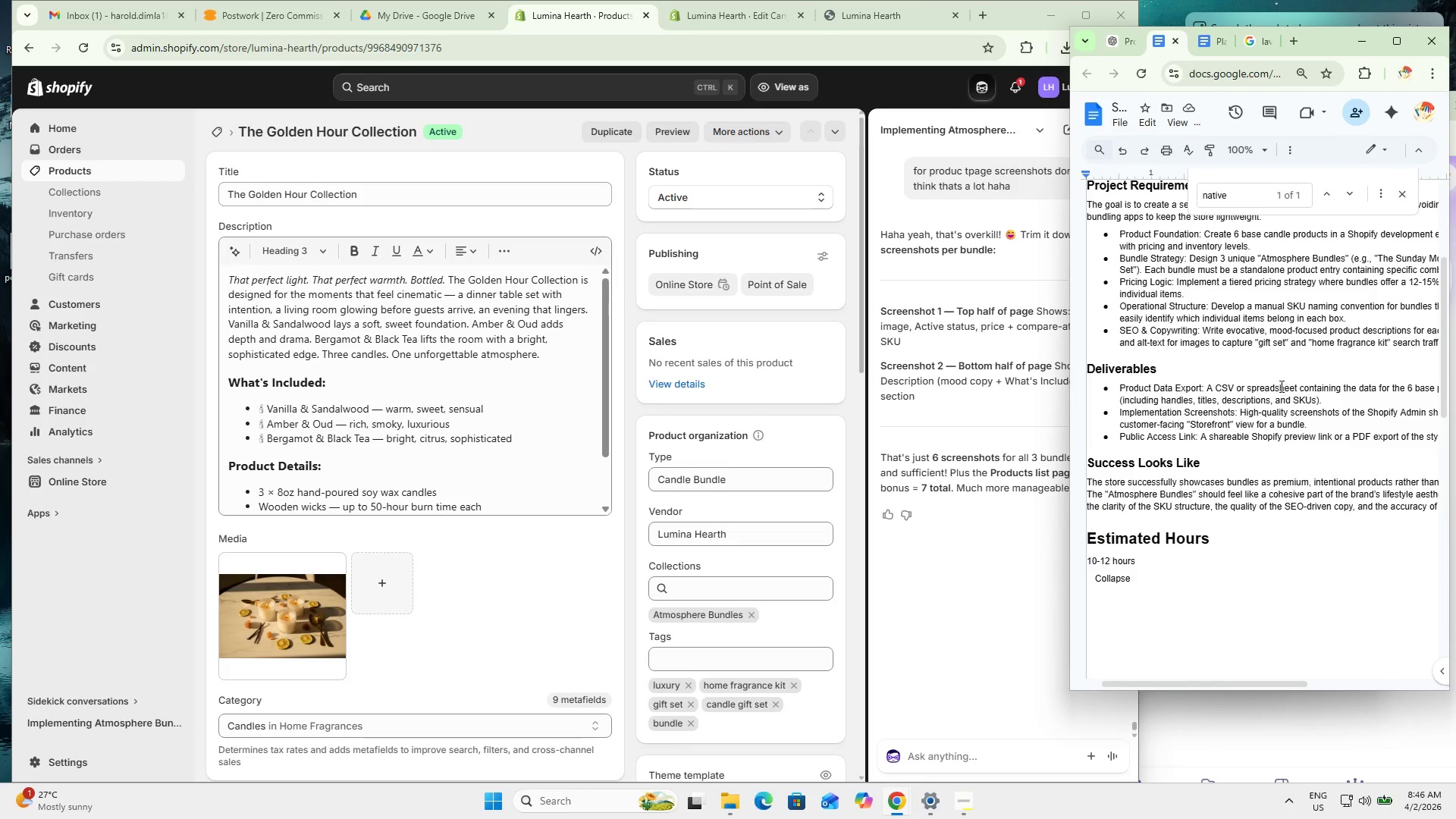 
left_click_drag(start_coordinate=[1244, 388], to_coordinate=[1329, 429])
 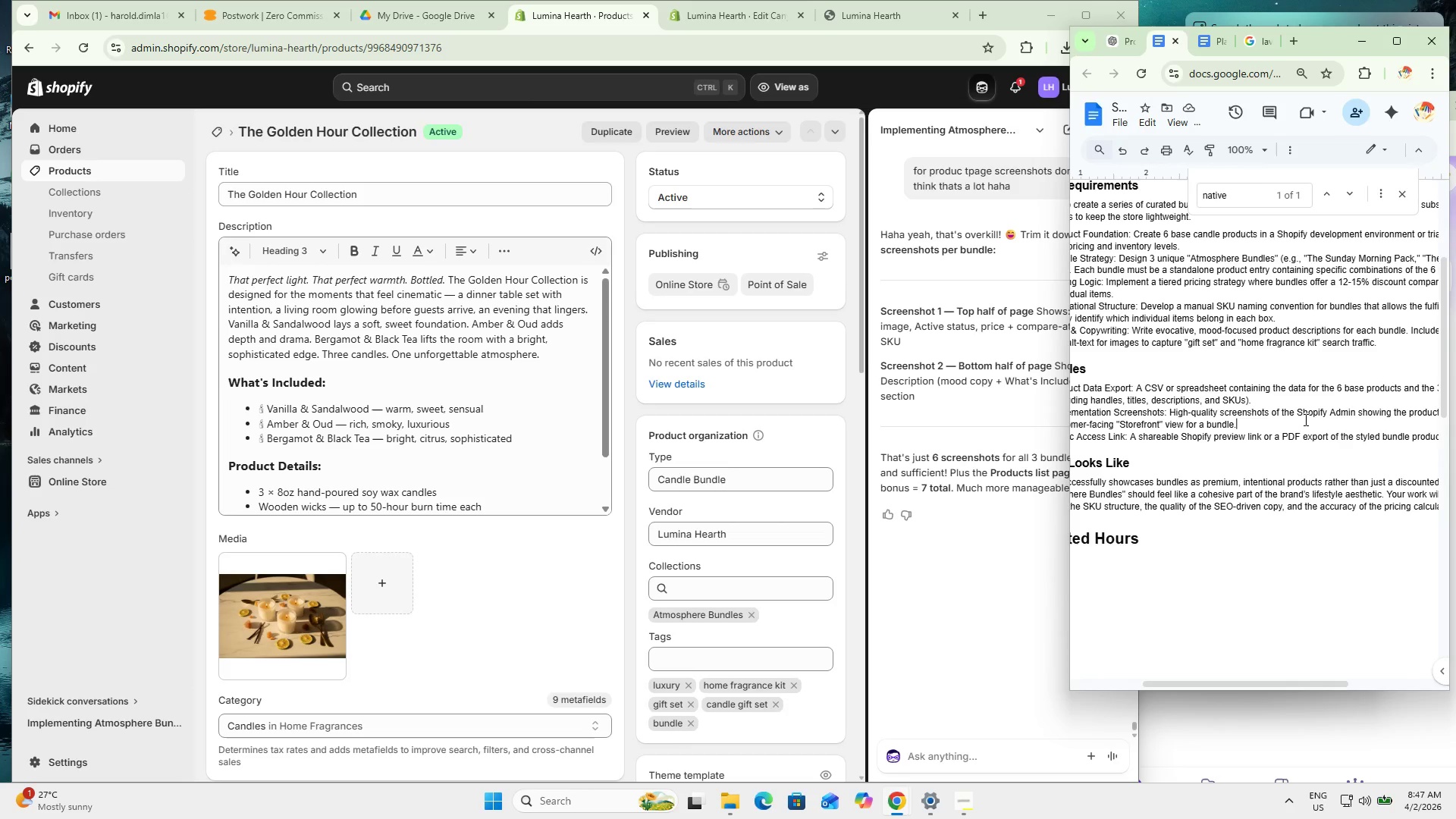 
double_click([1303, 419])
 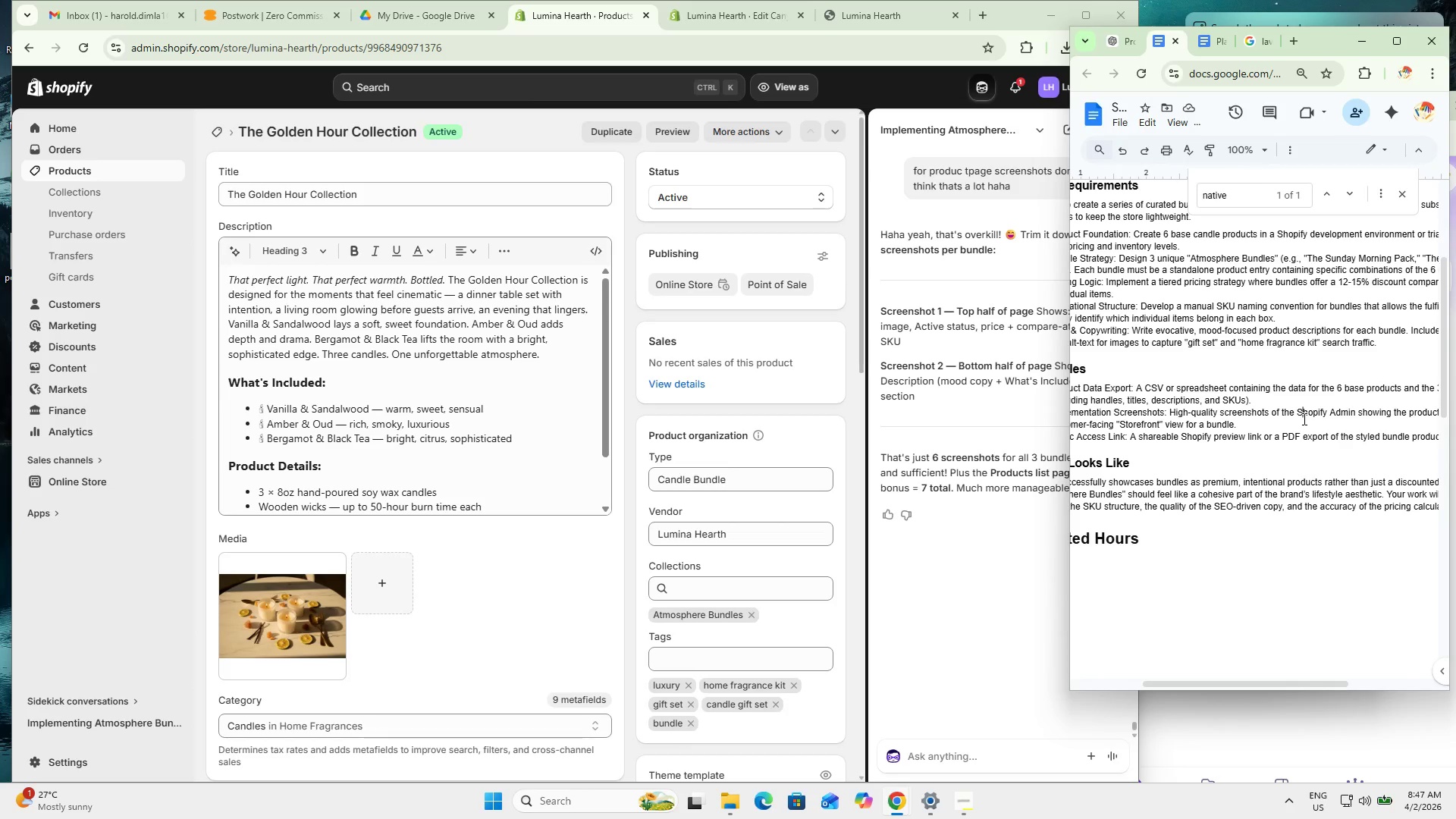 
left_click_drag(start_coordinate=[1264, 414], to_coordinate=[1256, 424])
 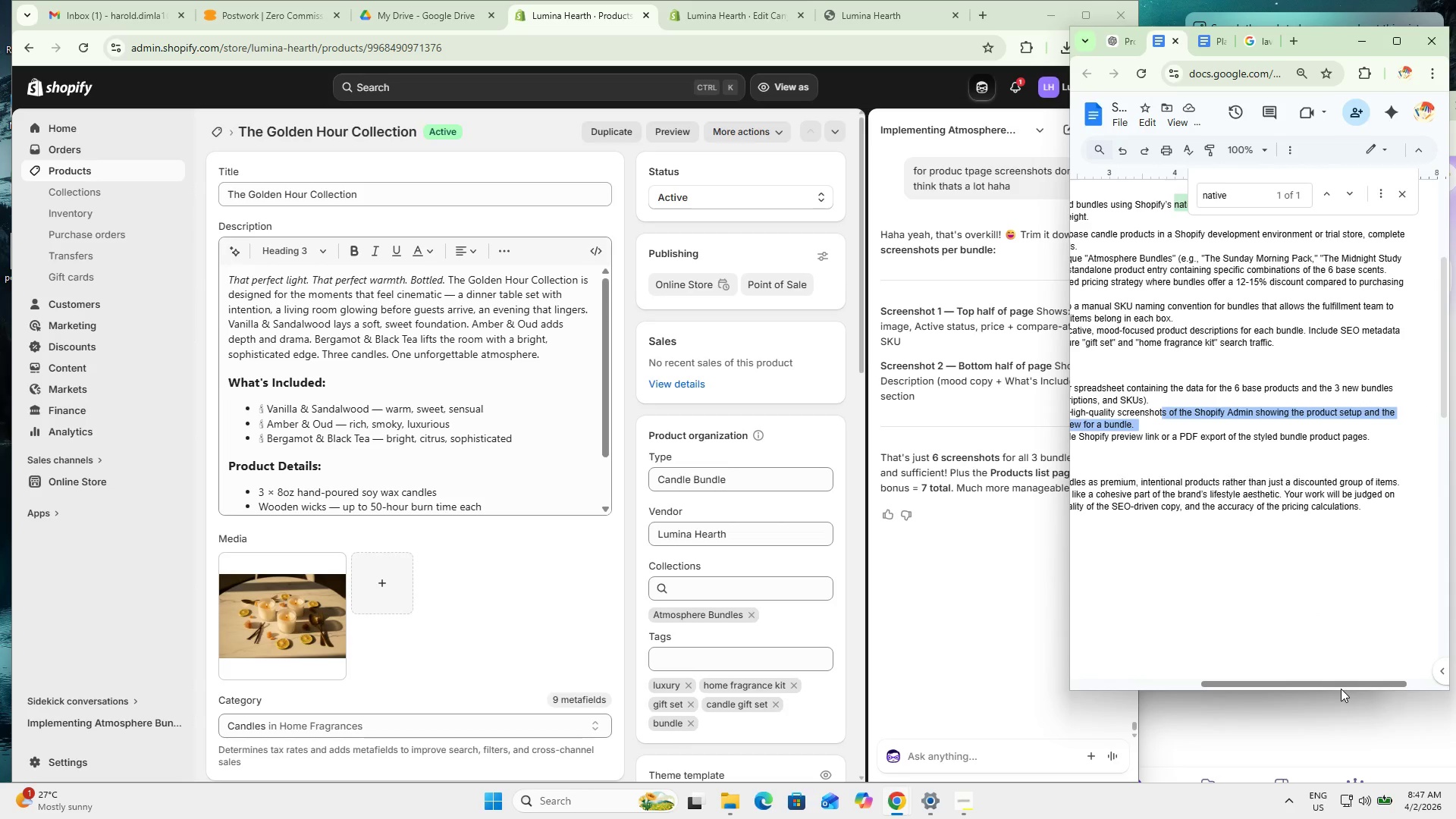 
left_click_drag(start_coordinate=[1342, 689], to_coordinate=[1304, 646])
 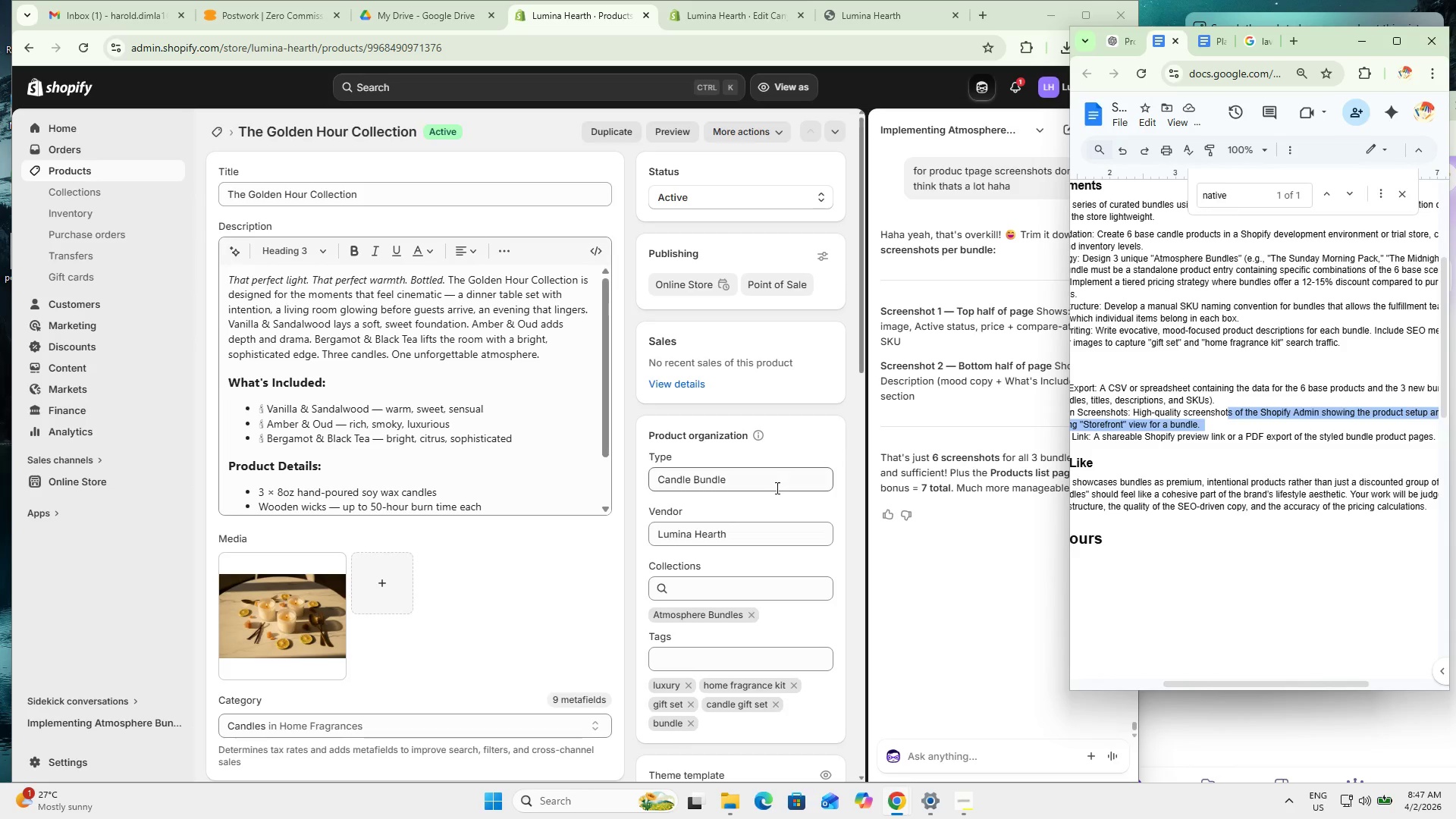 
scroll: coordinate [808, 537], scroll_direction: up, amount: 2.0
 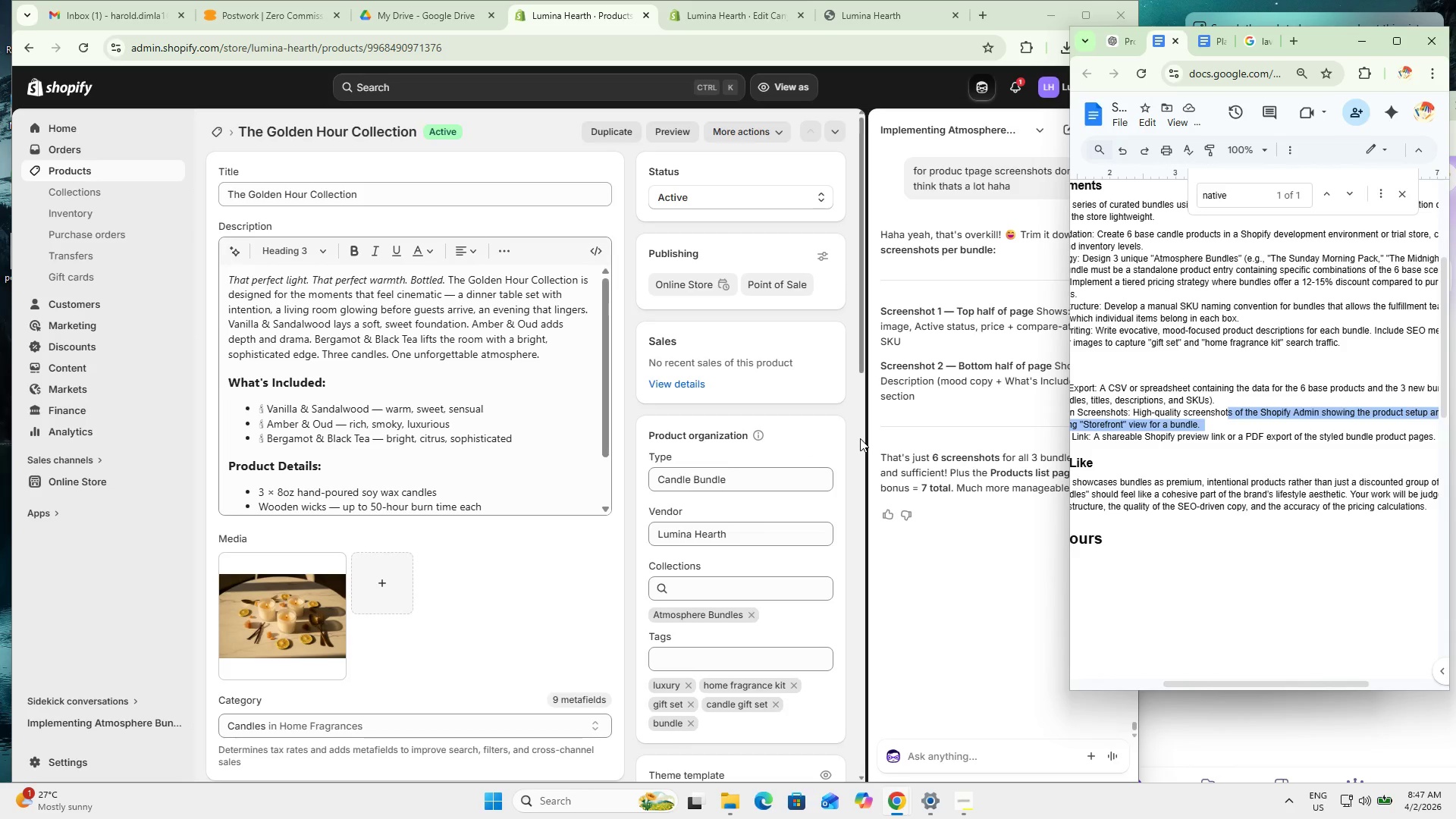 
left_click([860, 438])
 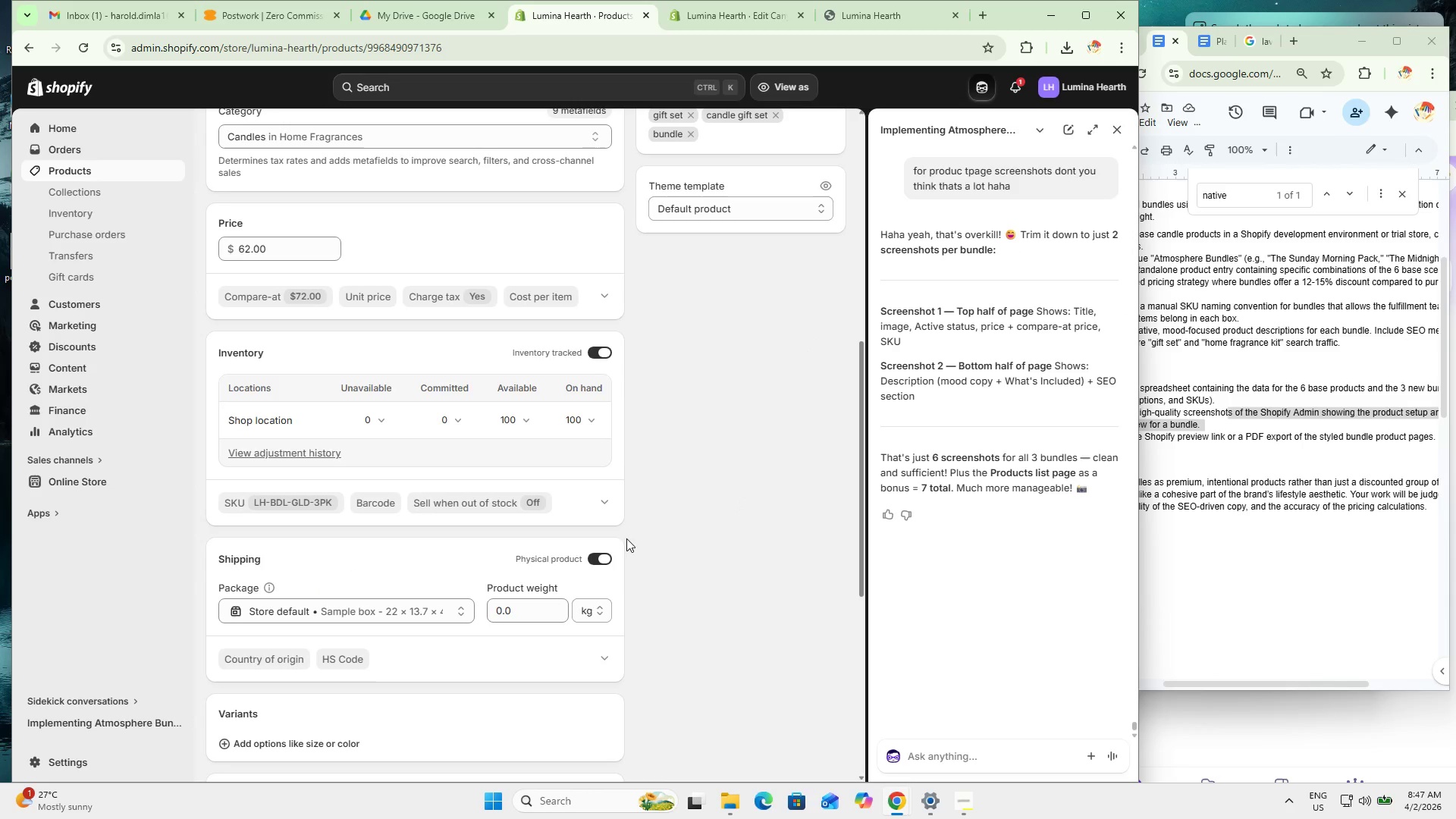 
scroll: coordinate [544, 489], scroll_direction: up, amount: 13.0
 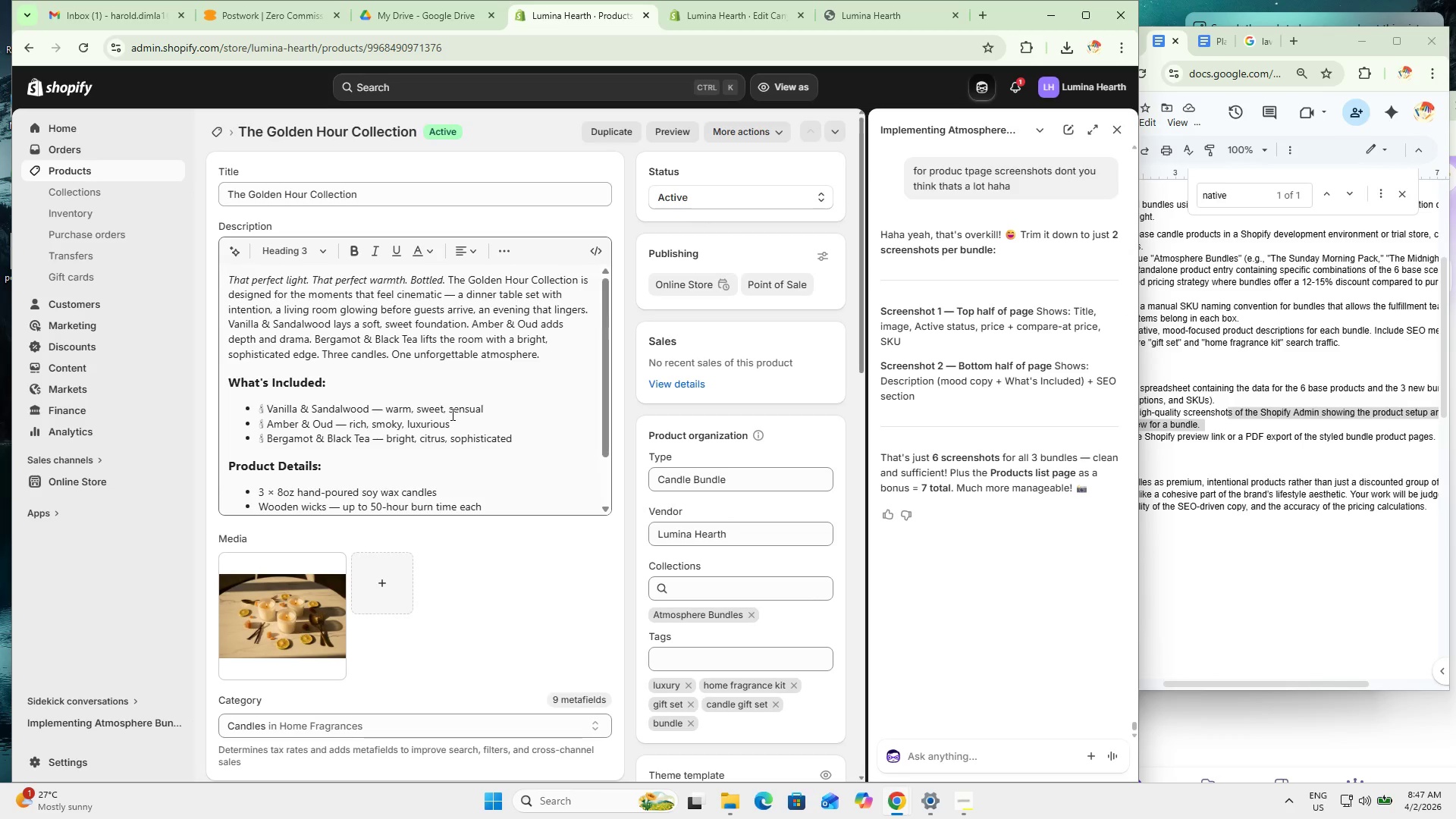 
right_click([451, 414])
 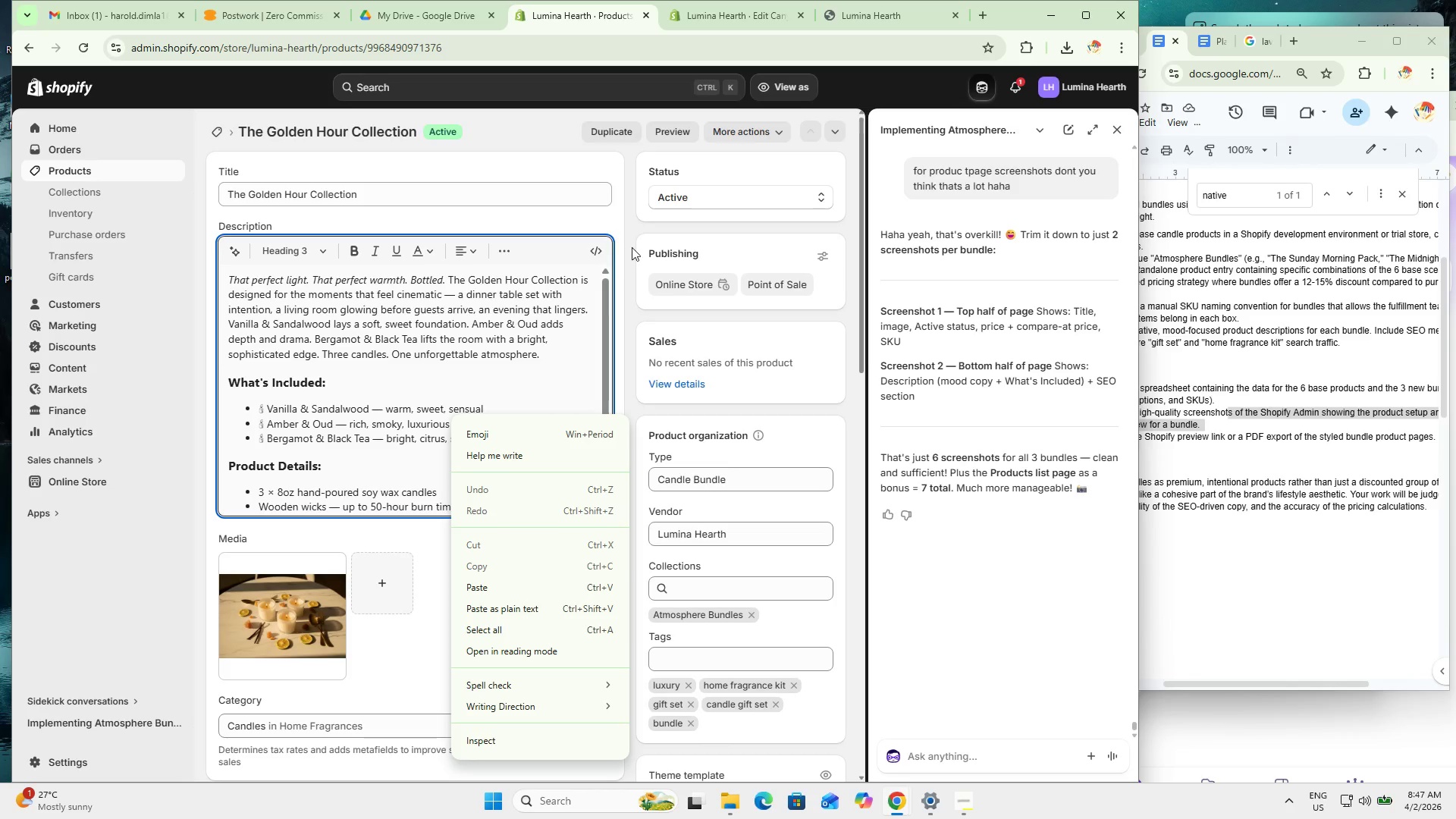 
scroll: coordinate [451, 414], scroll_direction: down, amount: 1.0
 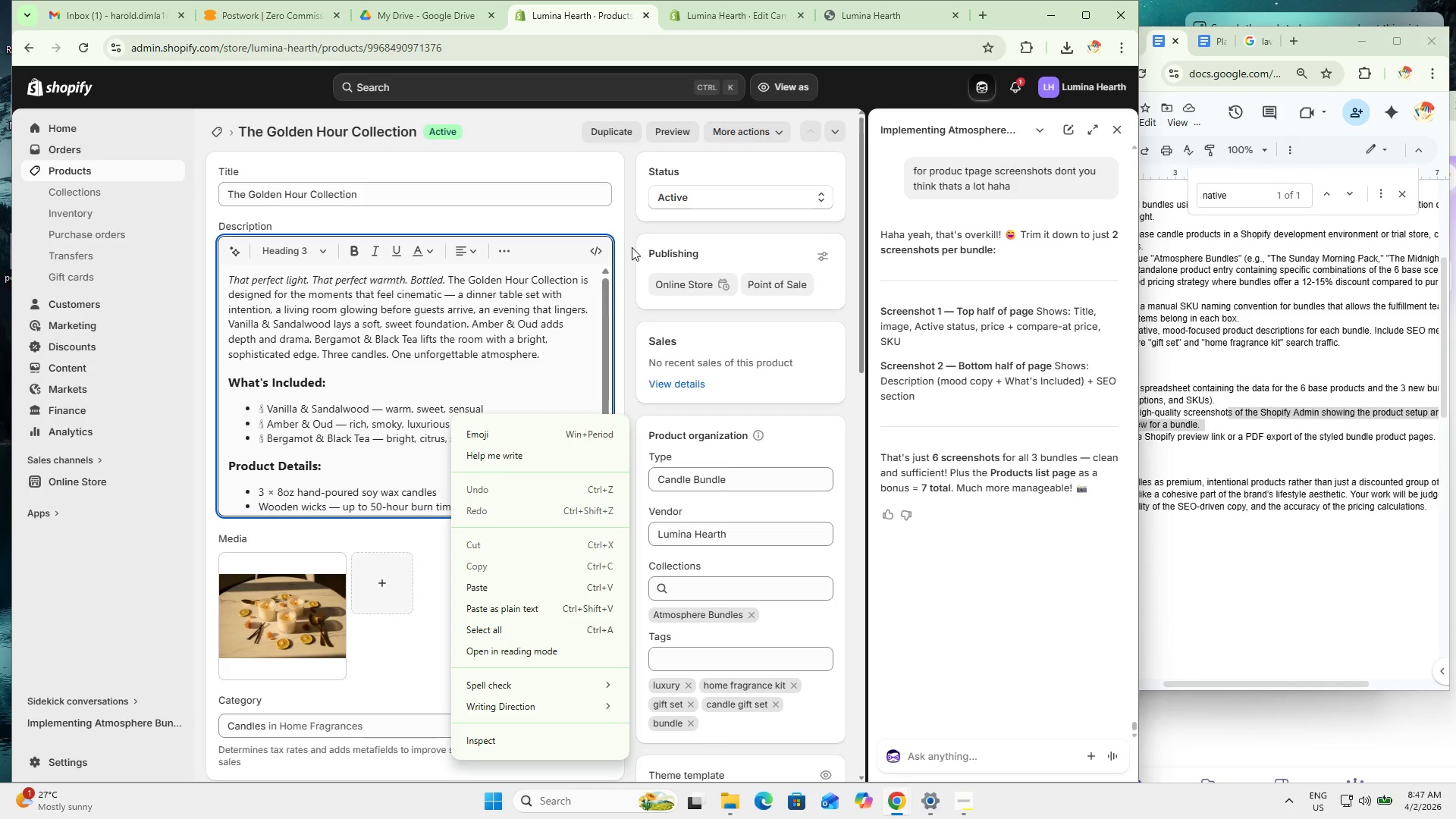 
left_click([632, 243])
 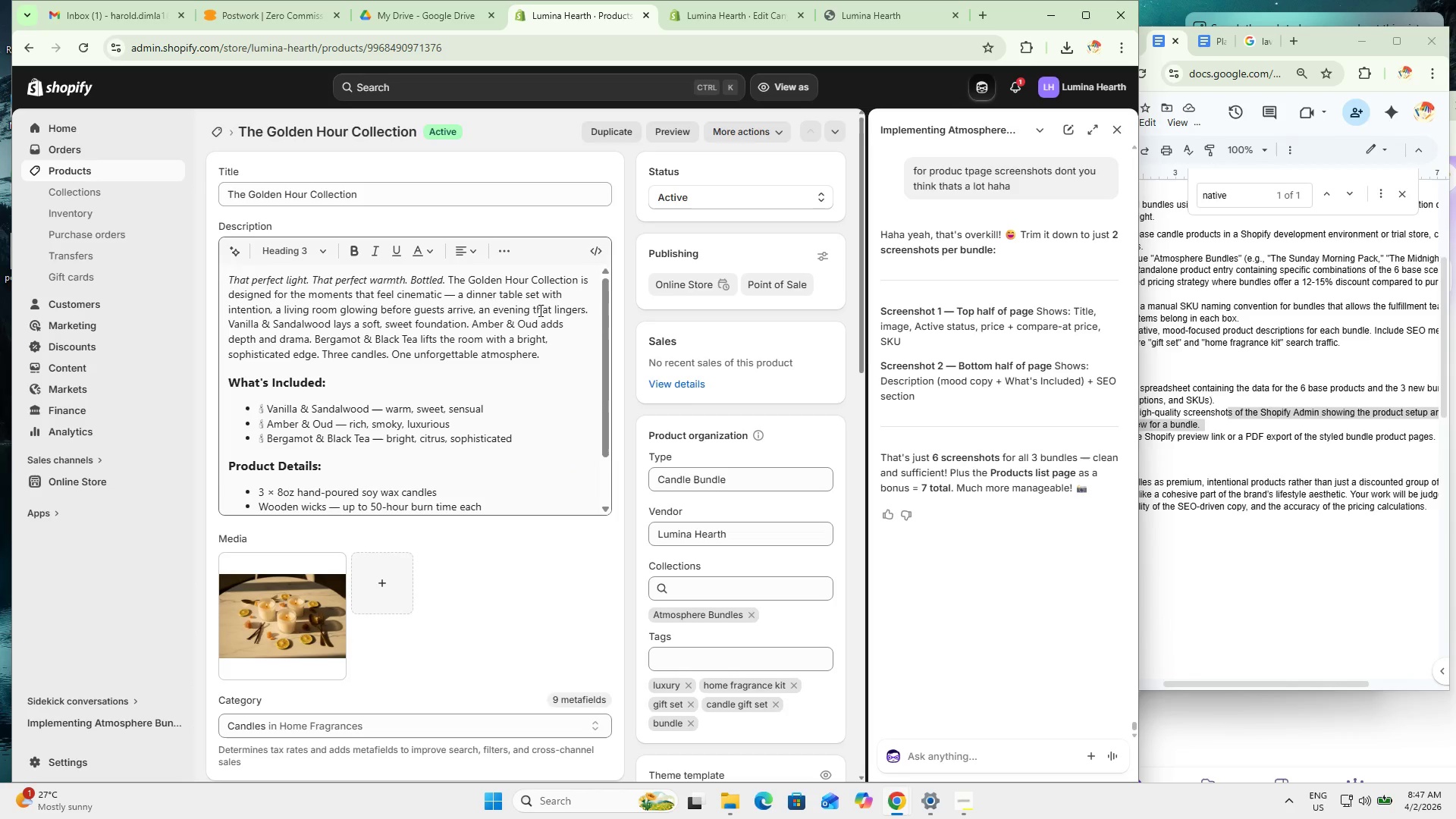 
scroll: coordinate [541, 310], scroll_direction: down, amount: 1.0
 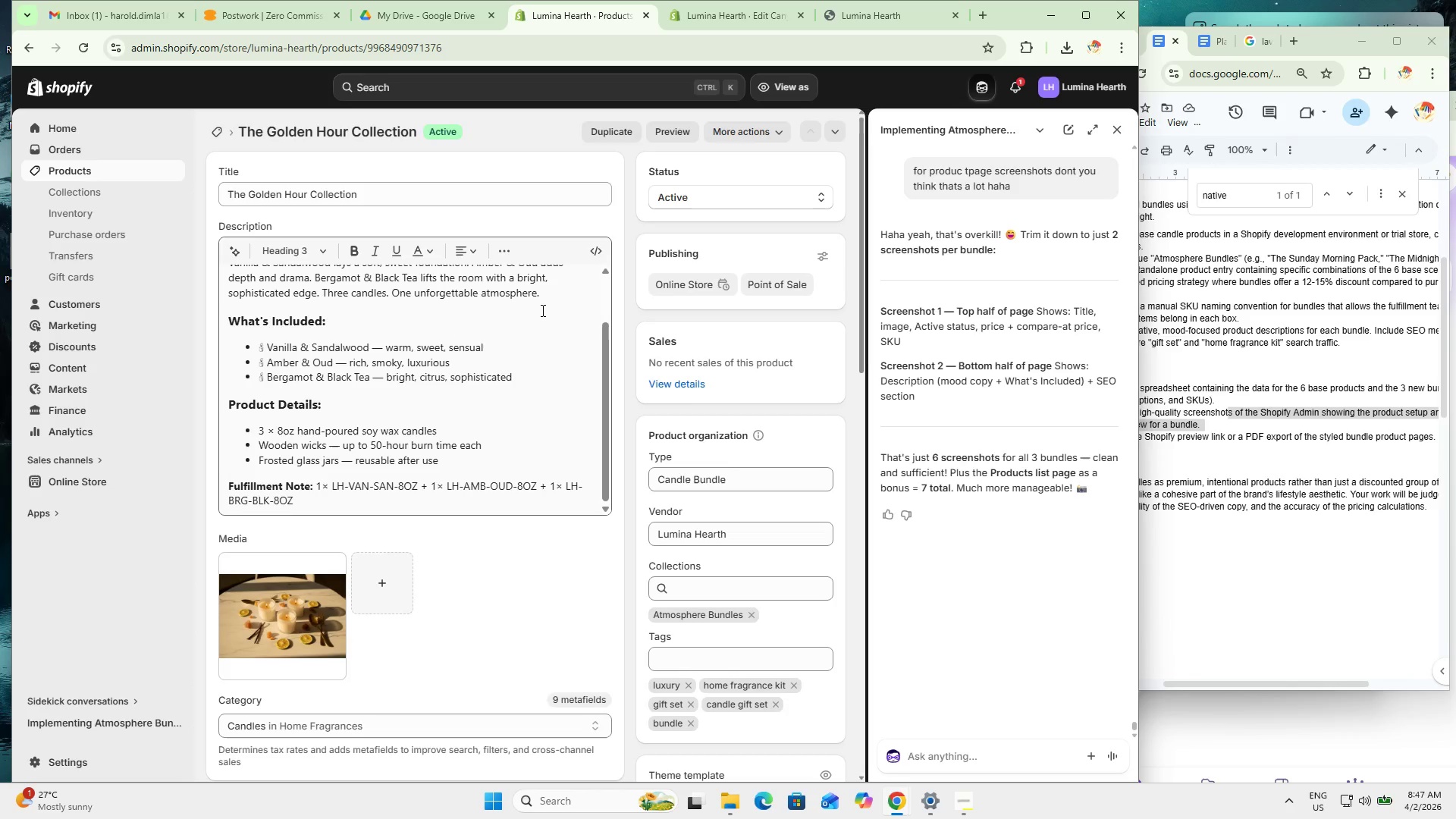 
scroll: coordinate [544, 310], scroll_direction: up, amount: 1.0
 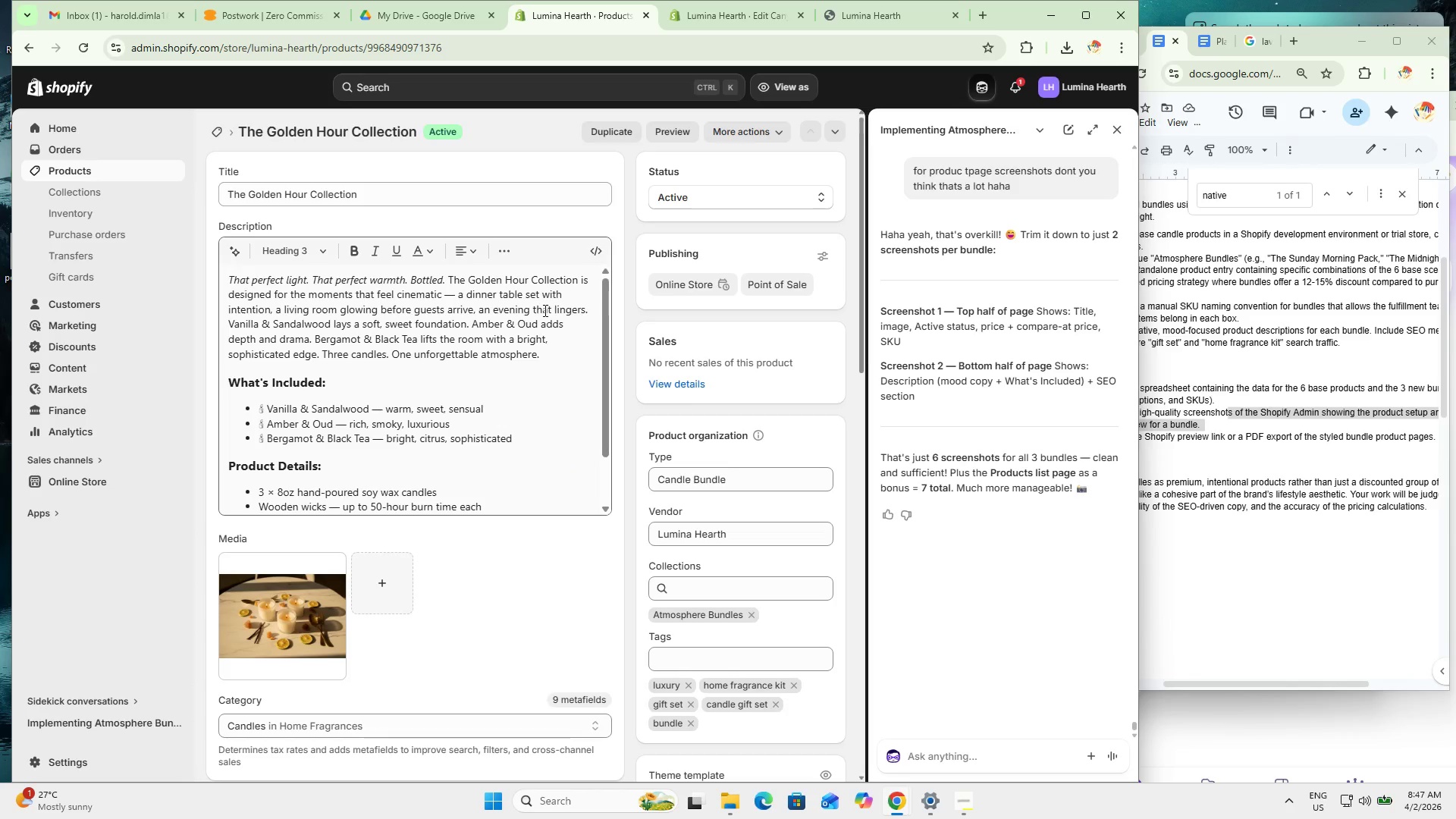 
scroll: coordinate [544, 310], scroll_direction: down, amount: 1.0
 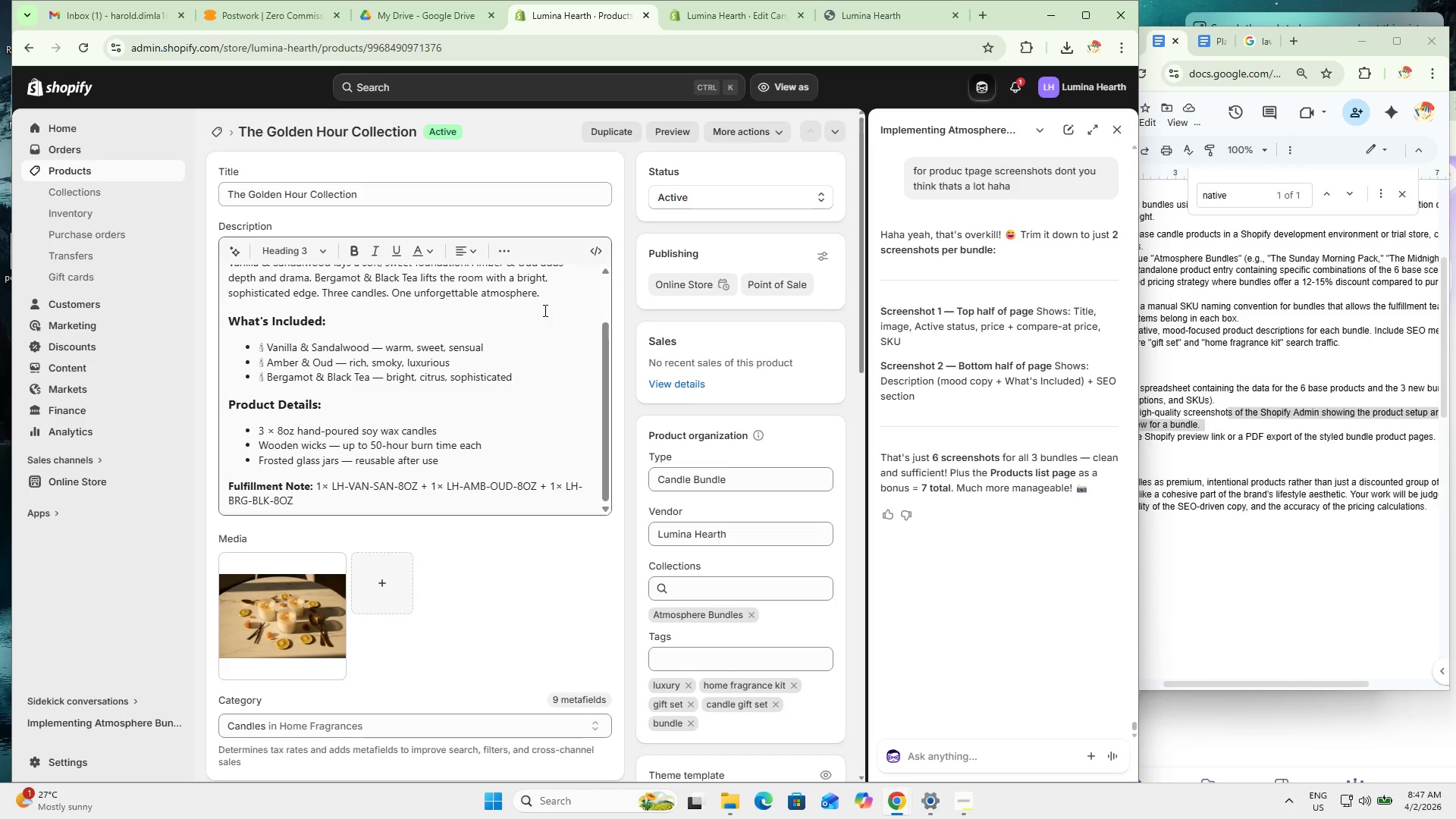 
scroll: coordinate [544, 310], scroll_direction: up, amount: 2.0
 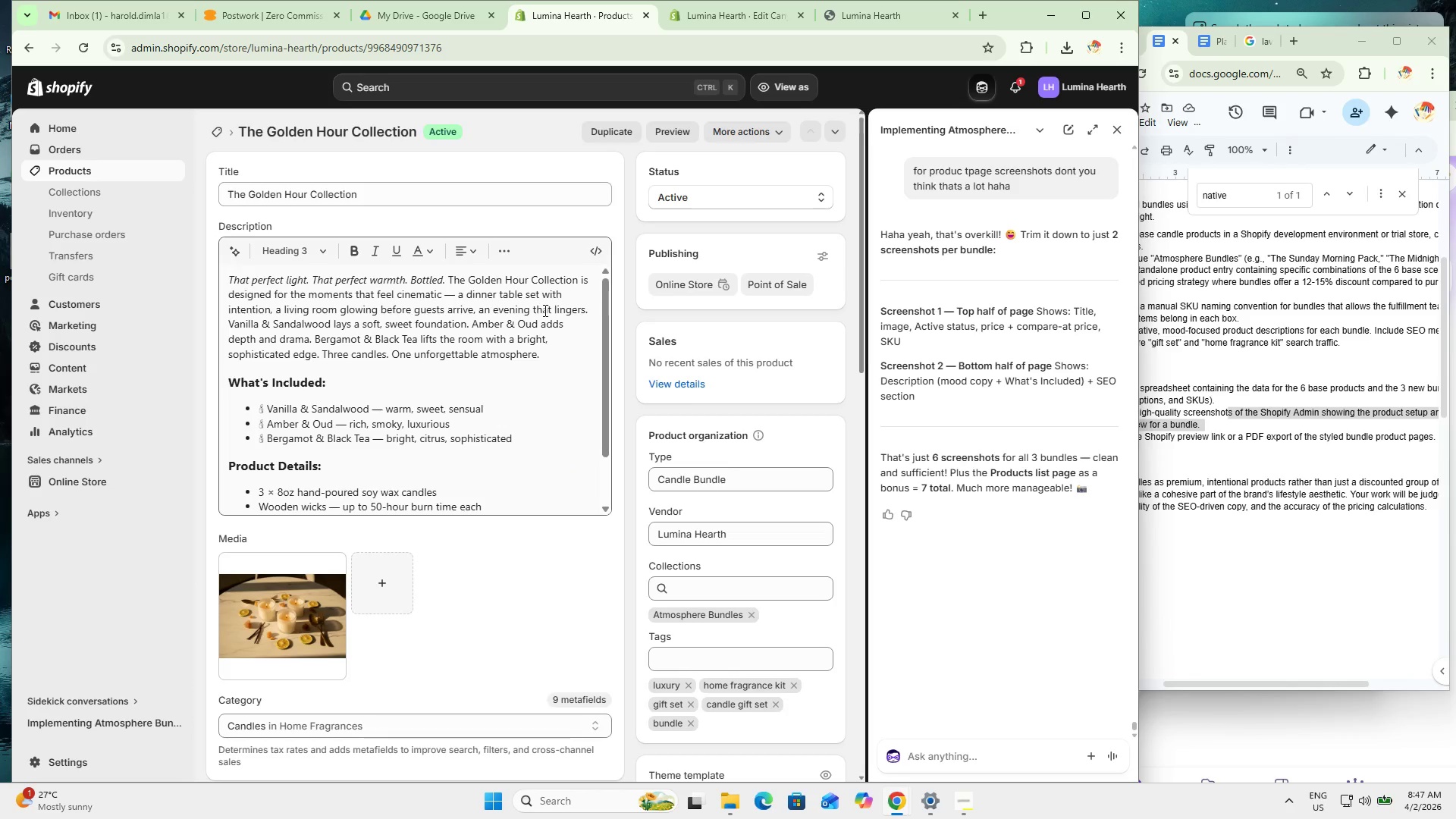 
scroll: coordinate [544, 310], scroll_direction: down, amount: 2.0
 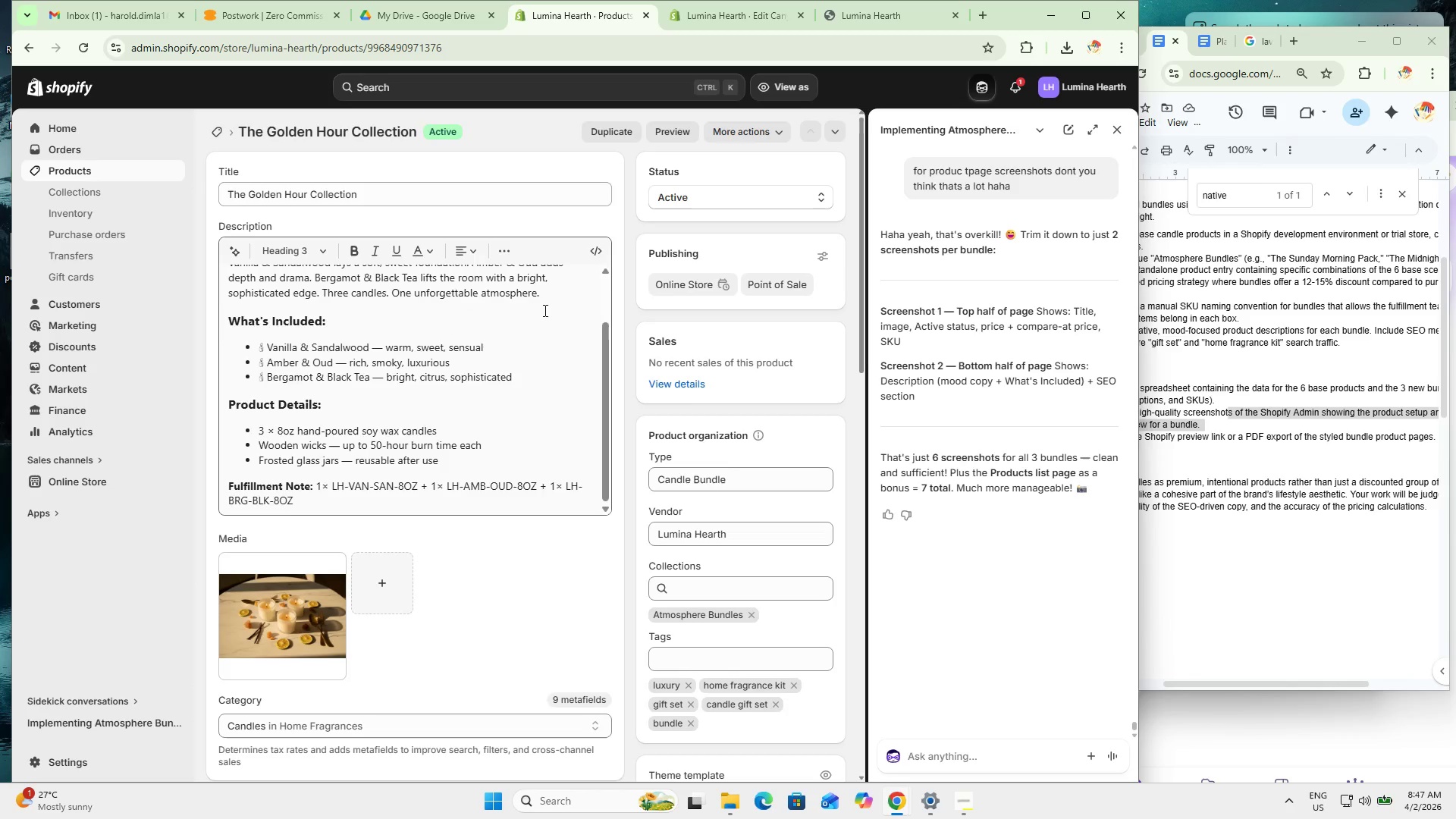 
scroll: coordinate [544, 310], scroll_direction: up, amount: 2.0
 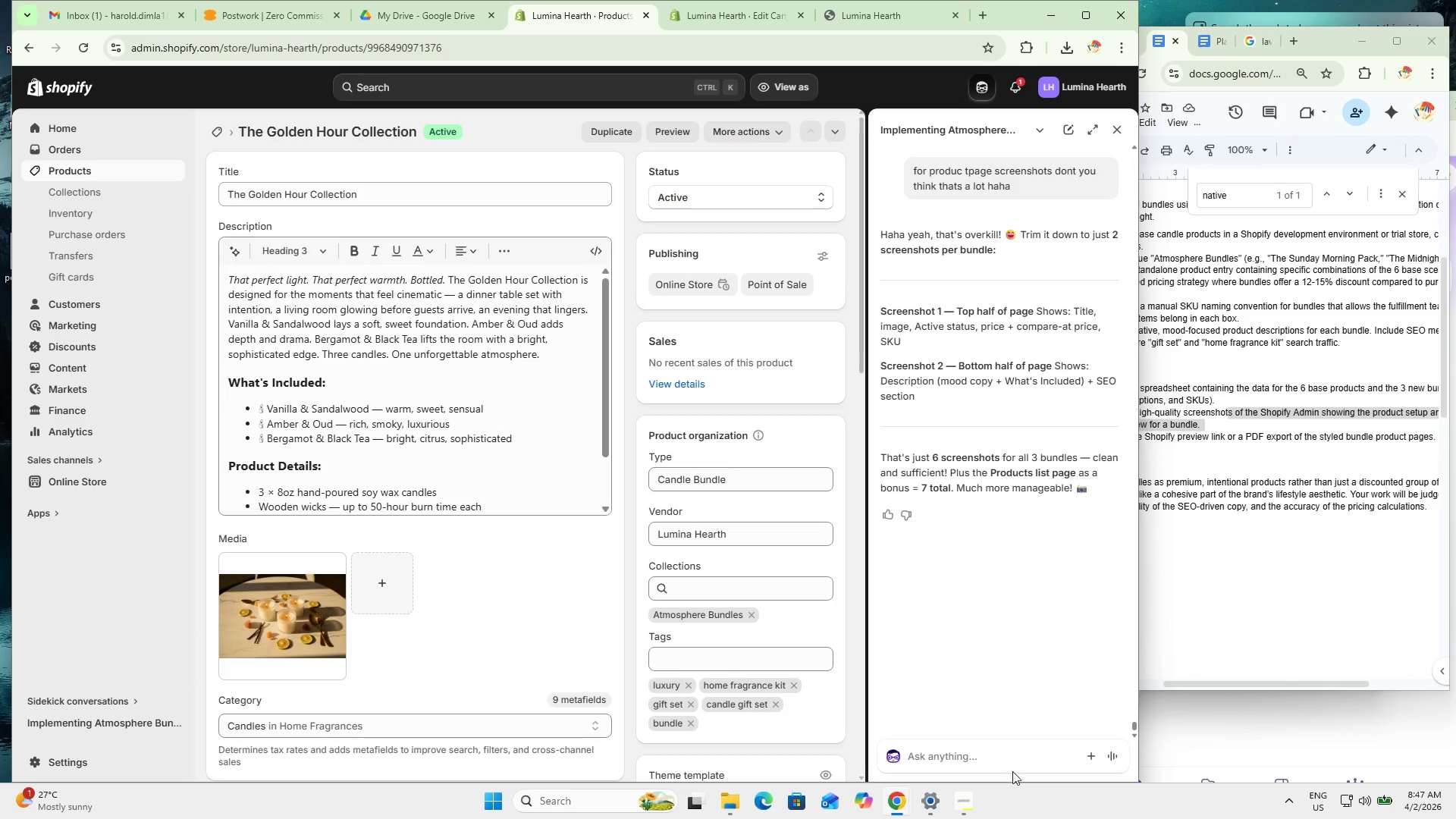 
left_click([999, 754])
 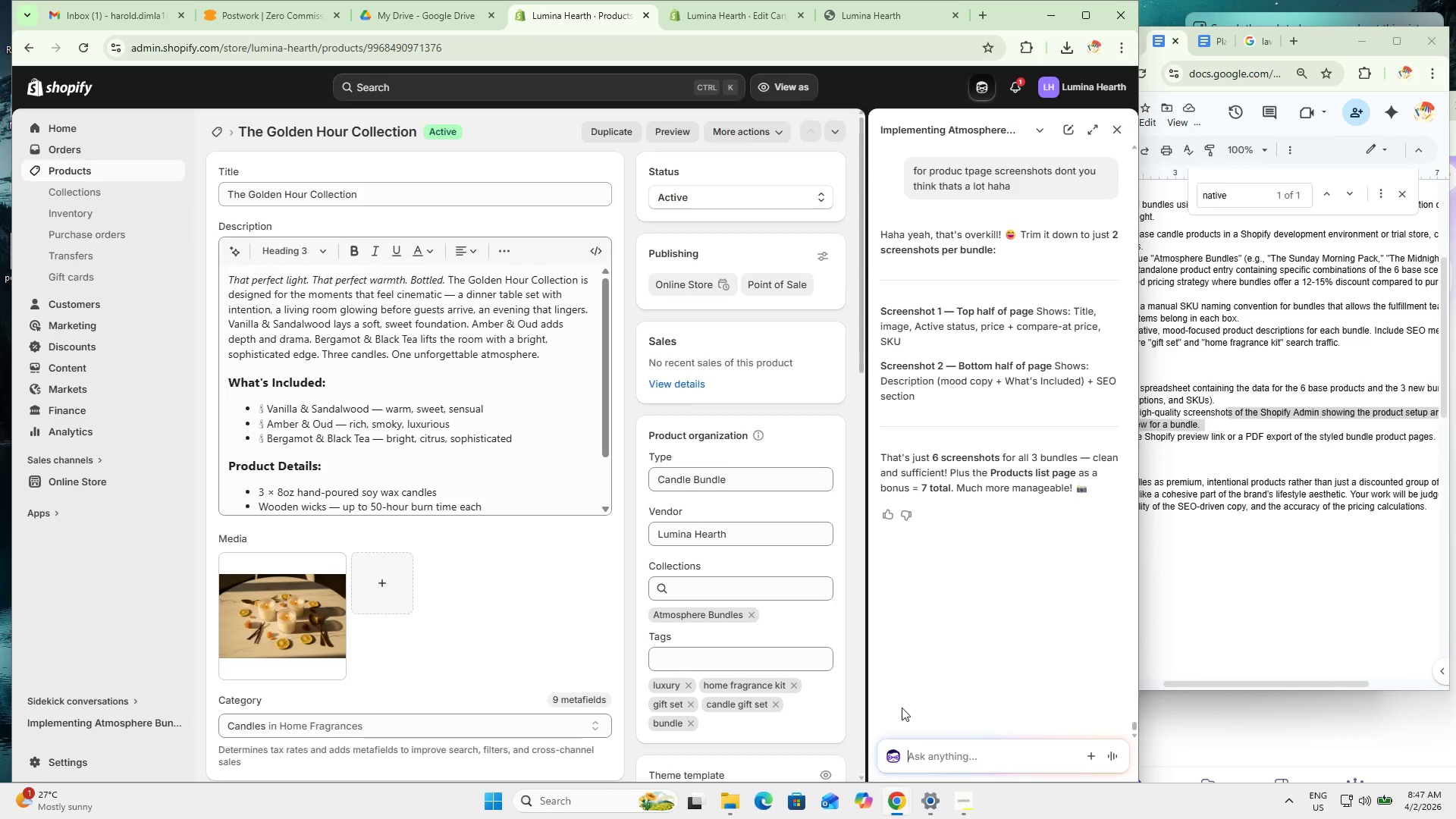 
scroll: coordinate [489, 359], scroll_direction: up, amount: 4.0
 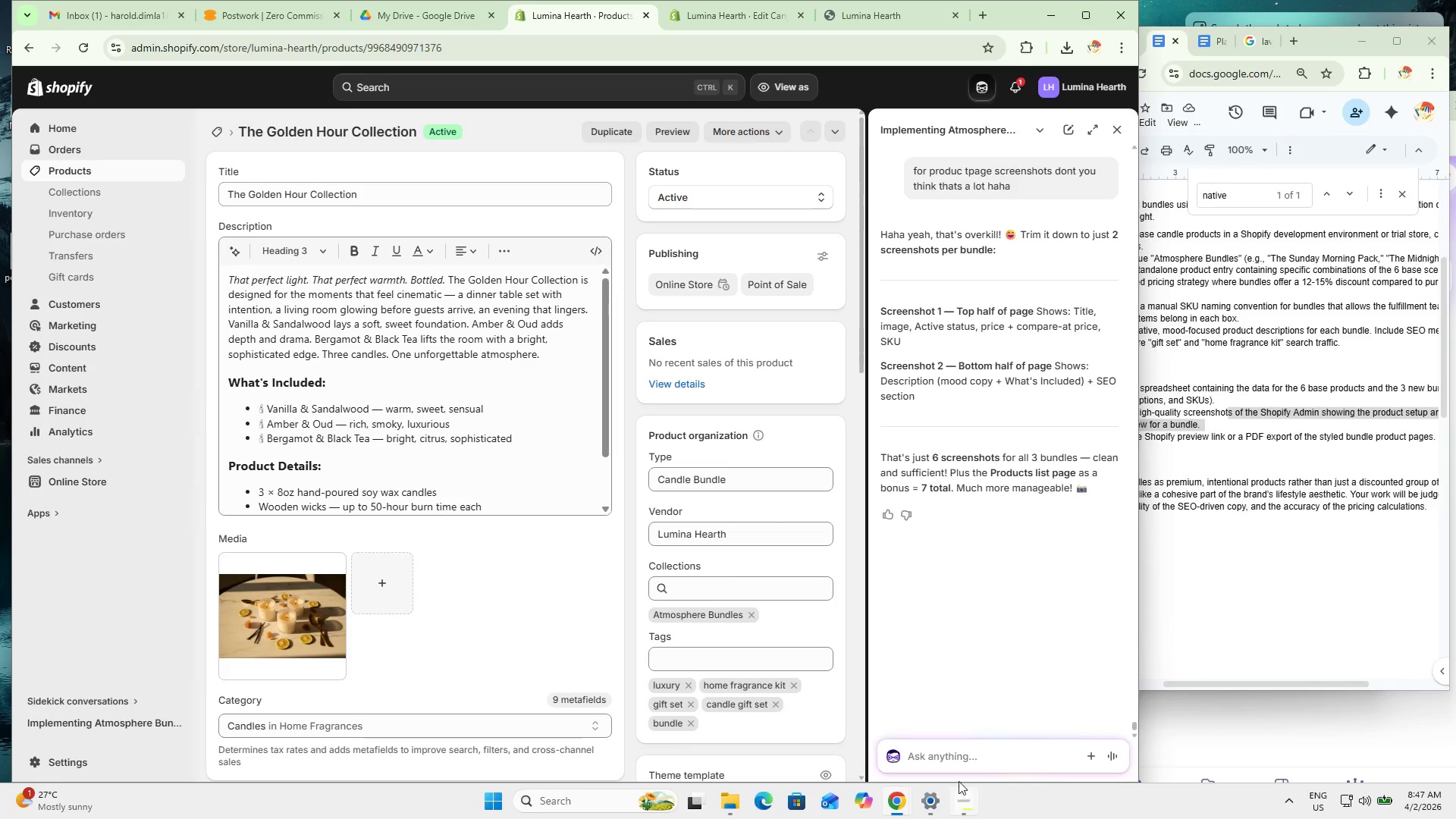 
left_click([950, 758])
 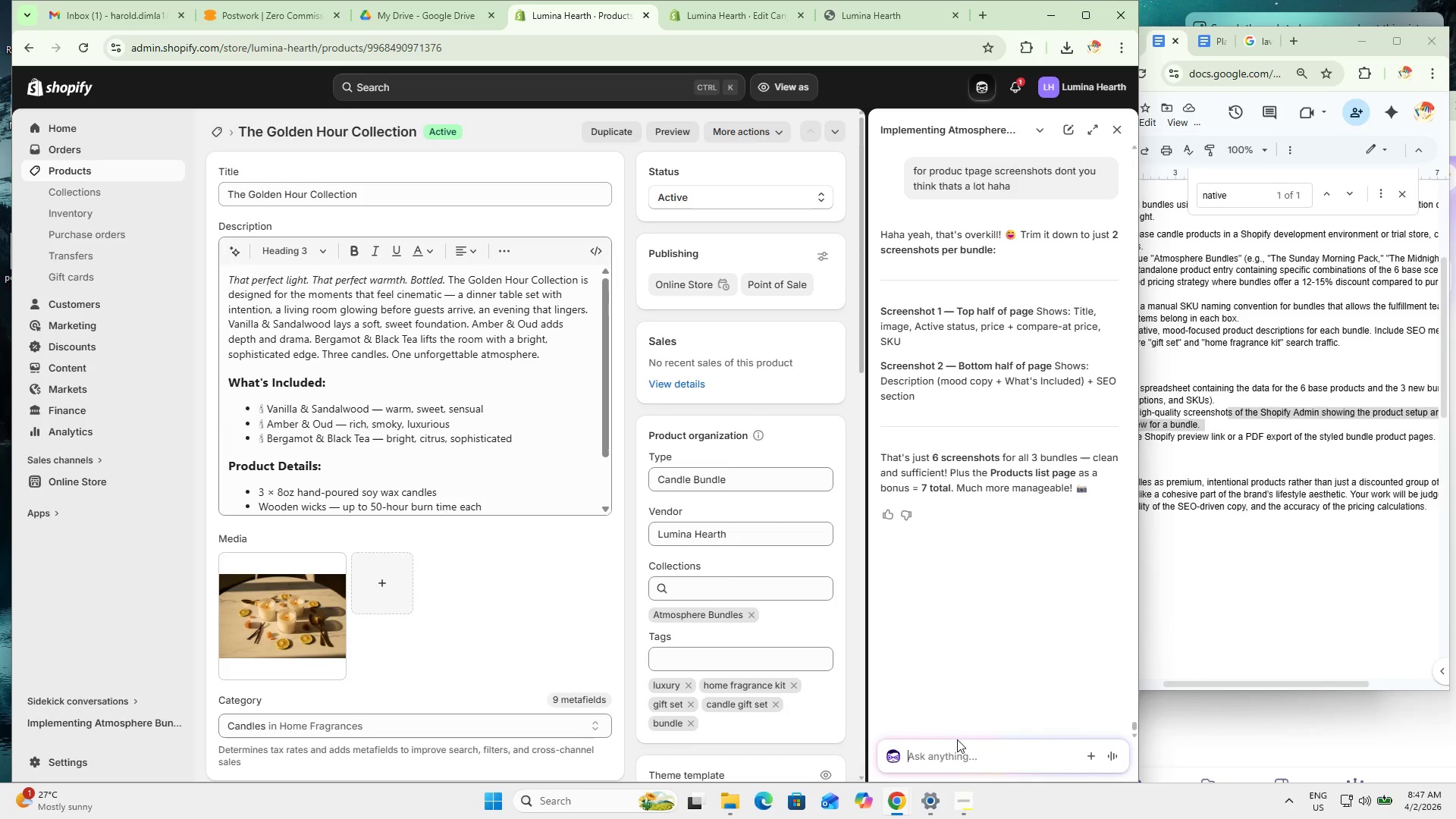 
type(whne i screenshot the top part of the page it wont include the bu)
key(Backspace)
type(ottom (fulfilment note since i have to scroll down within the description)
 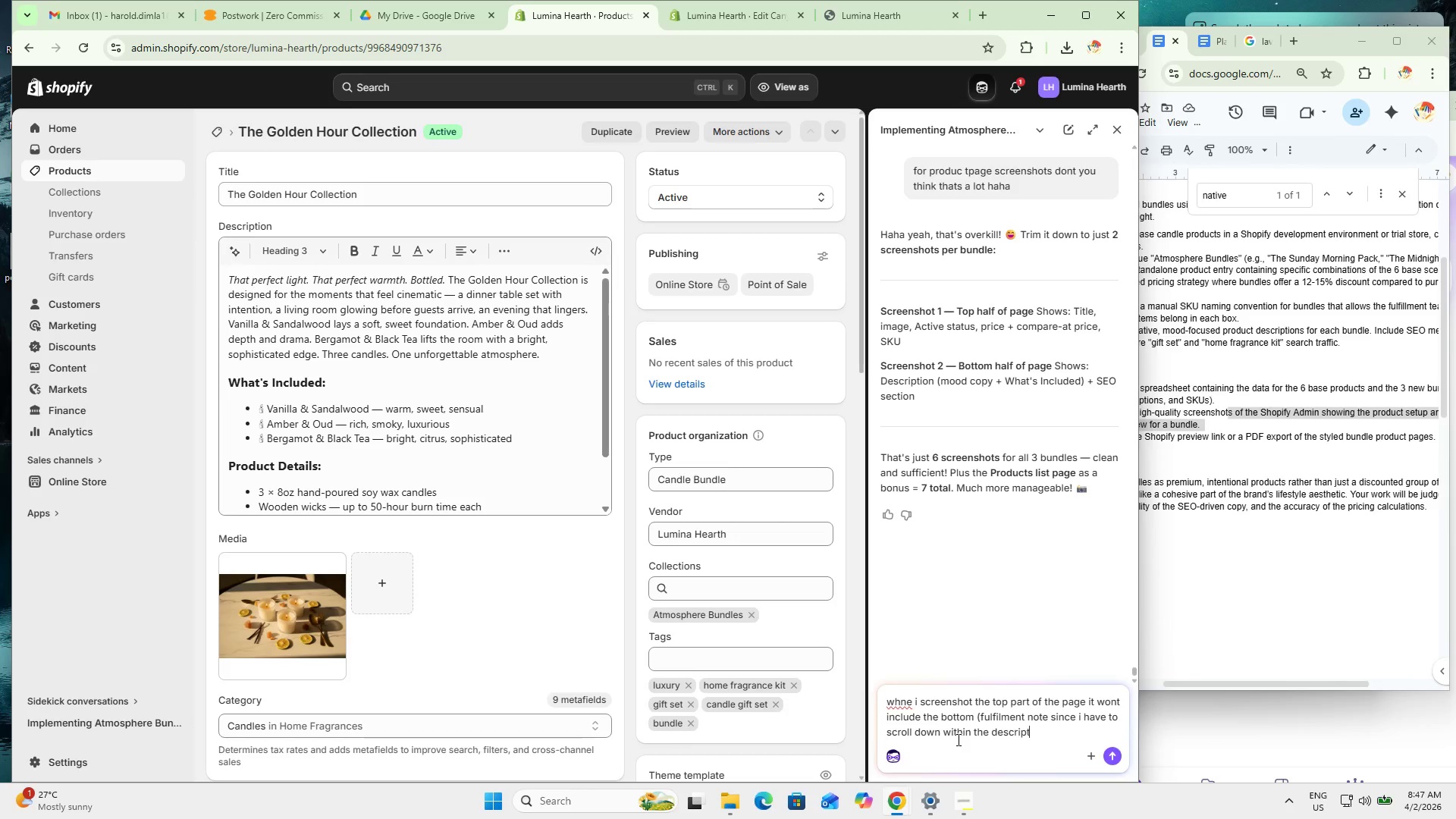 
key(Enter)
 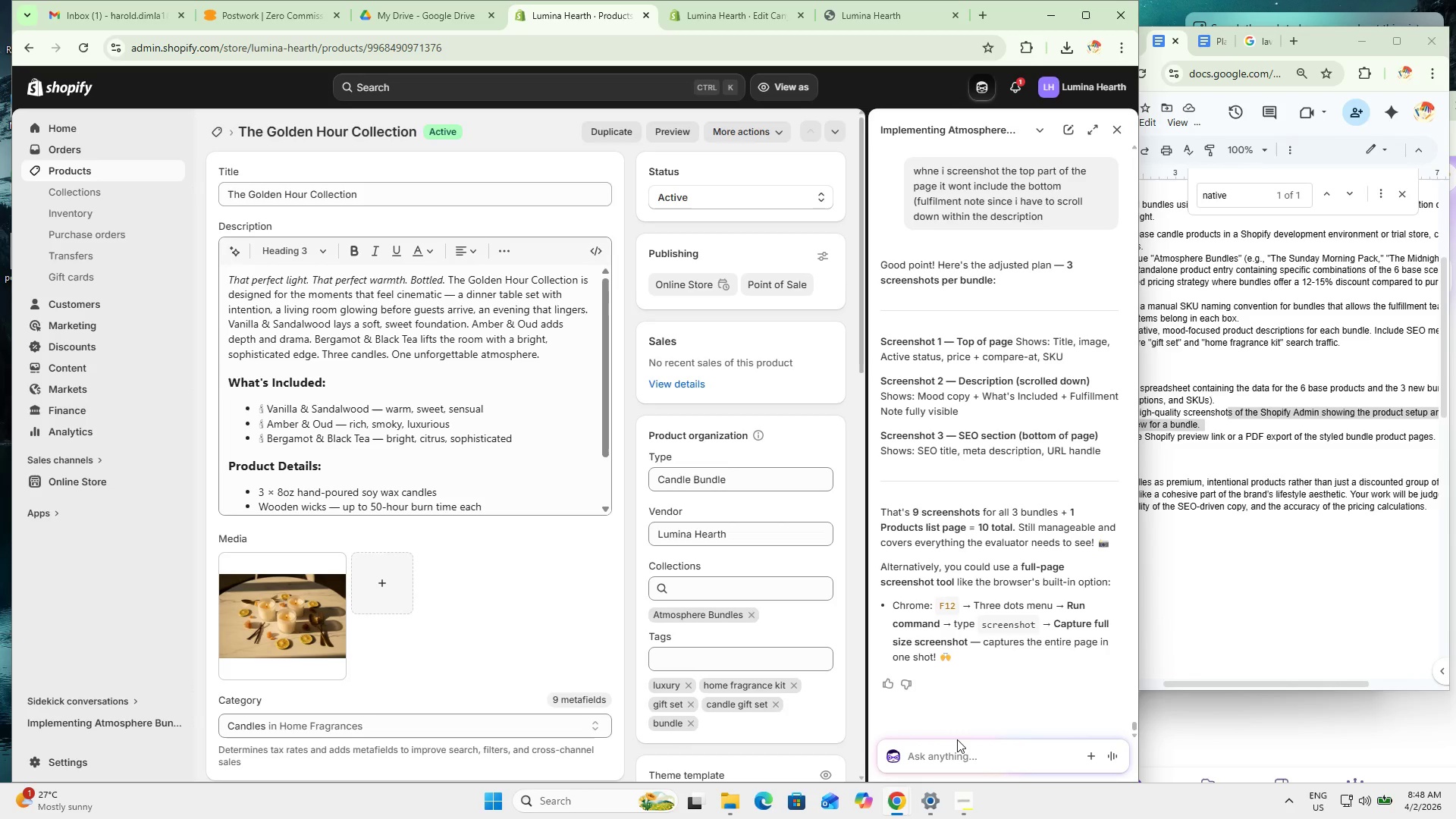 
wait(13.36)
 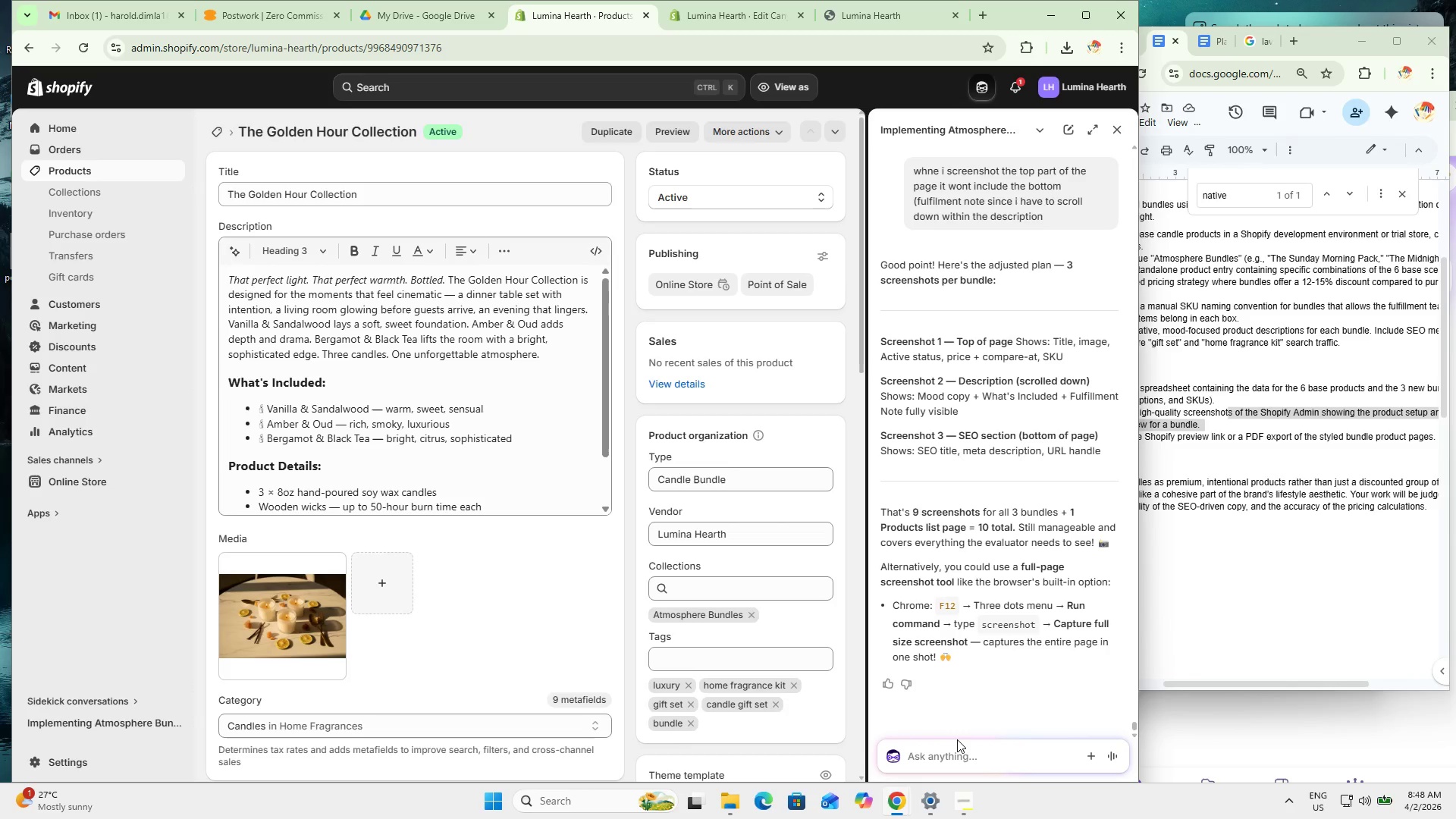 
scroll: coordinate [513, 519], scroll_direction: up, amount: 6.0
 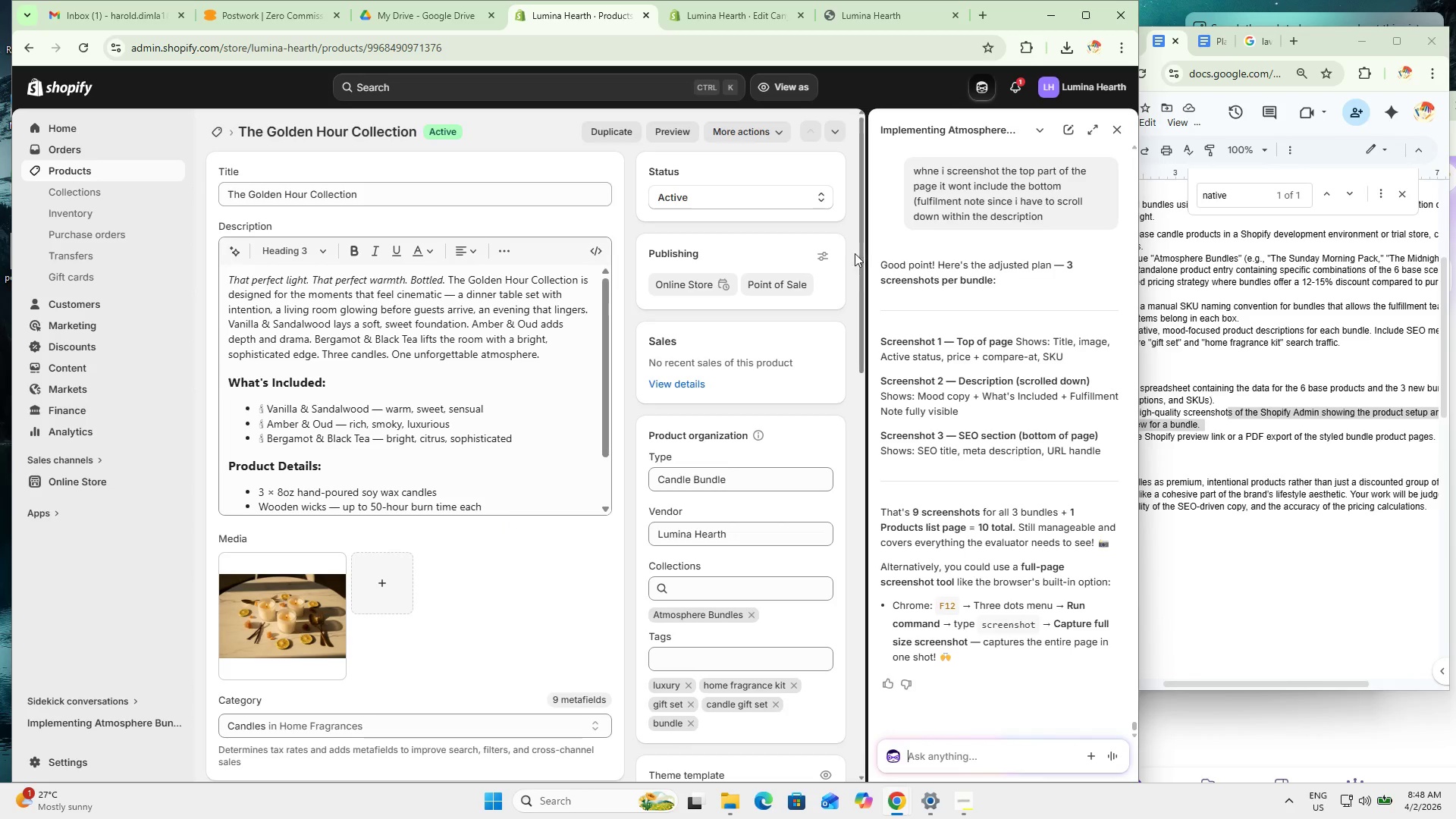 
left_click_drag(start_coordinate=[862, 246], to_coordinate=[869, 208])
 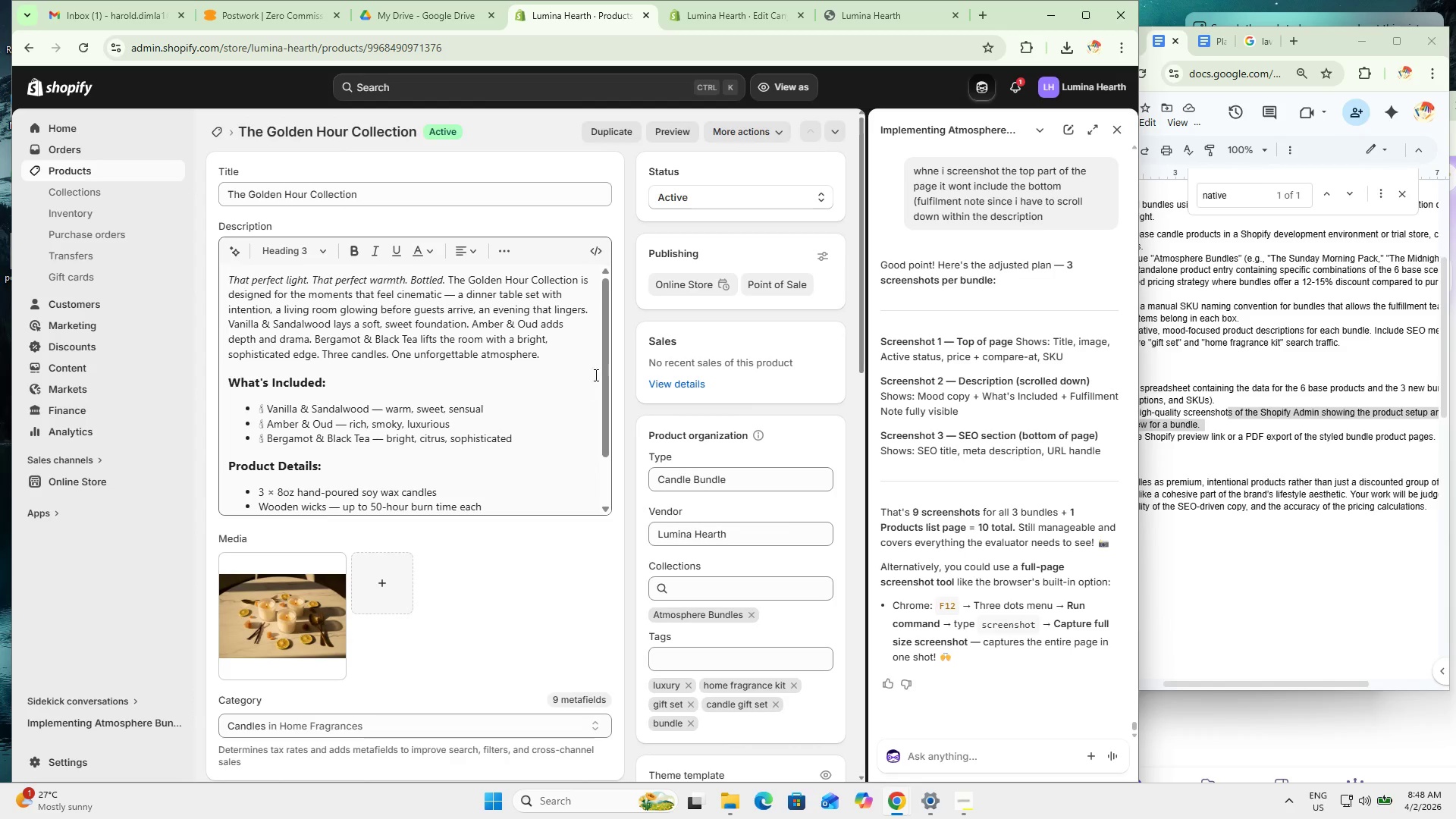 
scroll: coordinate [607, 337], scroll_direction: up, amount: 2.0
 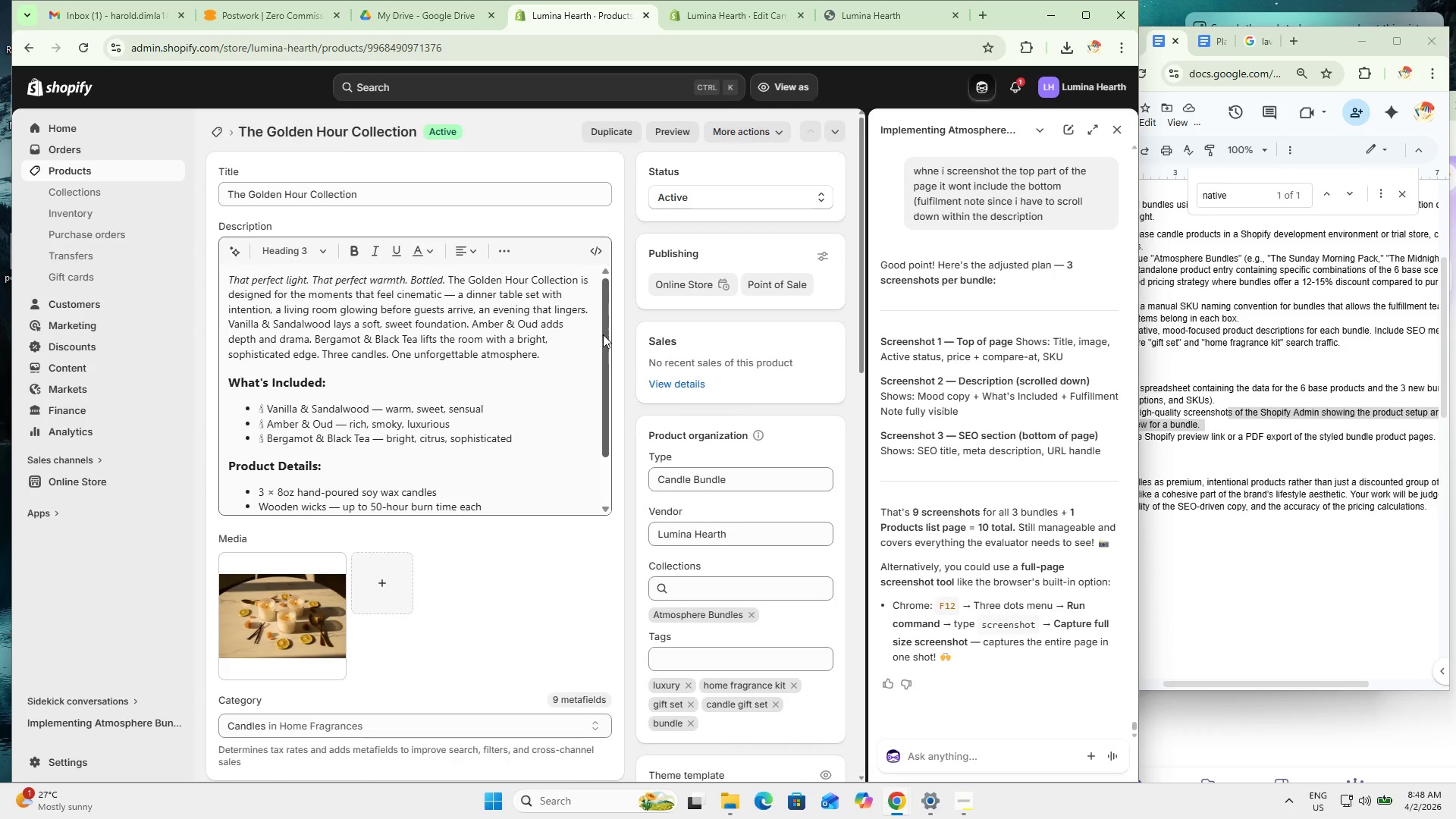 
left_click_drag(start_coordinate=[605, 342], to_coordinate=[601, 509])
 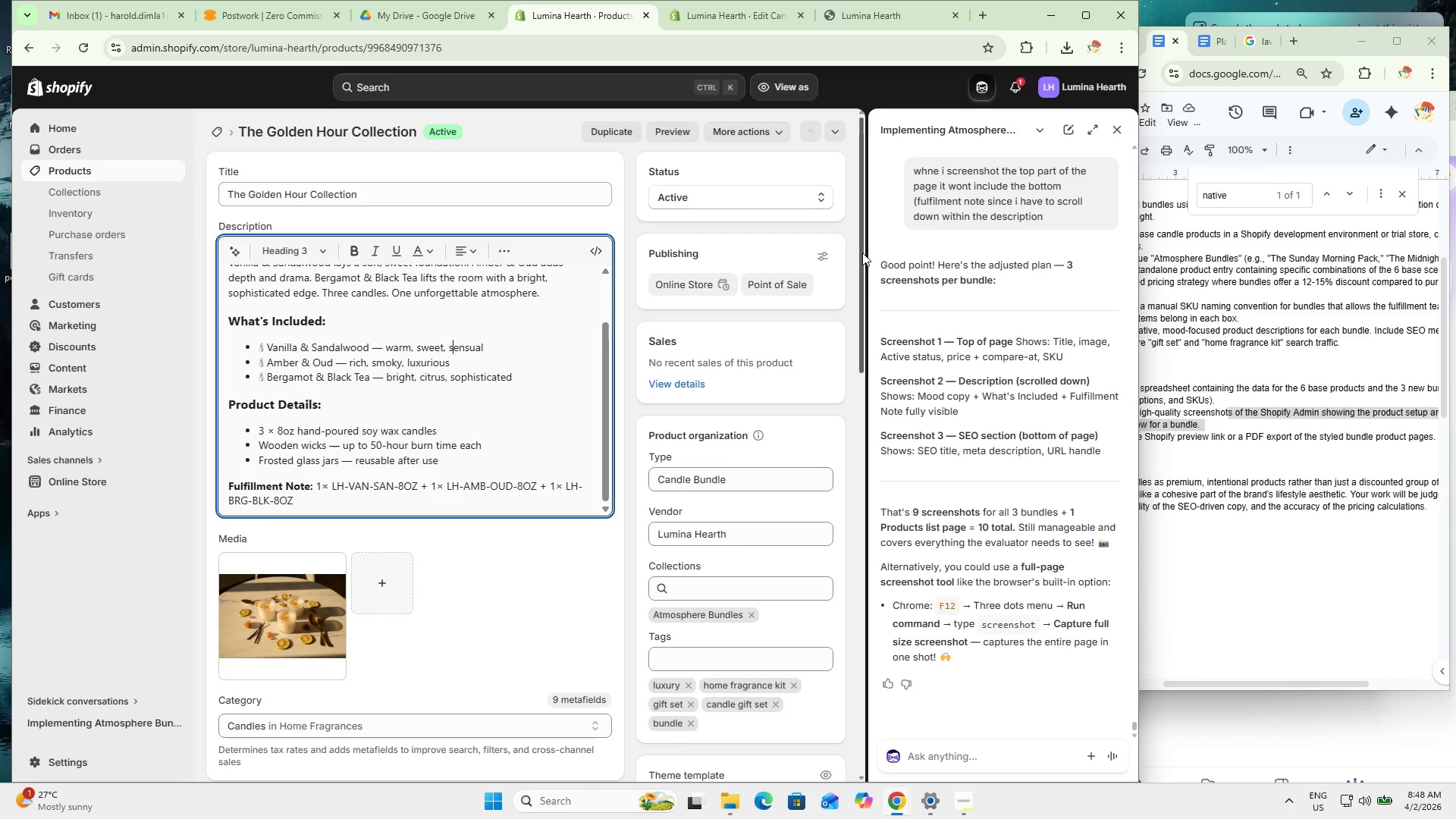 
left_click_drag(start_coordinate=[861, 252], to_coordinate=[887, 112])
 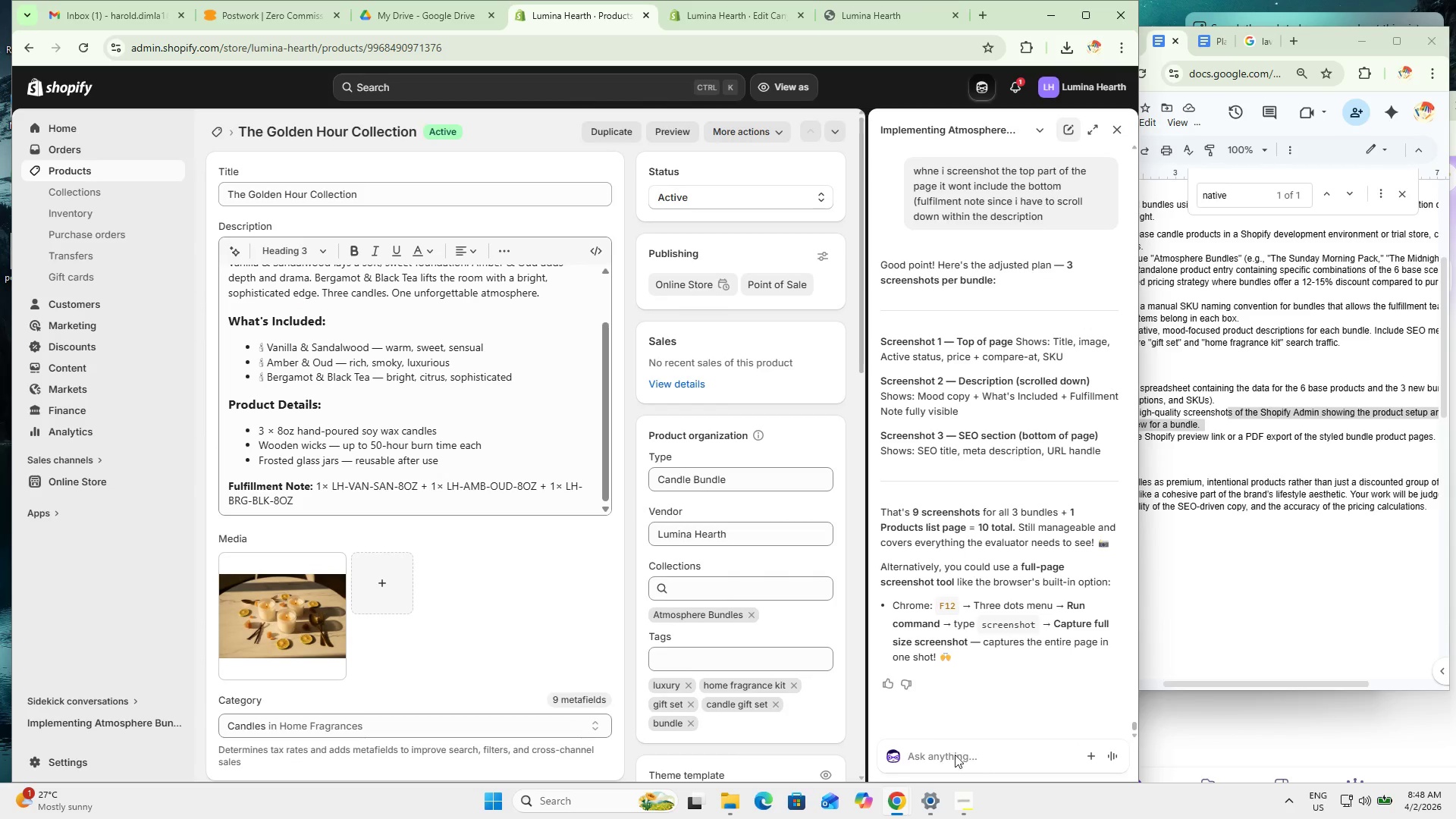 
double_click([963, 752])
 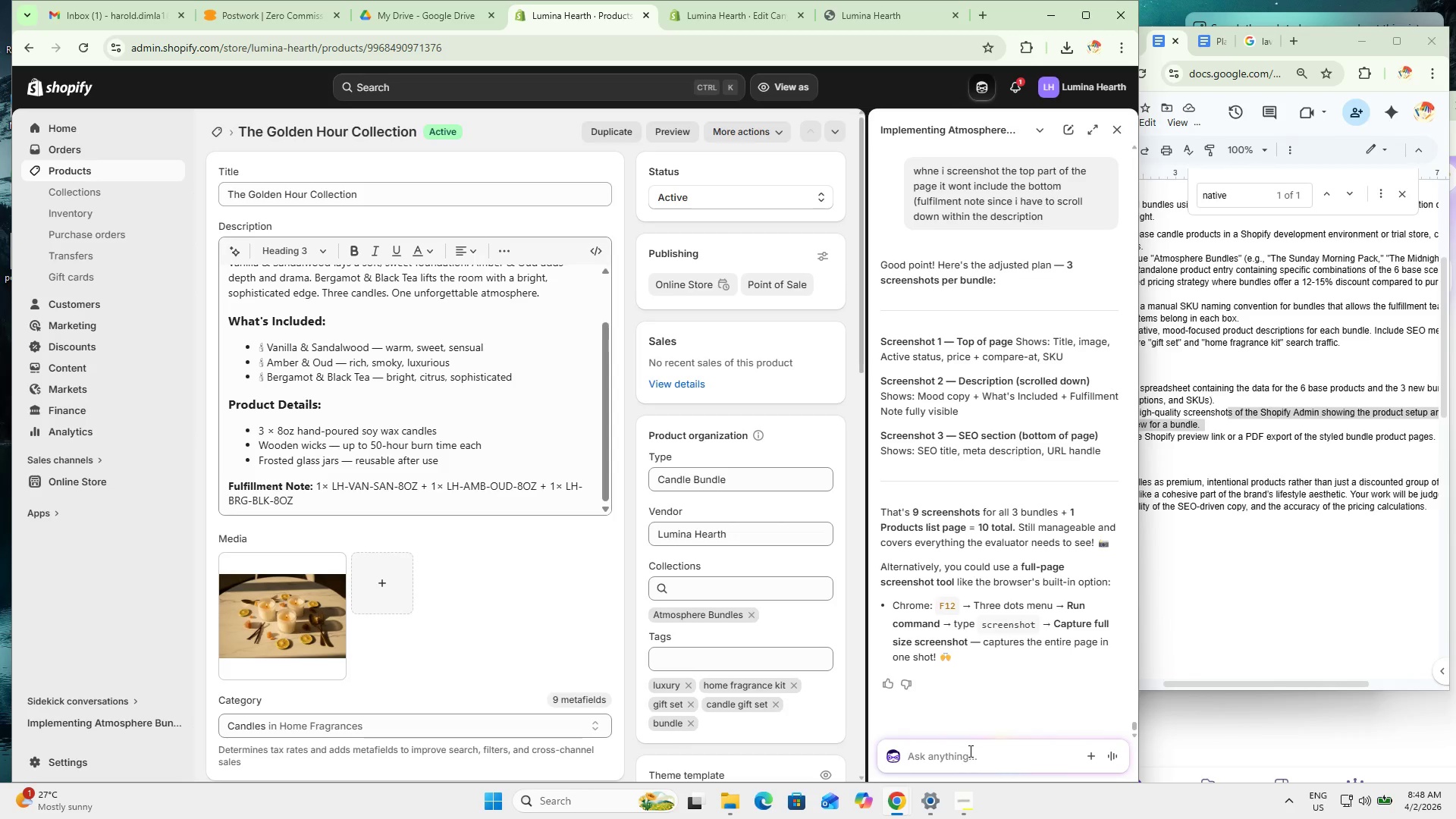 
type(ok i'll do 3)
key(Backspace)
type(4 each,)
 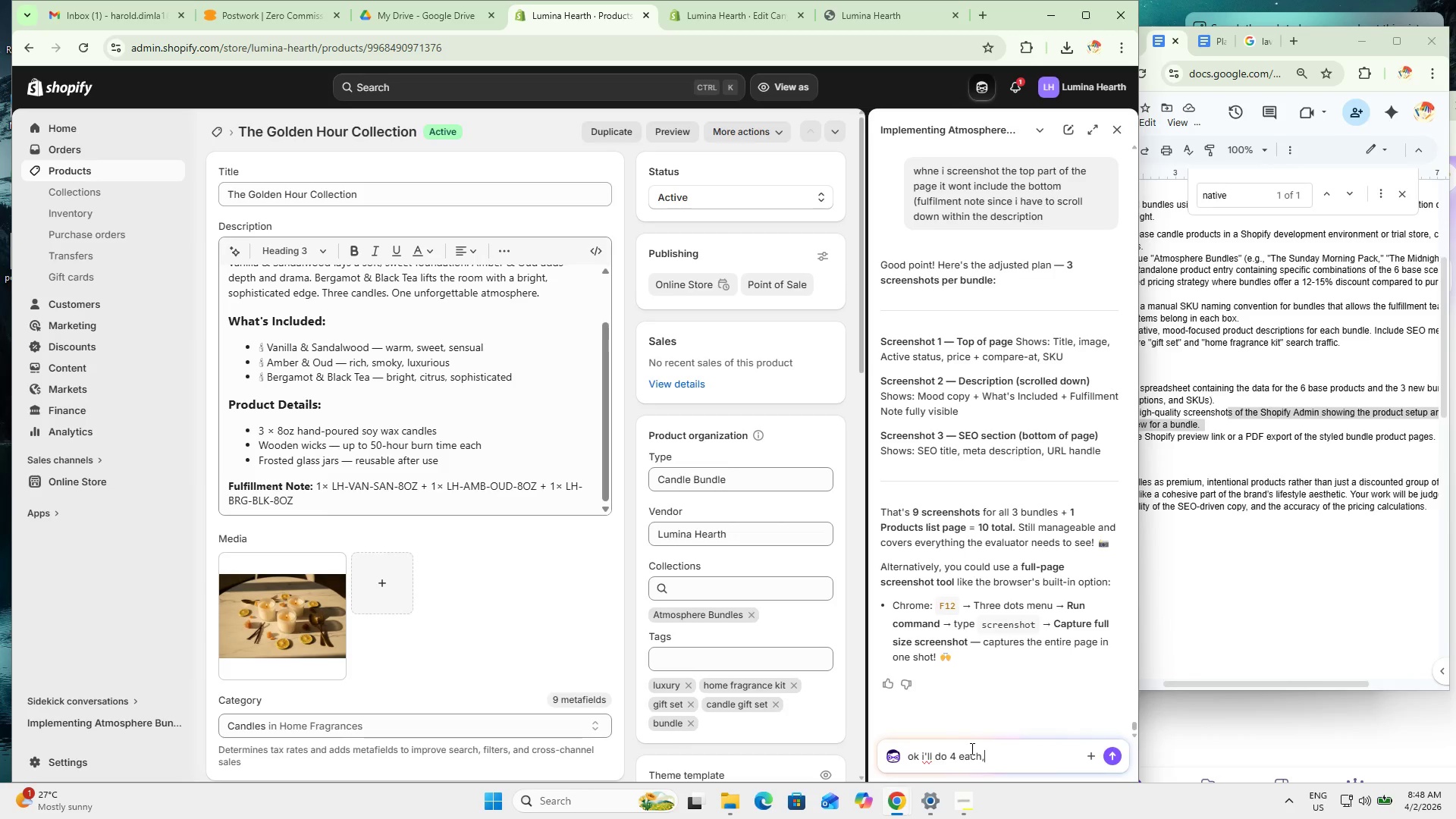 
key(Shift+Enter)
 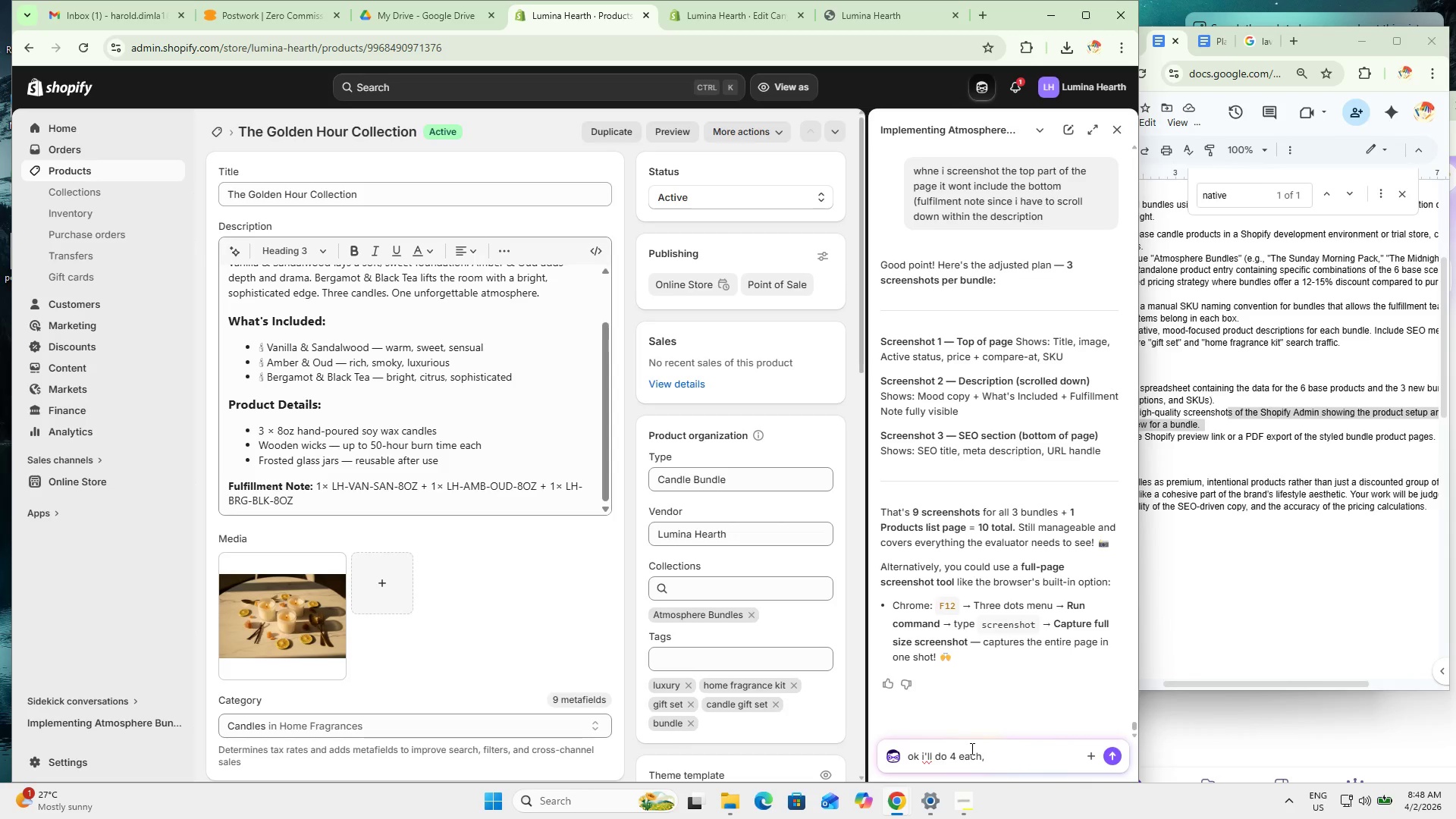 
key(Shift+Enter)
 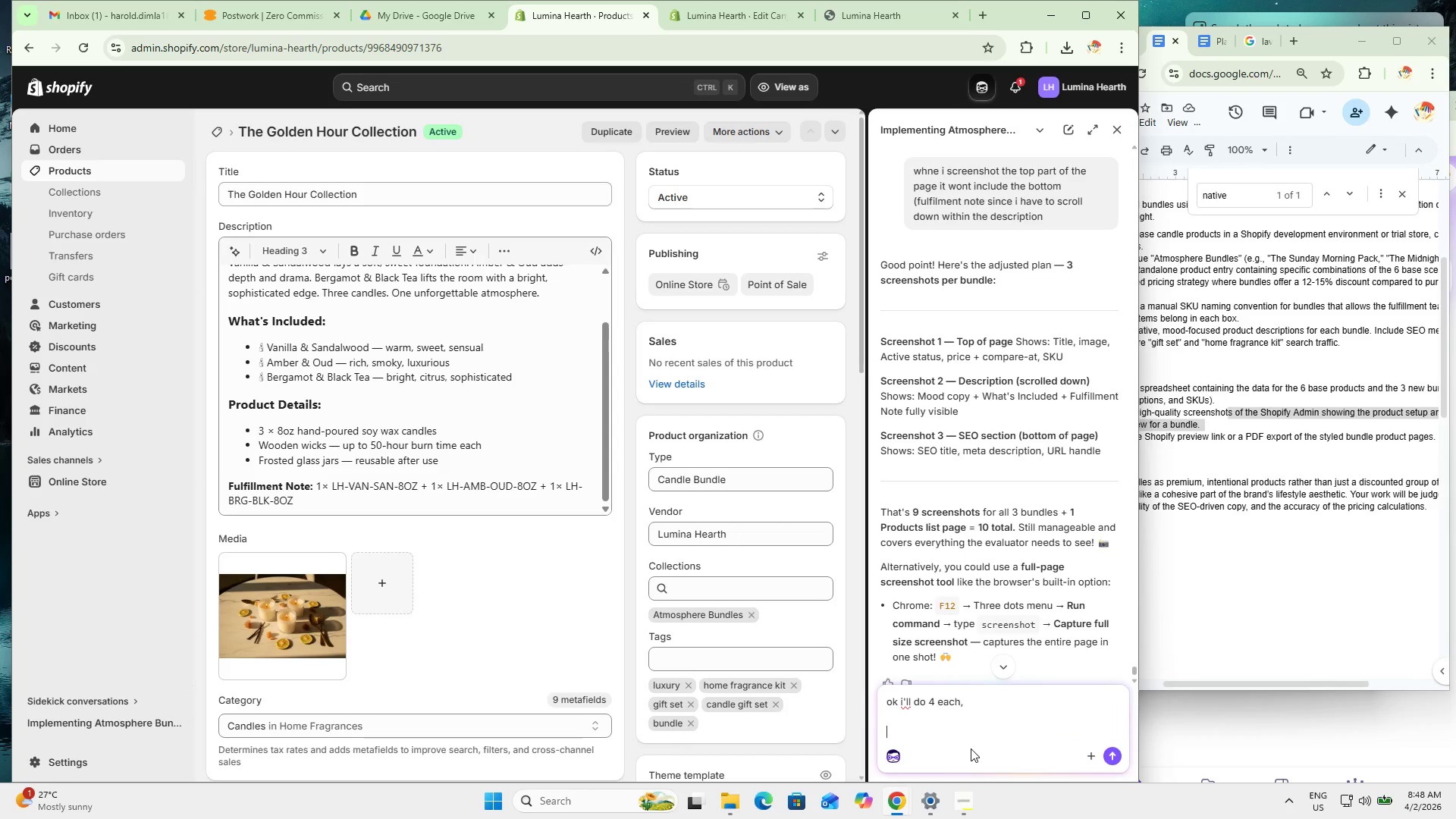 
type(top page top page scrolled description 3)
 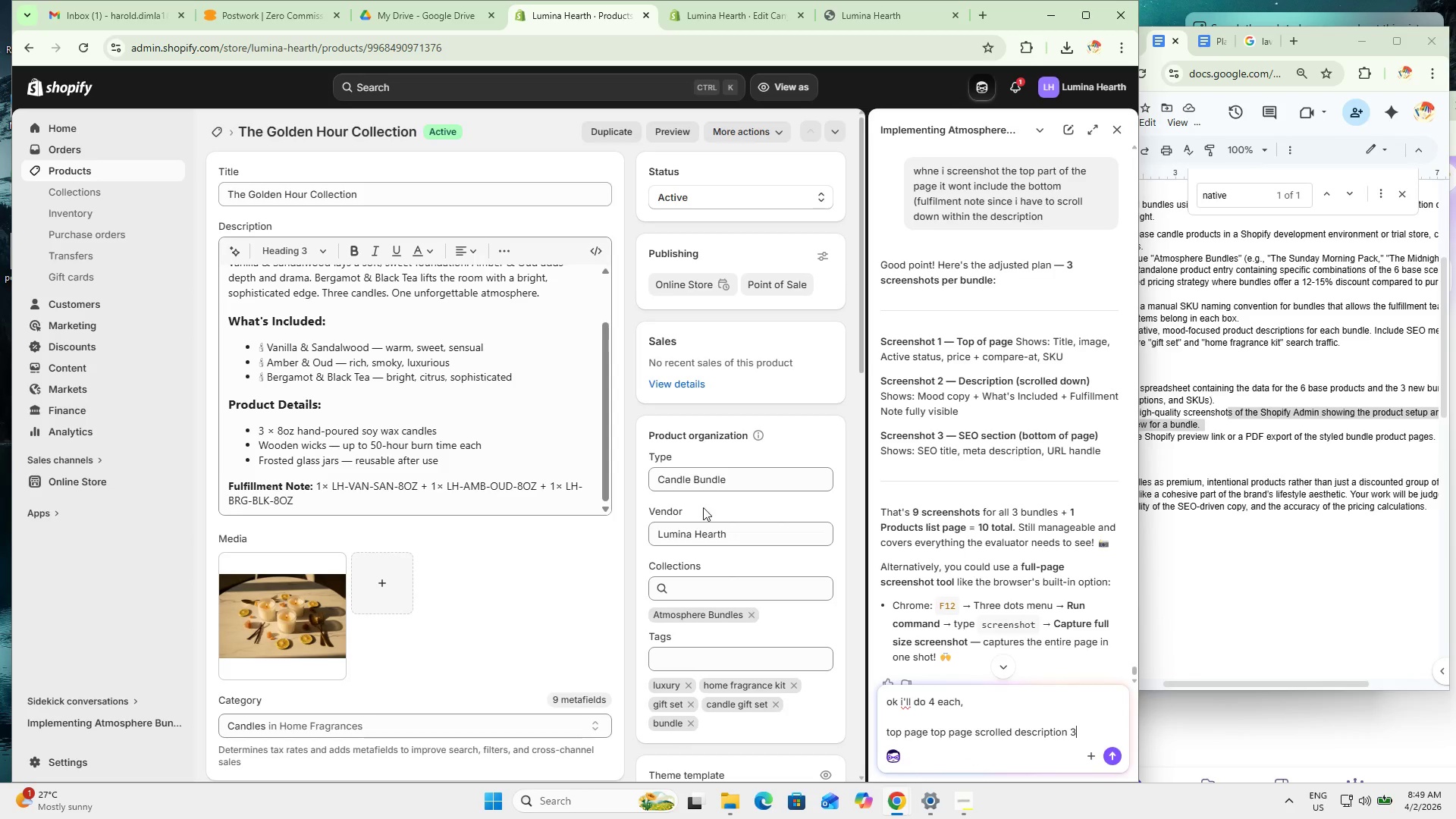 
scroll: coordinate [523, 391], scroll_direction: down, amount: 8.0
 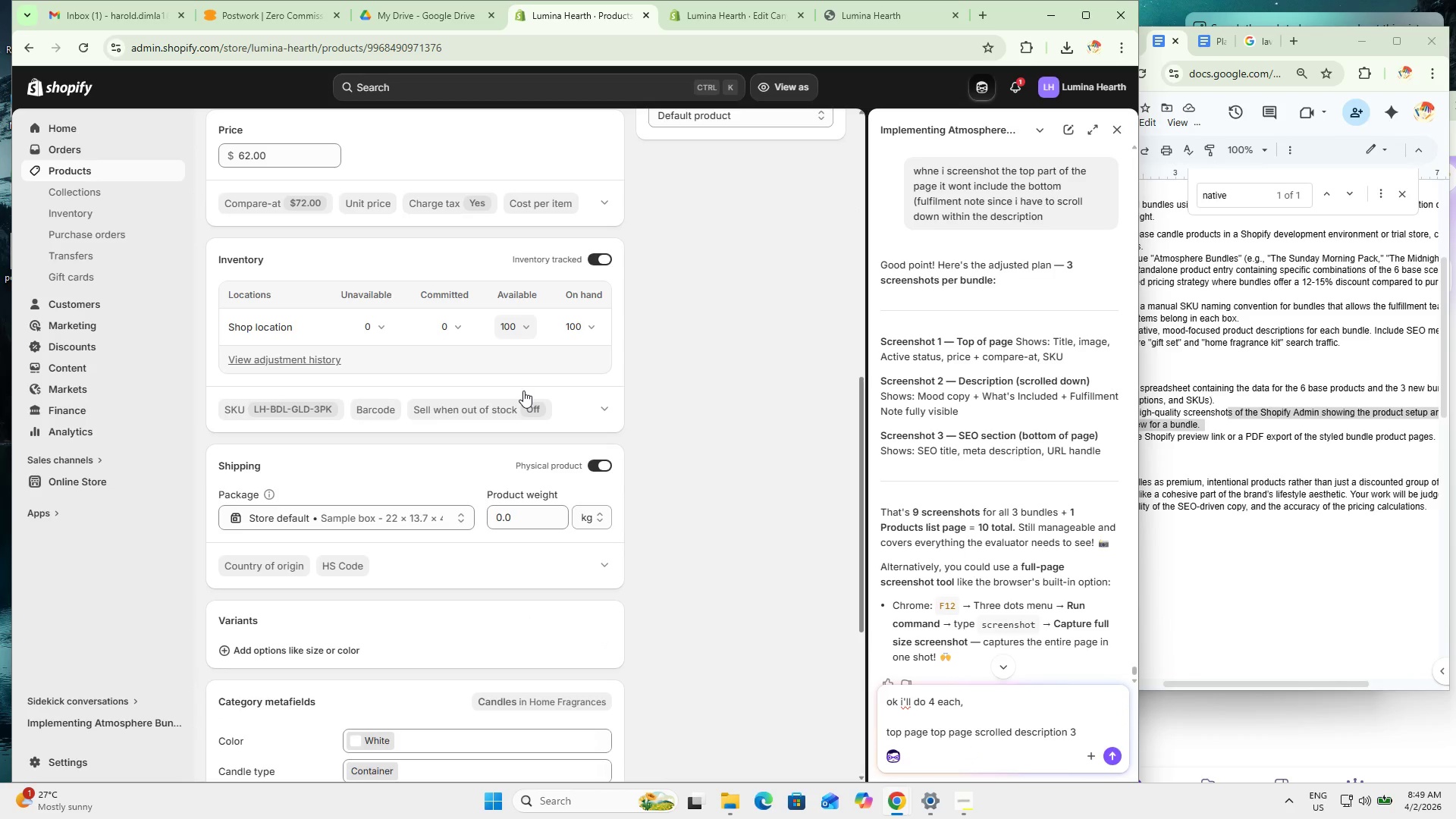 
scroll: coordinate [548, 395], scroll_direction: up, amount: 3.0
 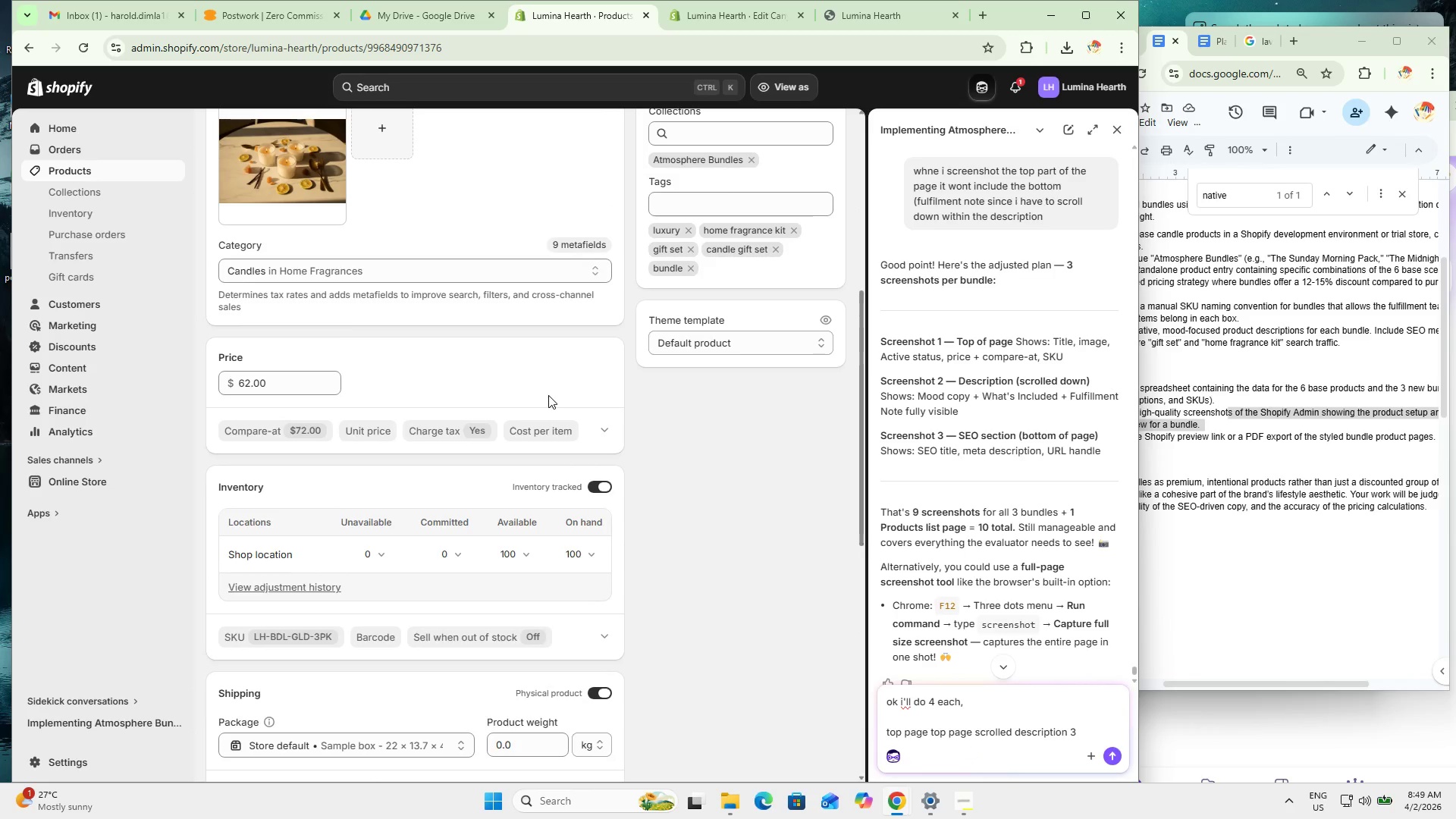 
scroll: coordinate [548, 395], scroll_direction: down, amount: 2.0
 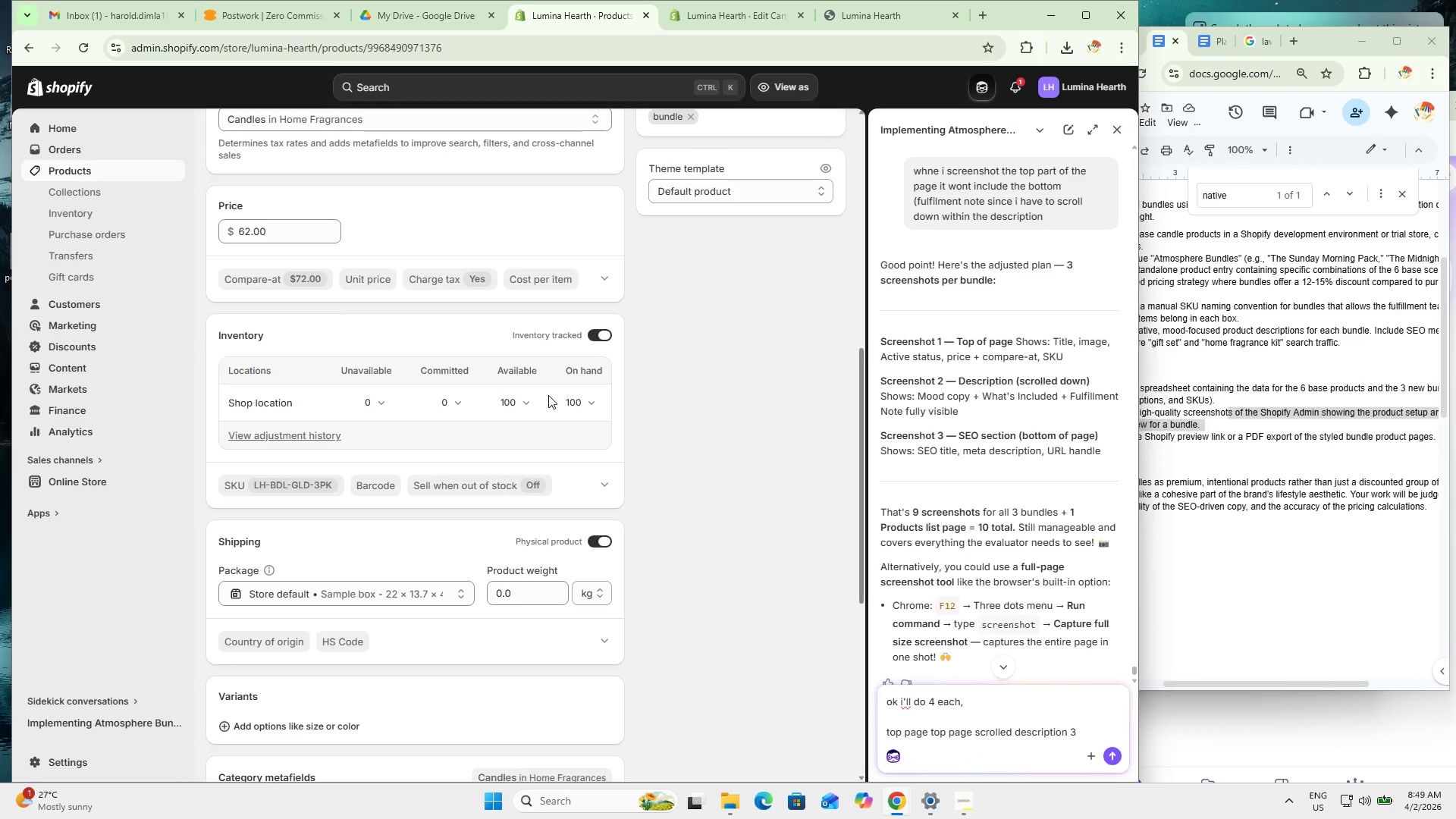 
scroll: coordinate [565, 404], scroll_direction: up, amount: 1.0
 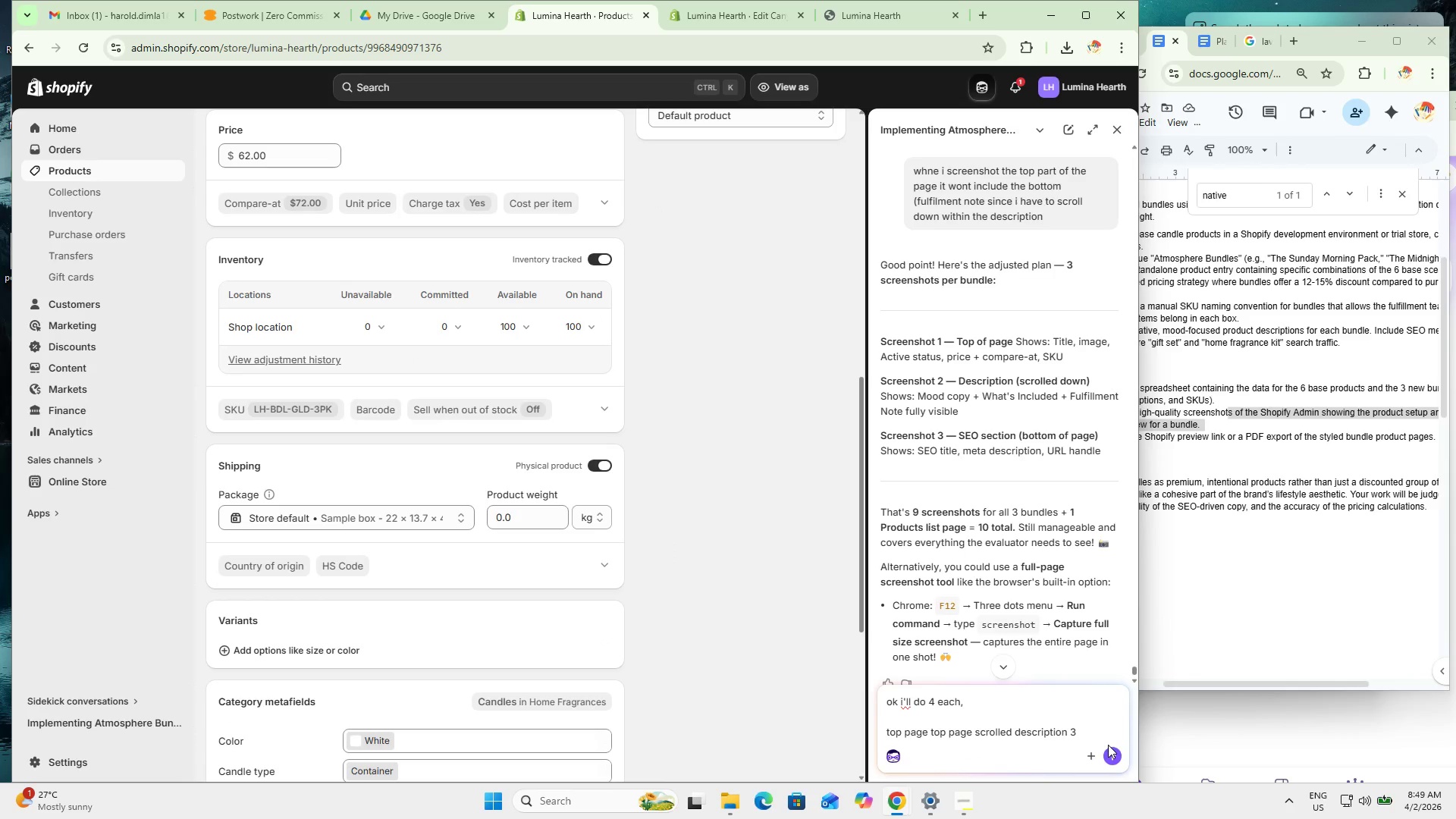 
left_click([1108, 738])
 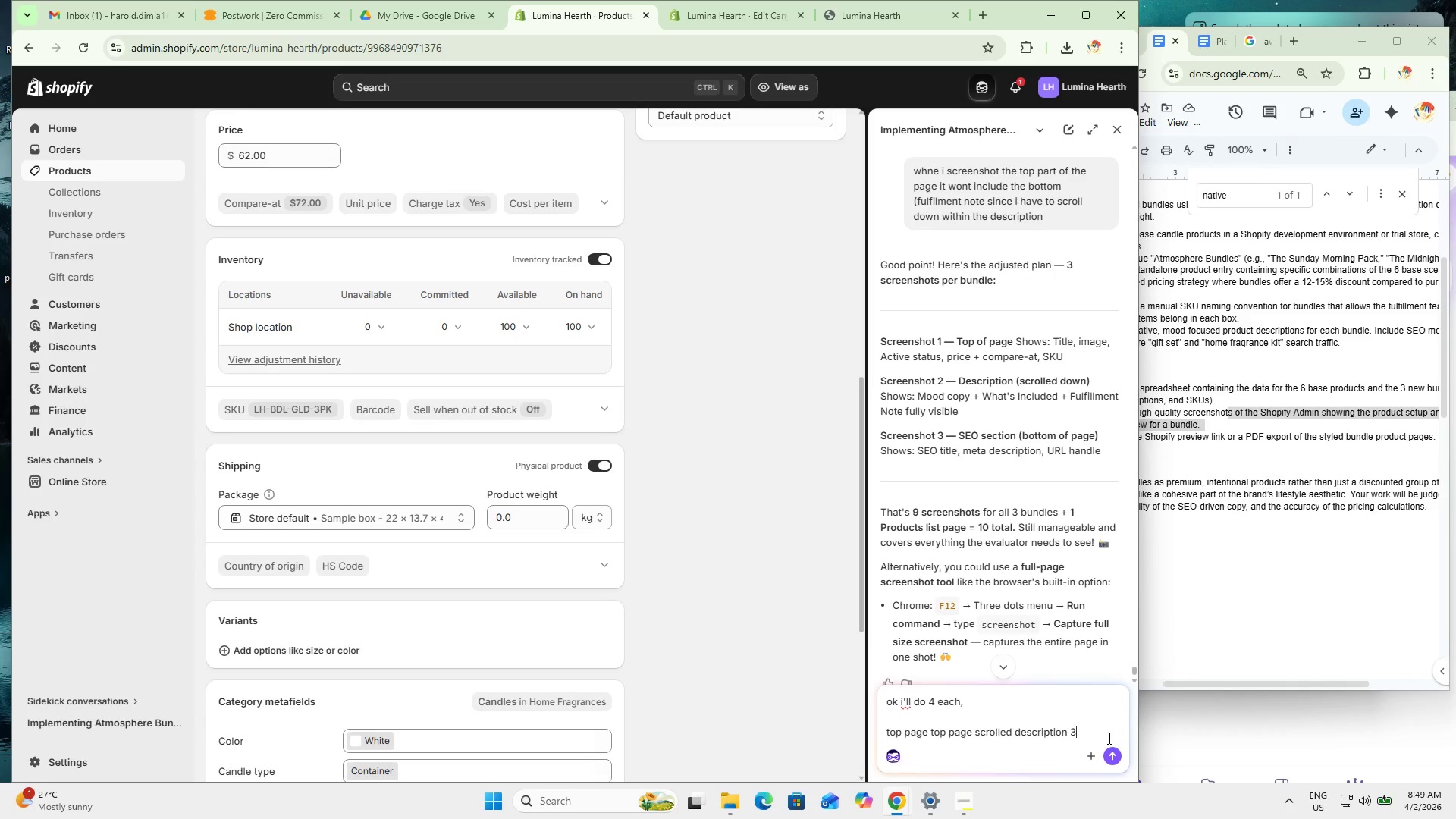 
wait(5.69)
 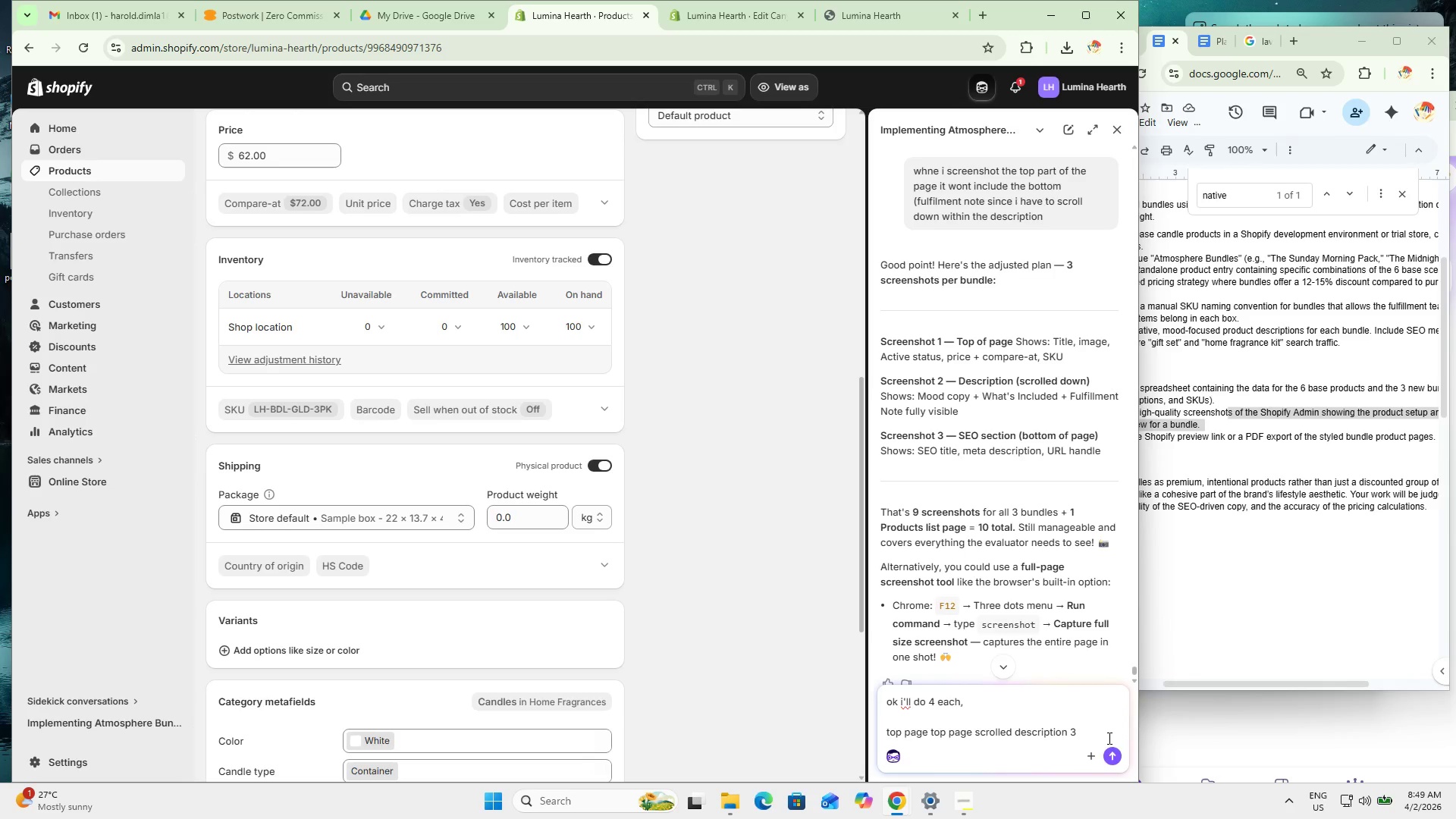 
key(Backspace)
 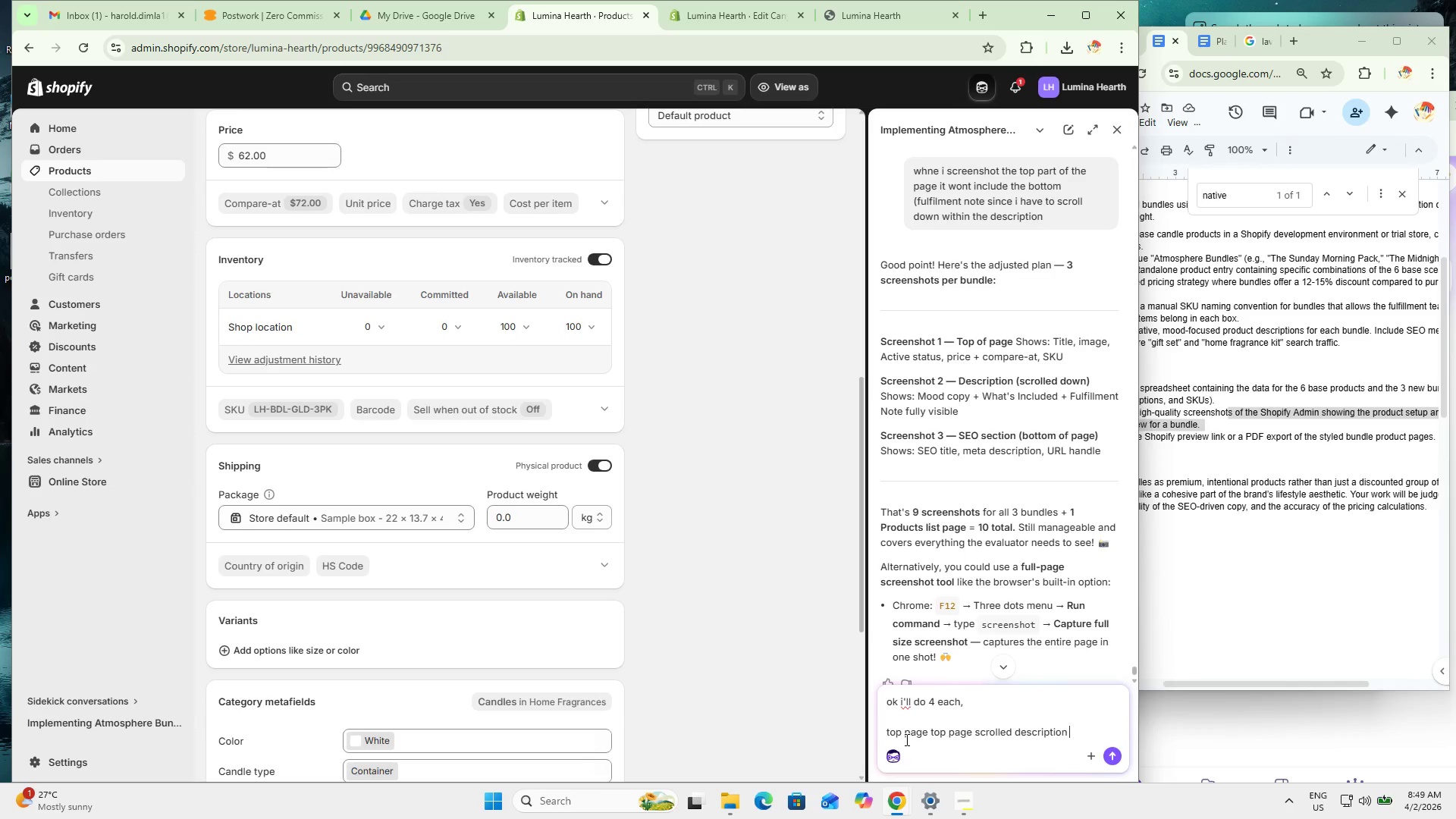 
left_click([886, 733])
 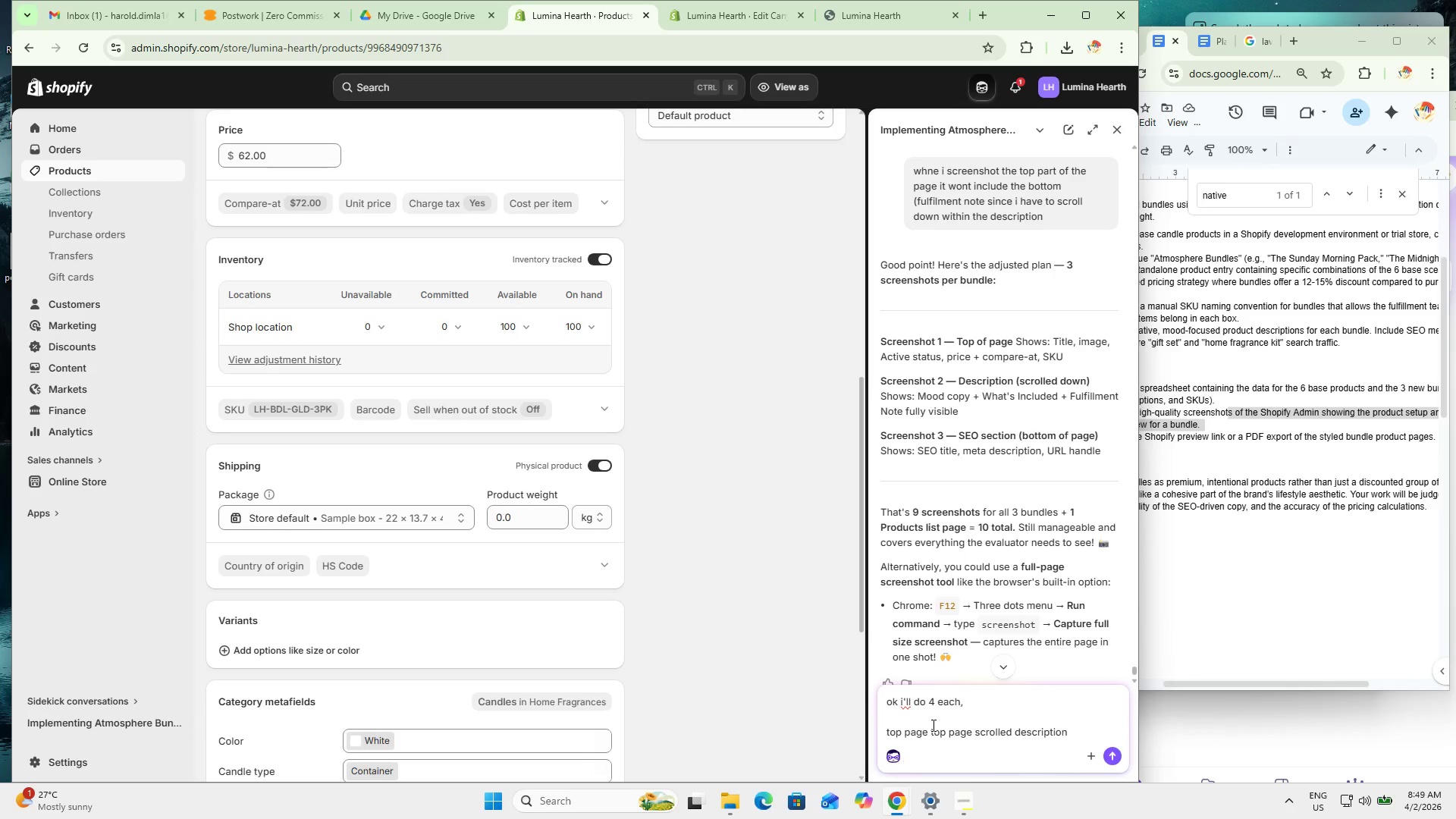 
type(1s)
 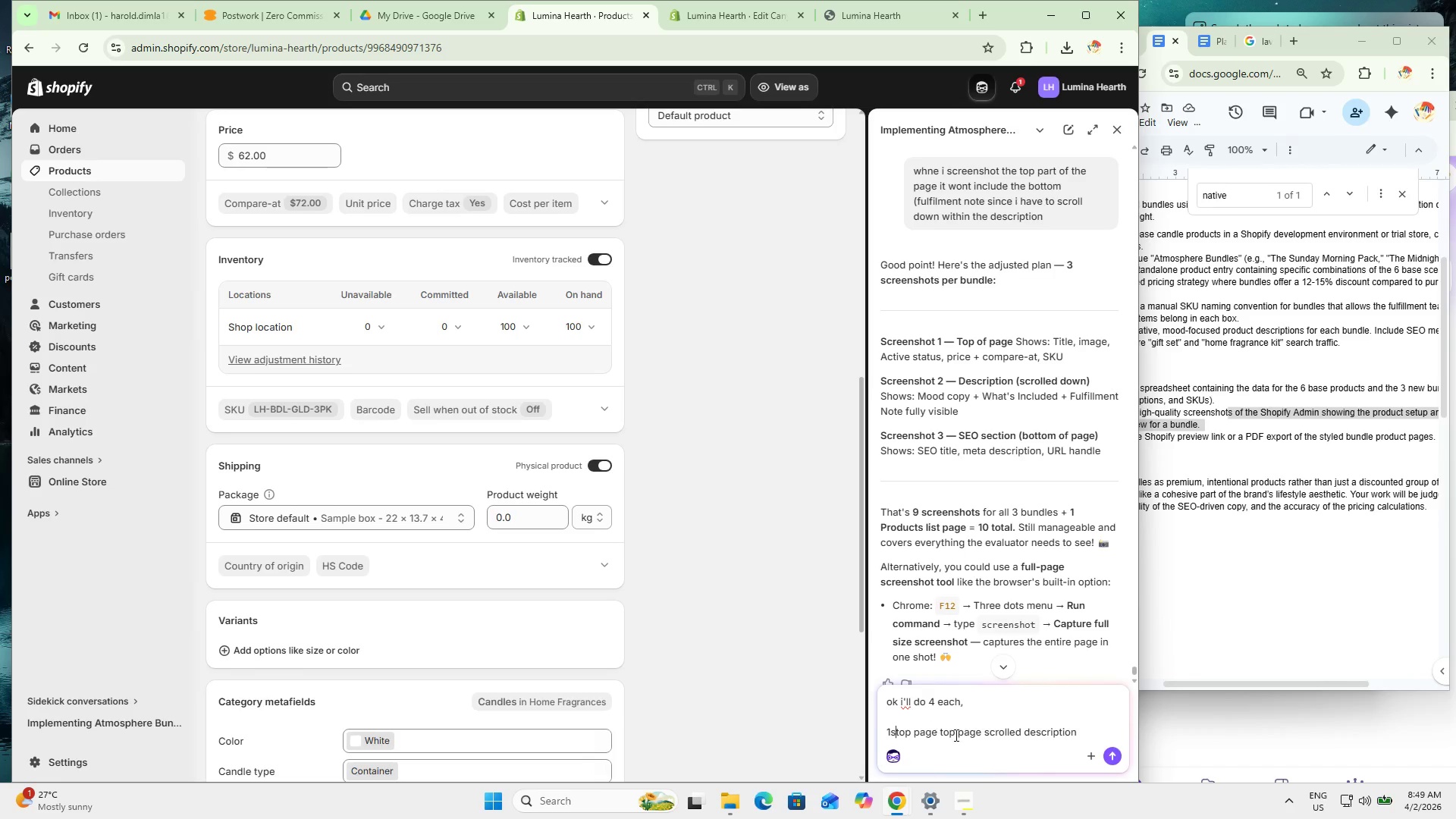 
key(Space)
 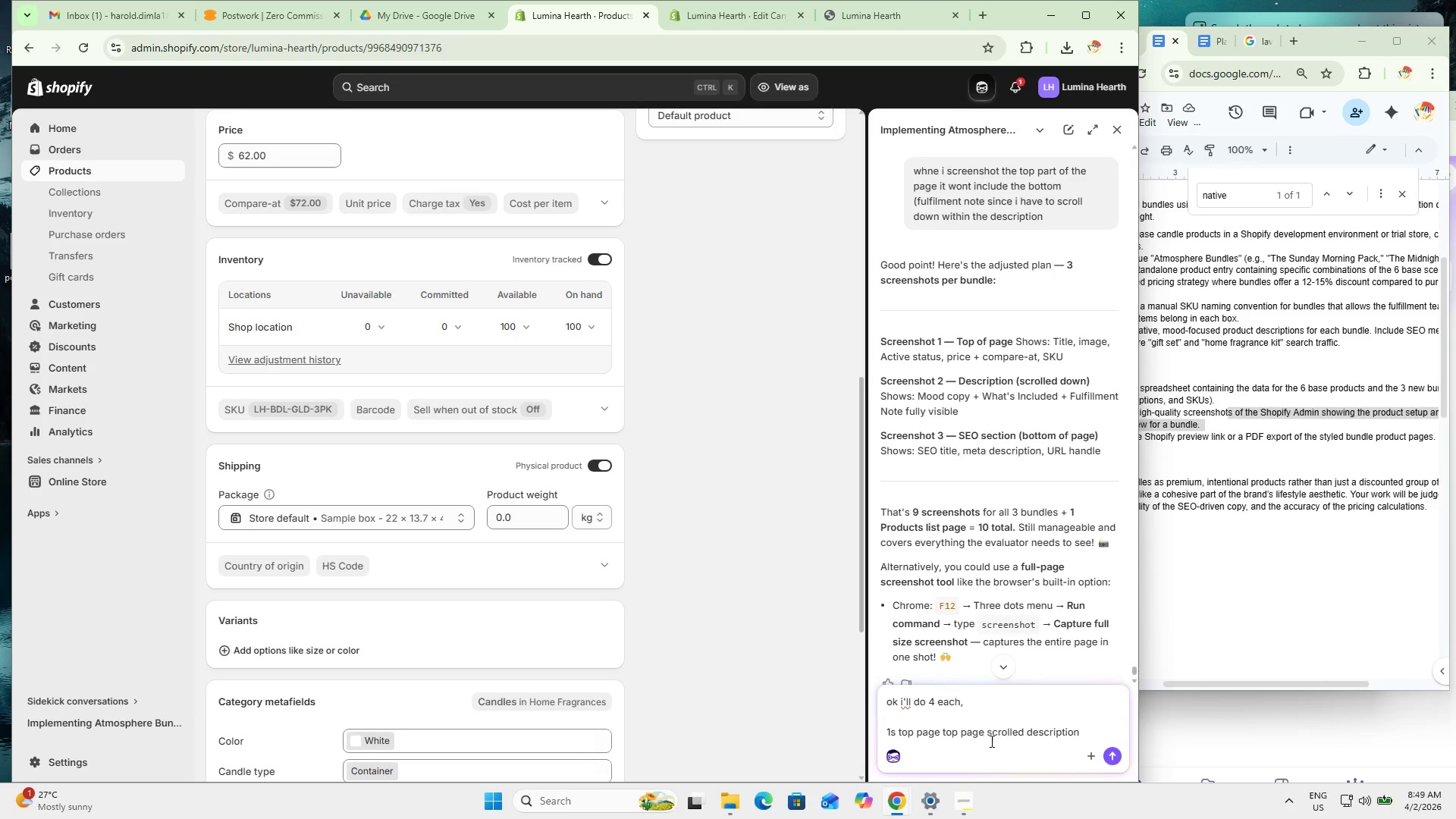 
left_click([987, 734])
 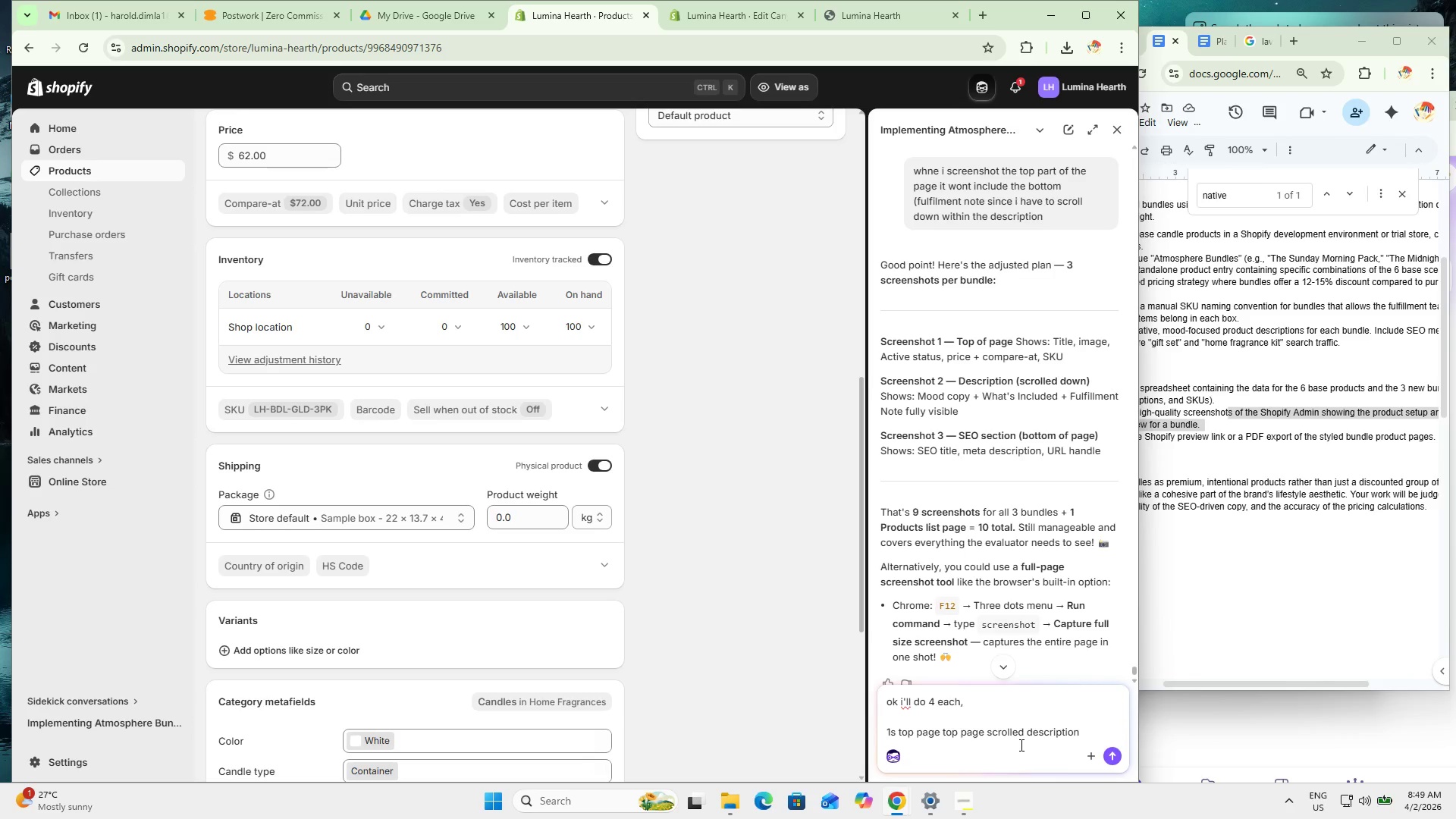 
type(2nd )
 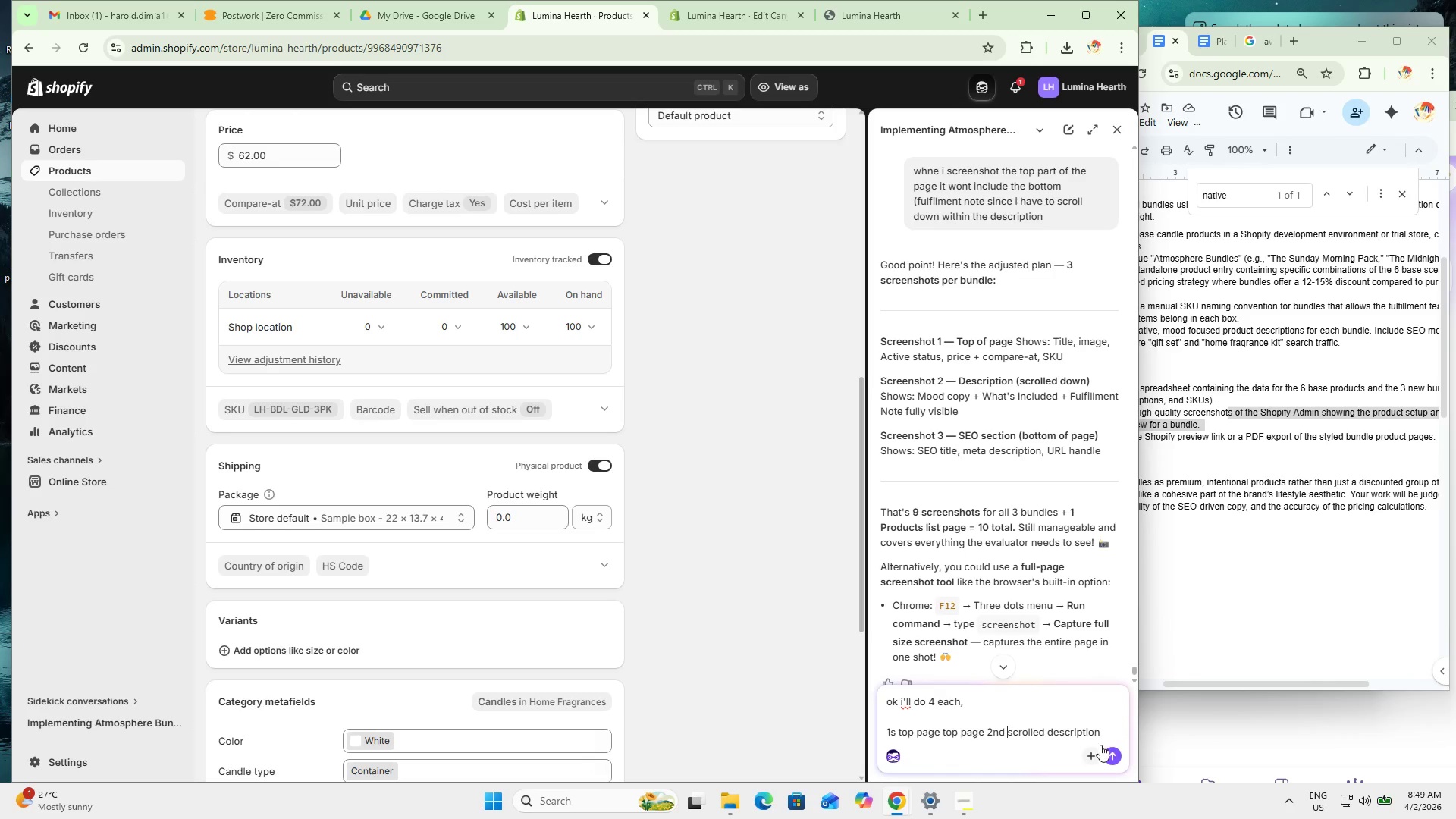 
left_click([1113, 730])
 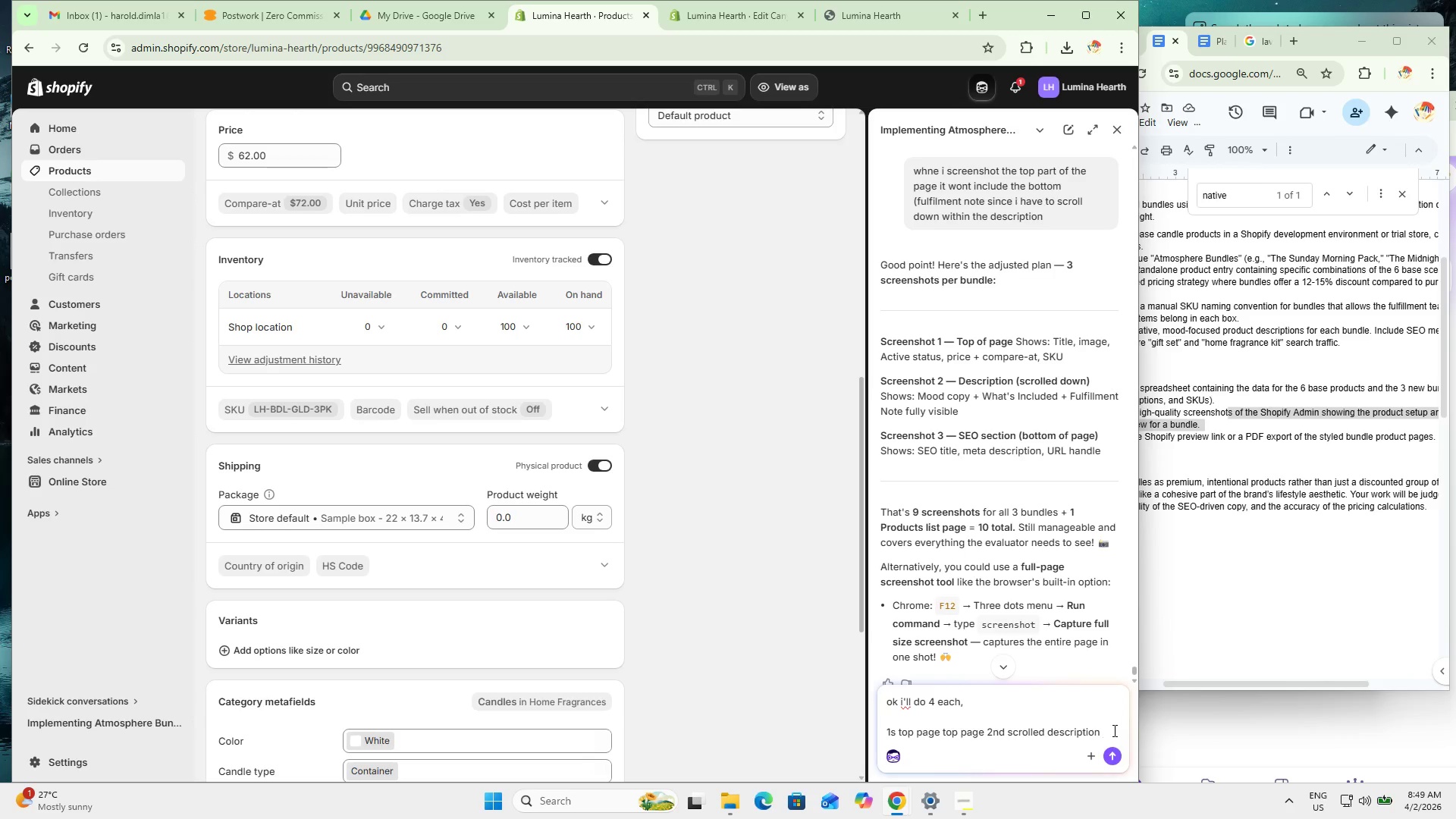 
type(3rd from price 4th bnott)
key(Backspace)
key(Backspace)
key(Backspace)
key(Backspace)
type(ottom is thate nought or screenshot the alt text??)
 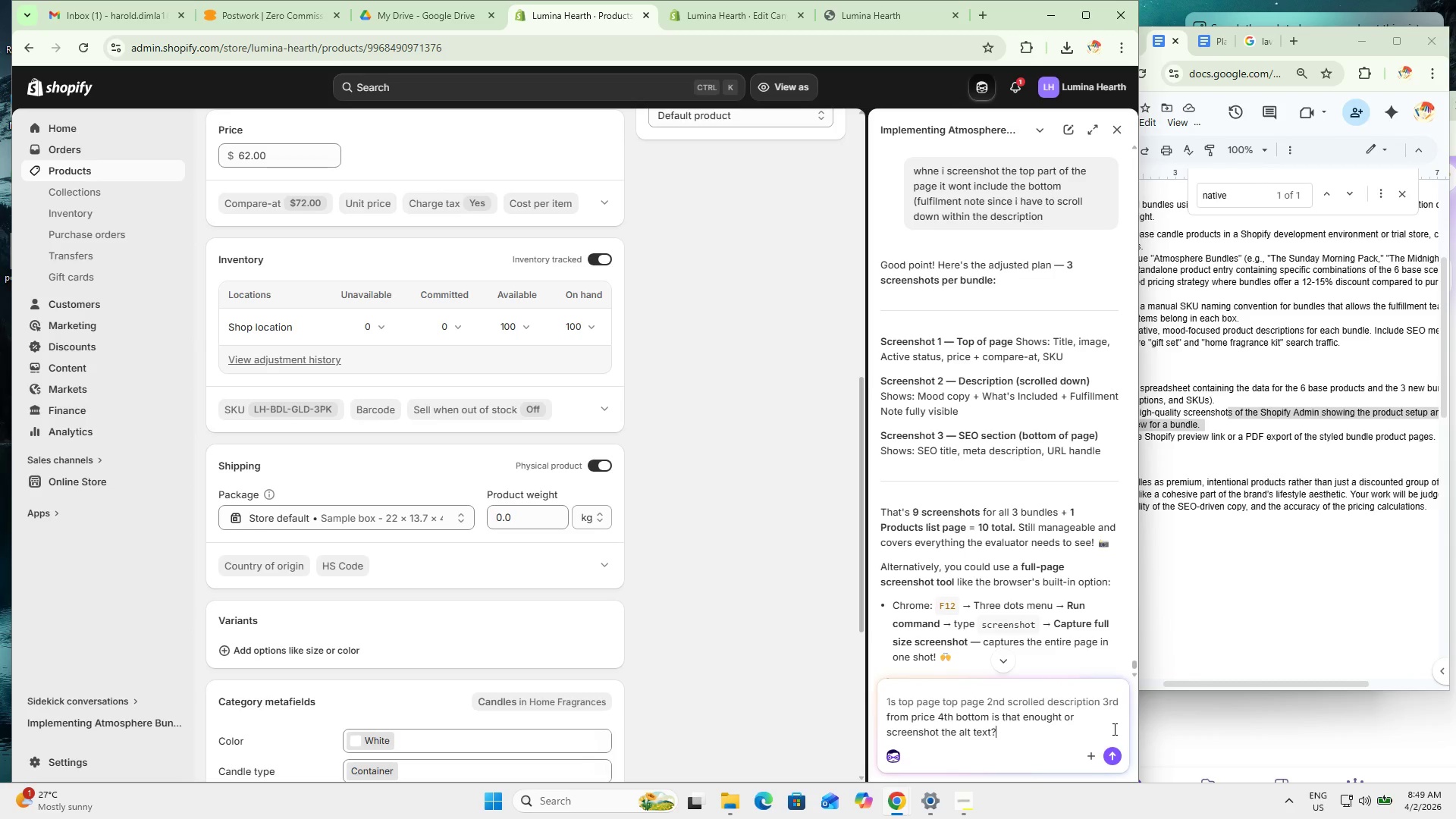 
 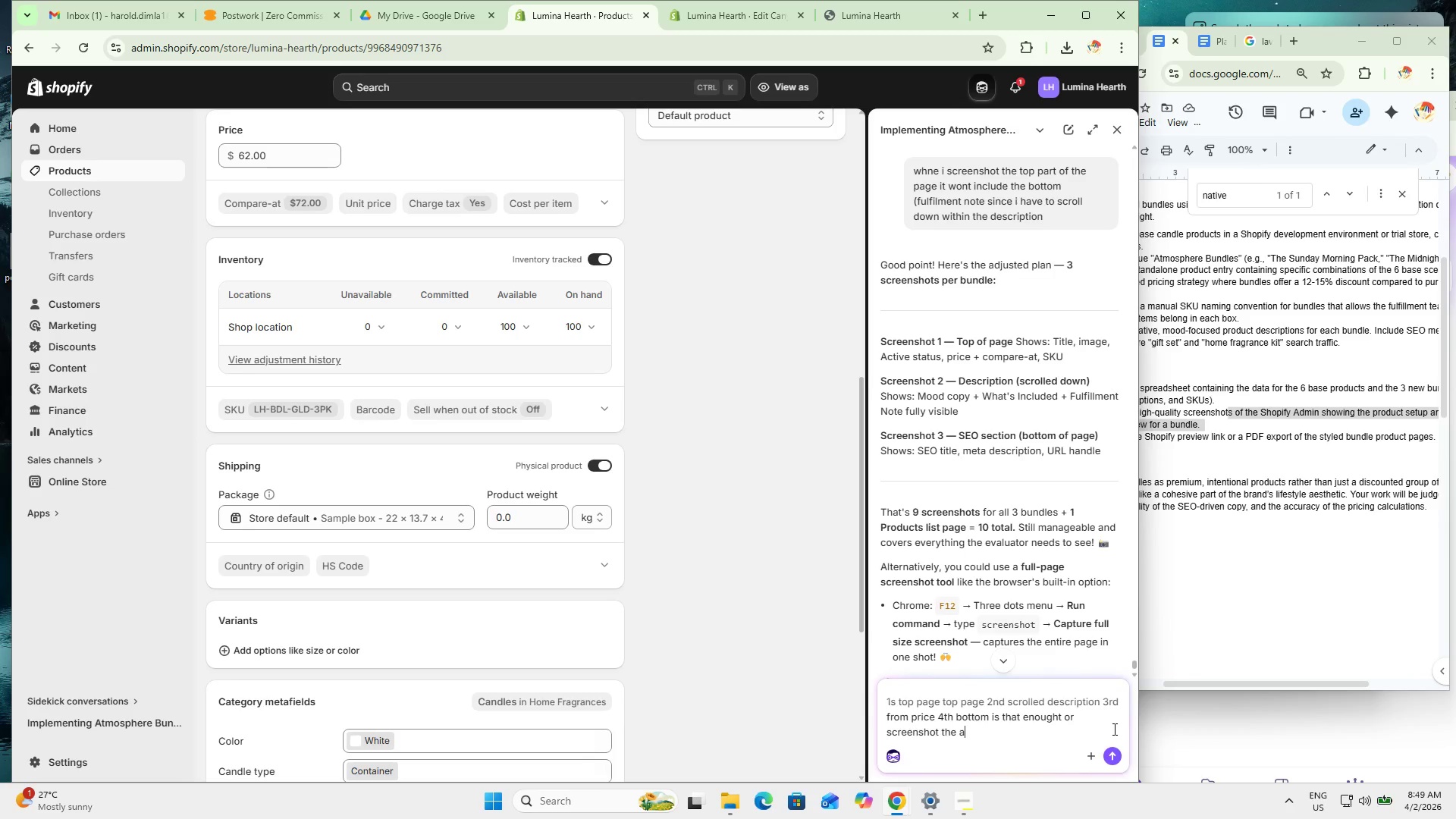 
key(Enter)
 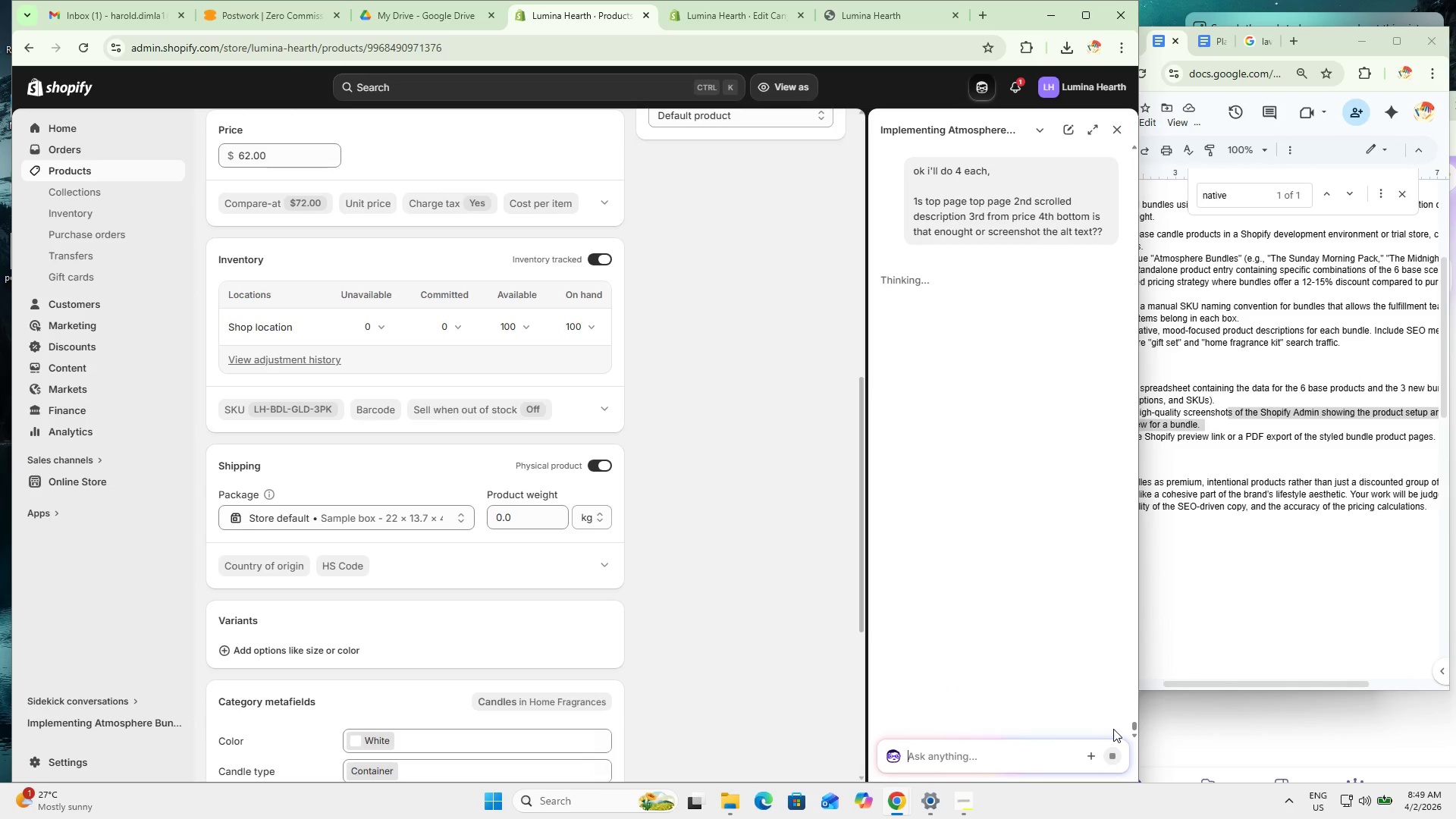 
wait(8.96)
 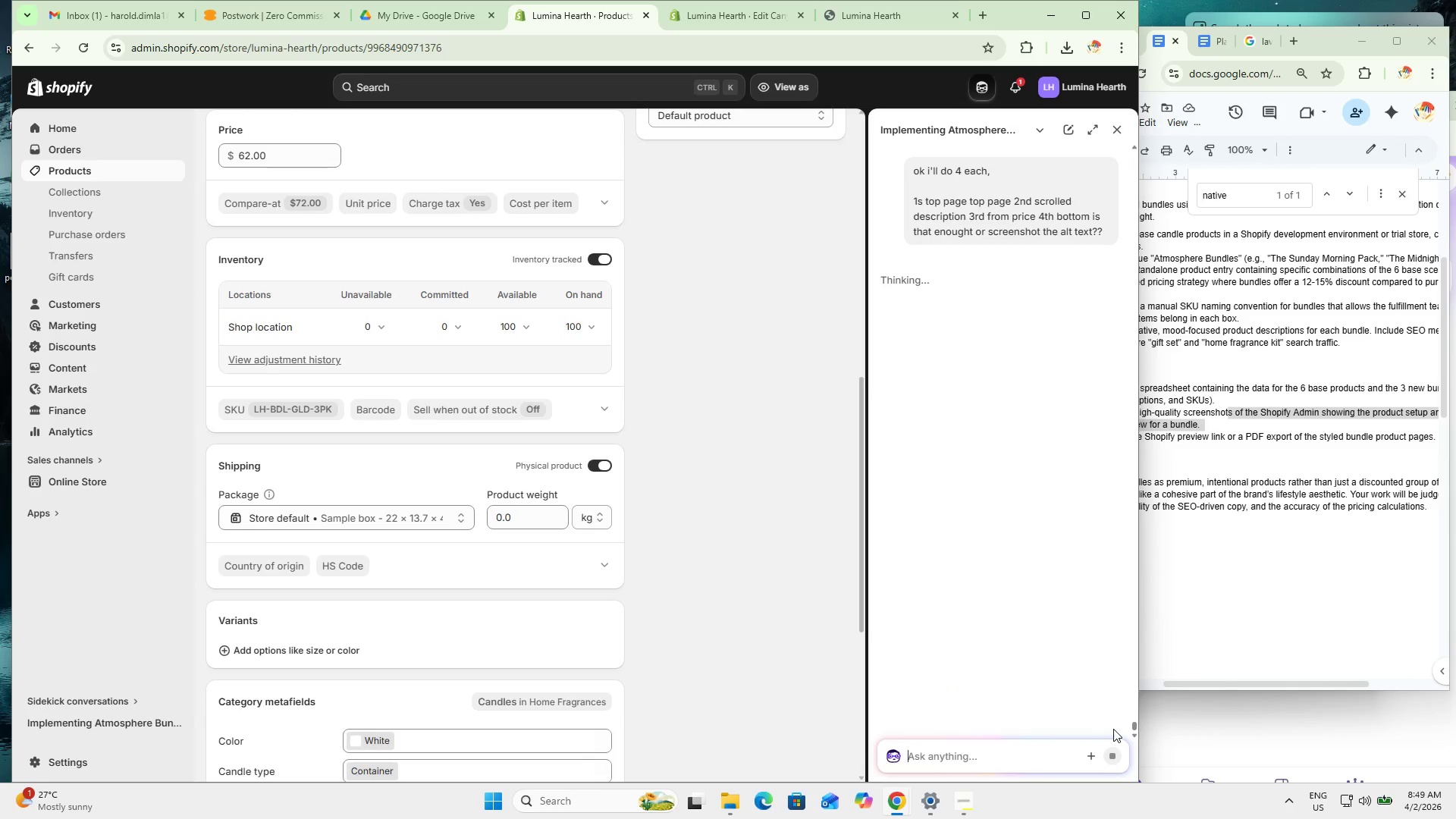 
mouse_move([1085, 744])
 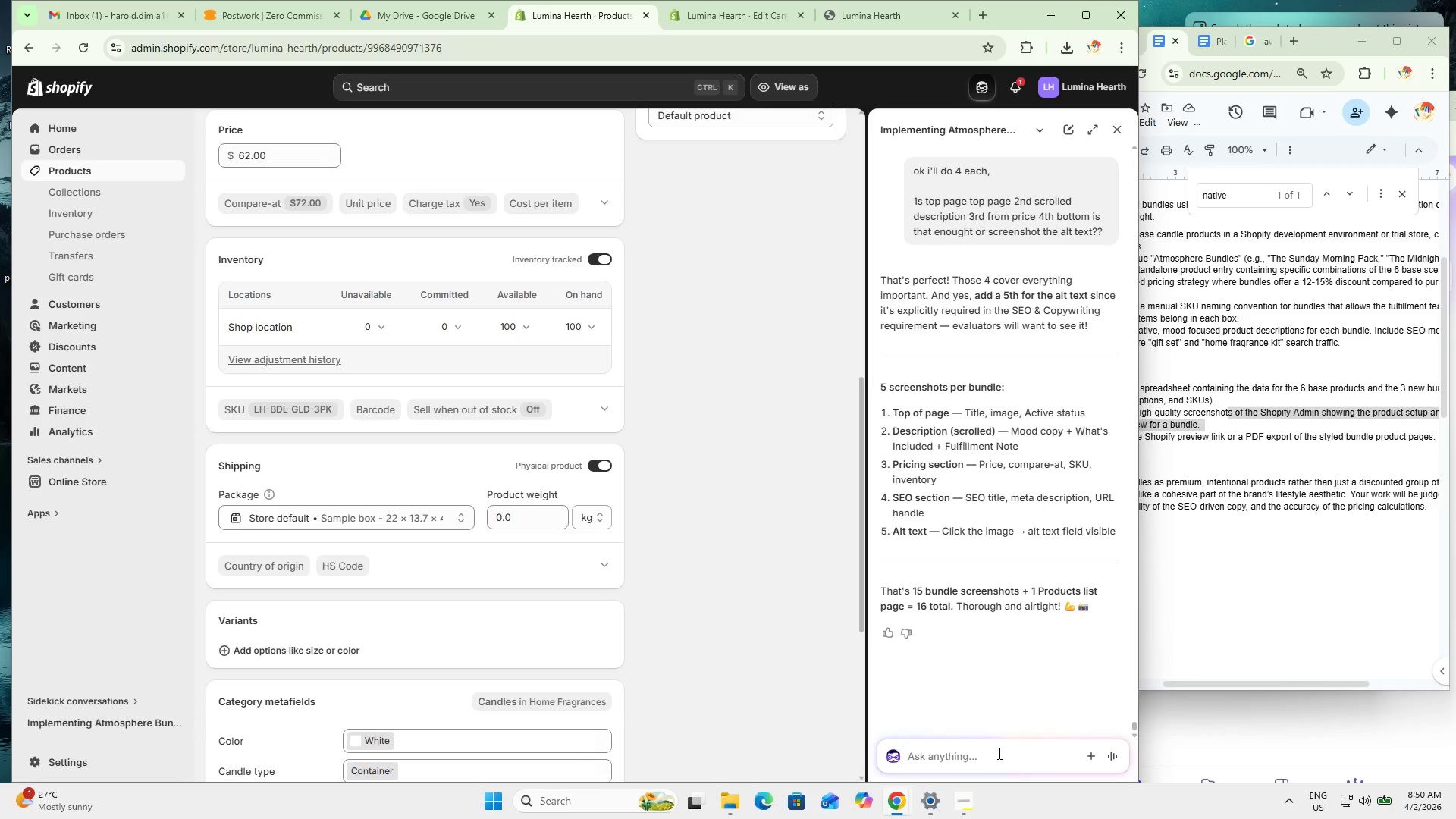 
double_click([998, 753])
 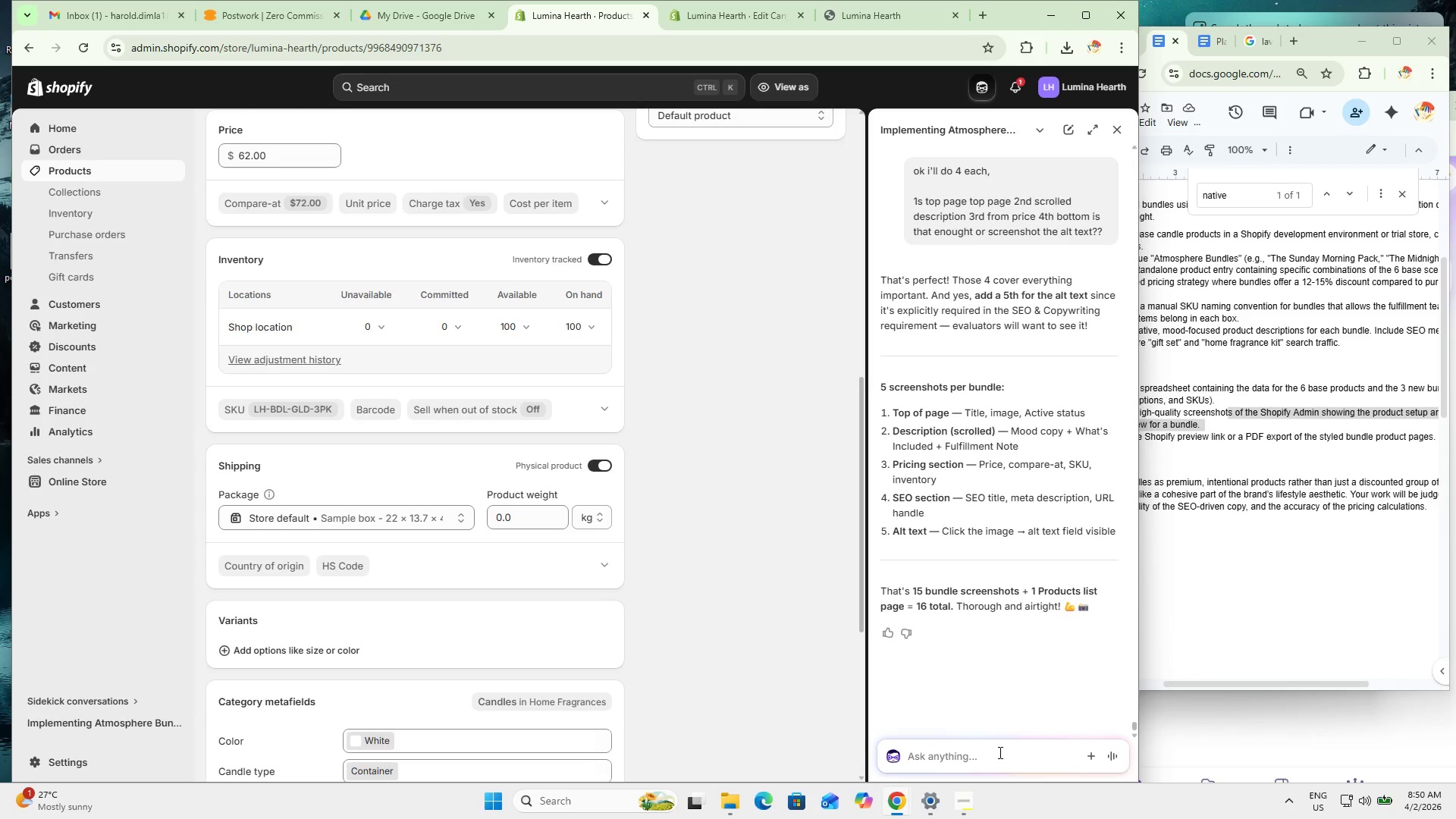 
type(ok create me the files names lol)
 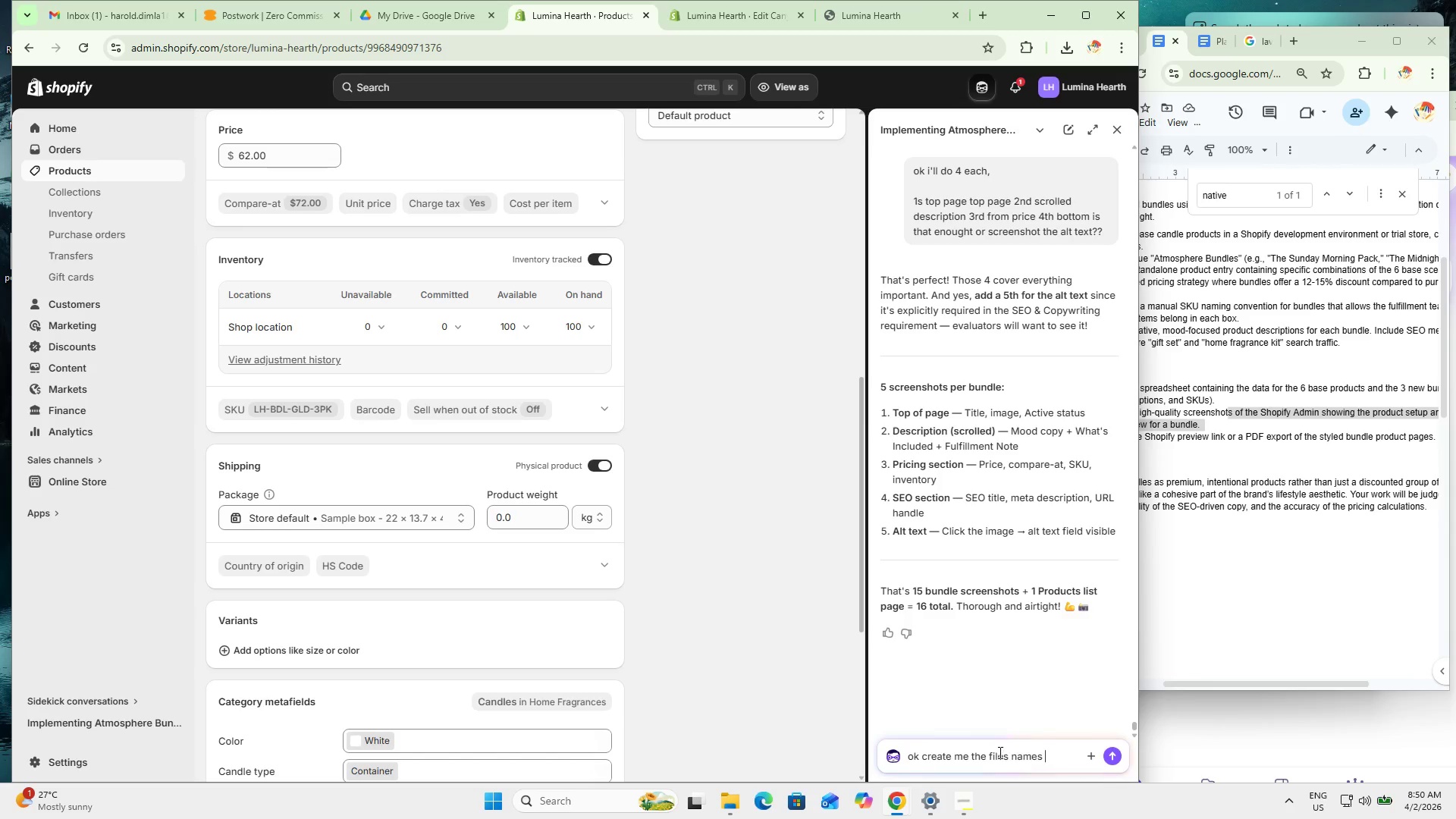 
key(Enter)
 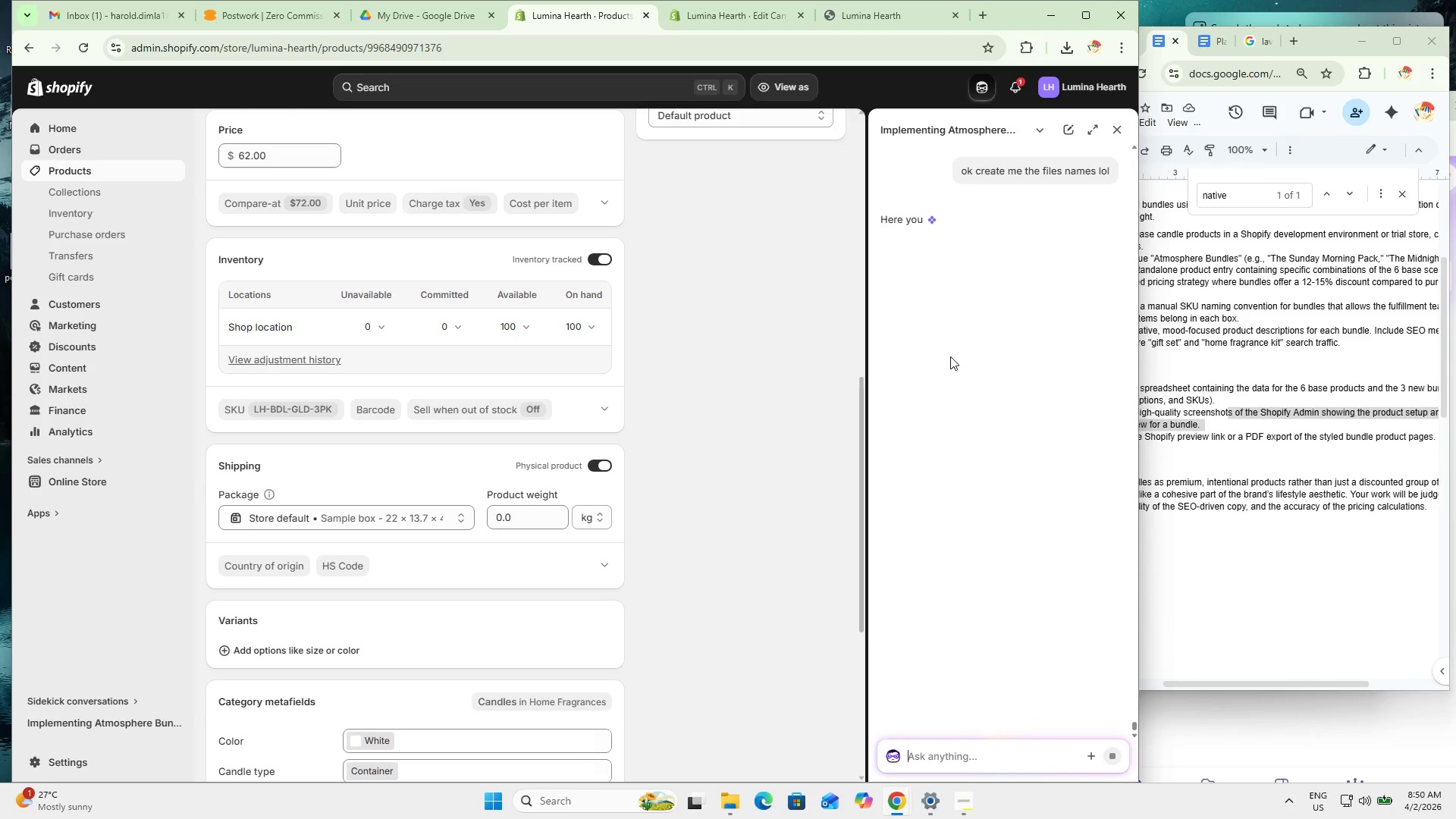 
left_click([1254, 561])
 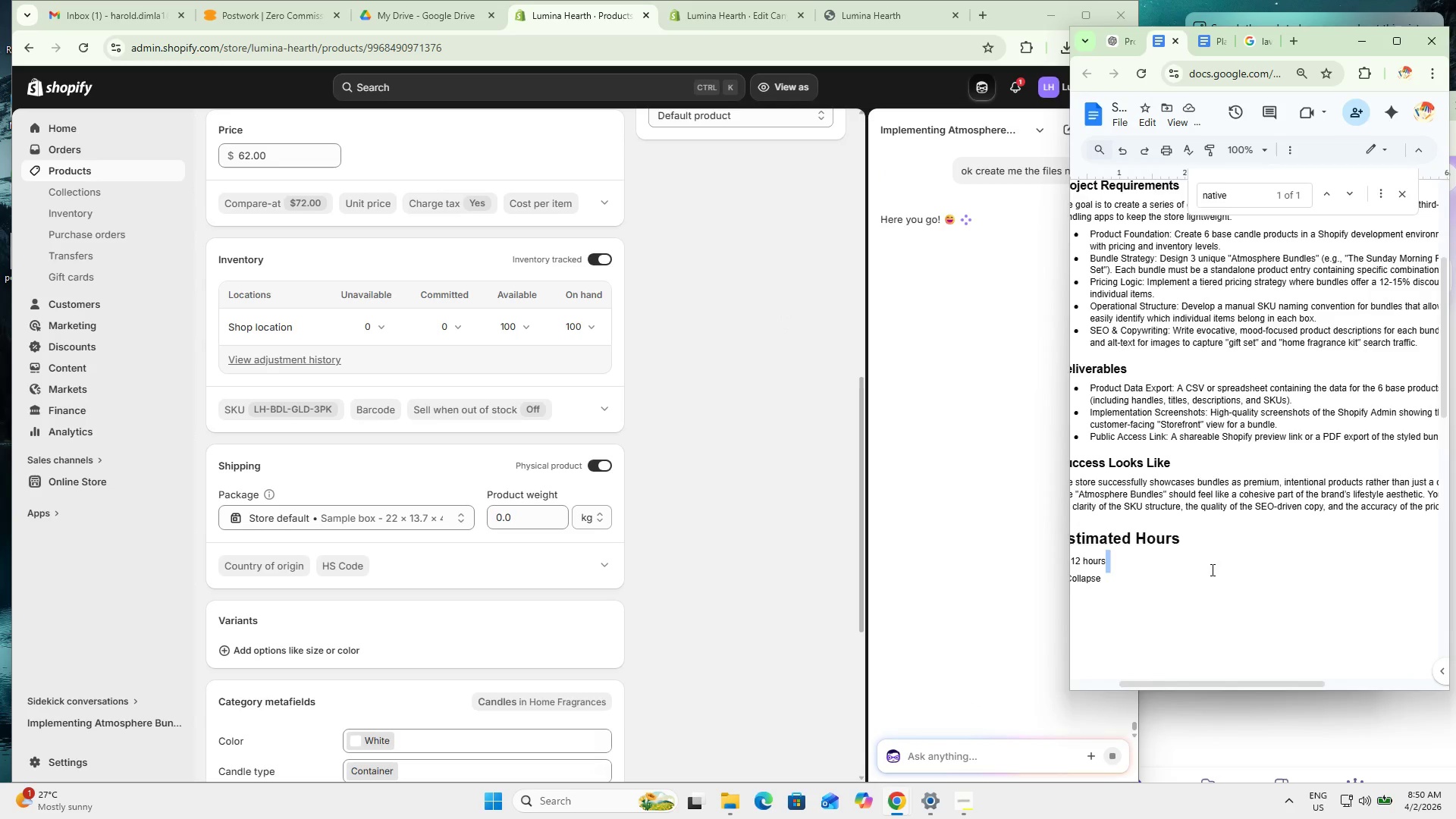 
scroll: coordinate [1172, 548], scroll_direction: down, amount: 12.0
 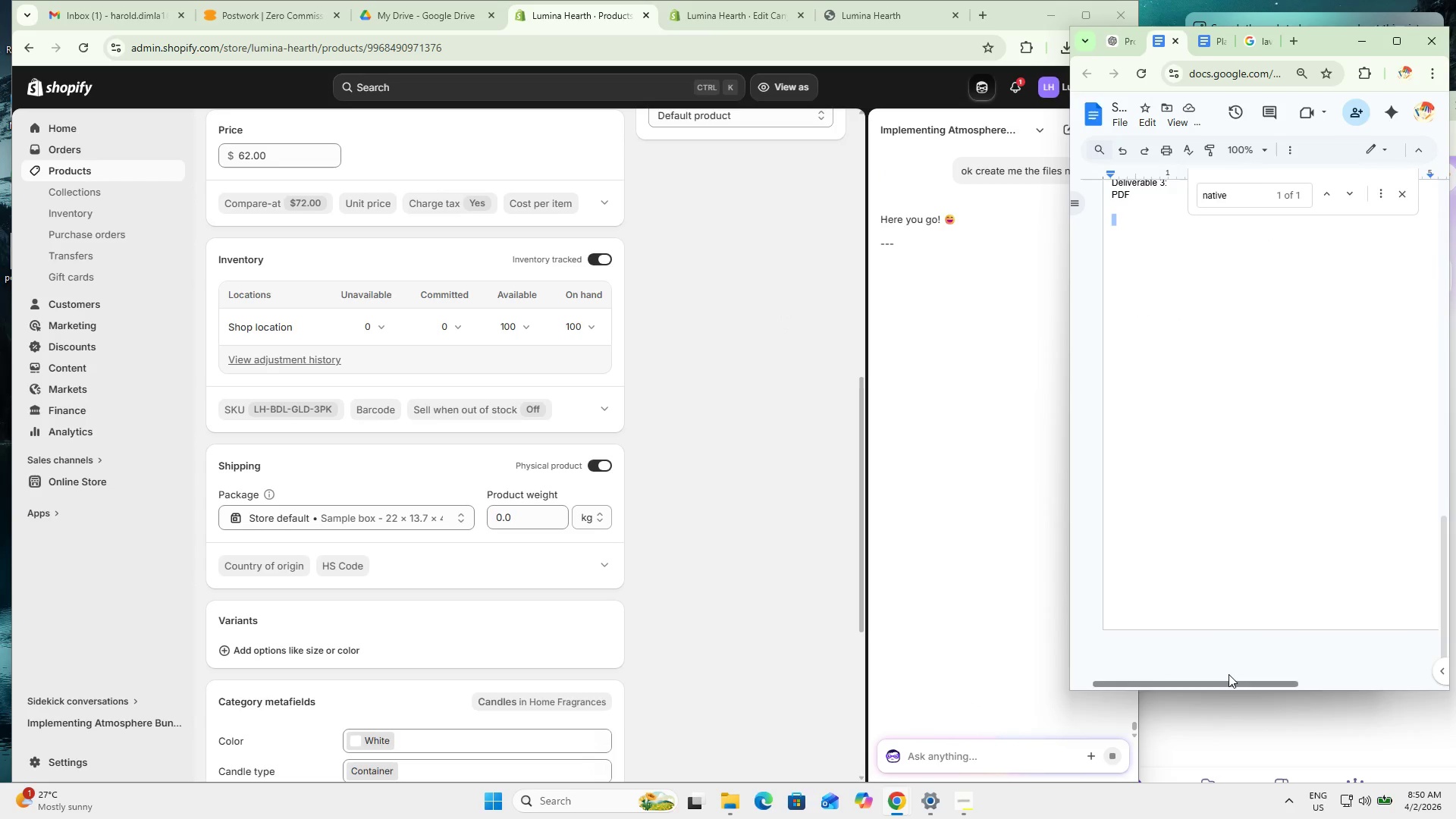 
left_click([1172, 327])
 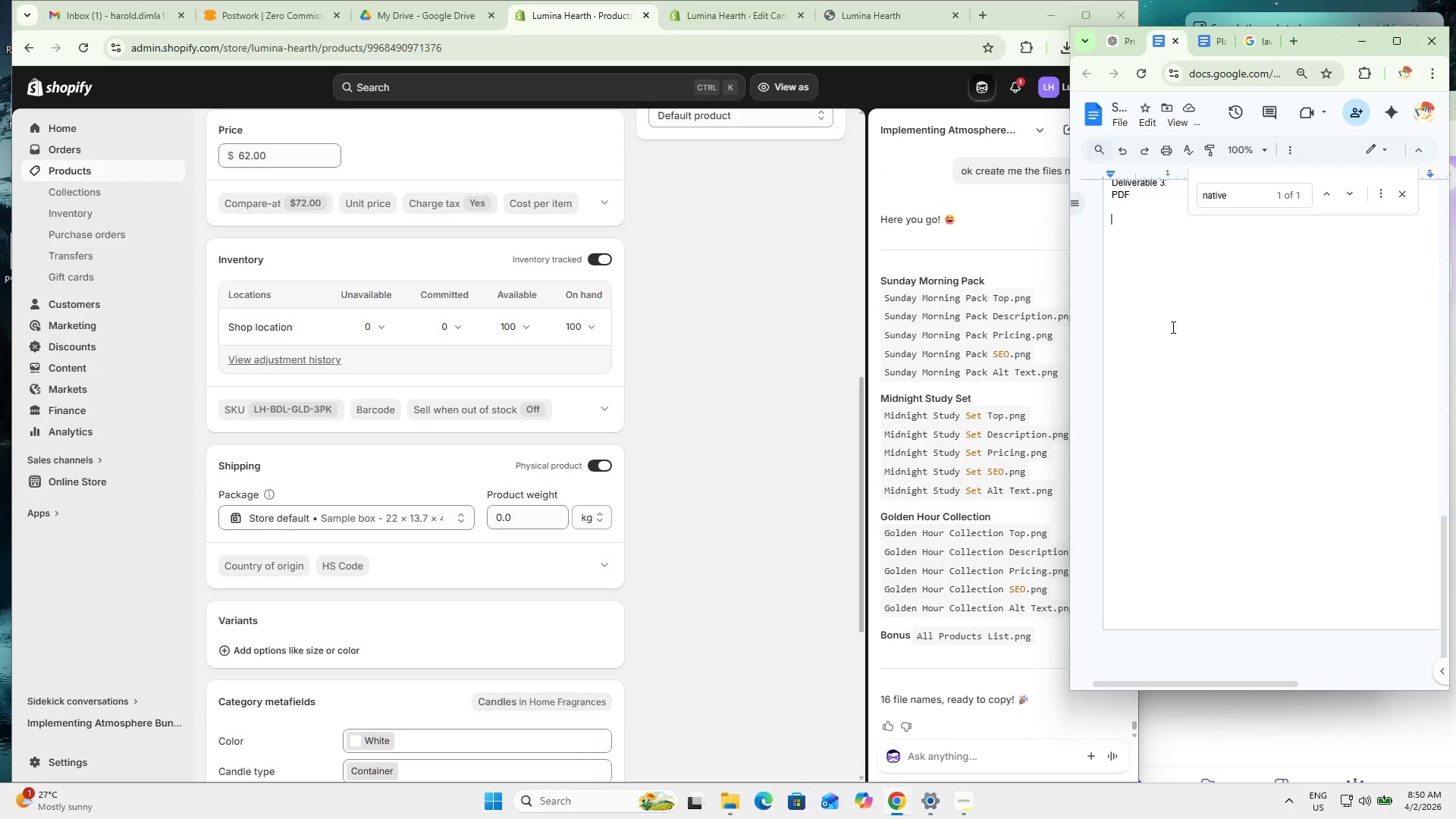 
key(NumpadEnter)
 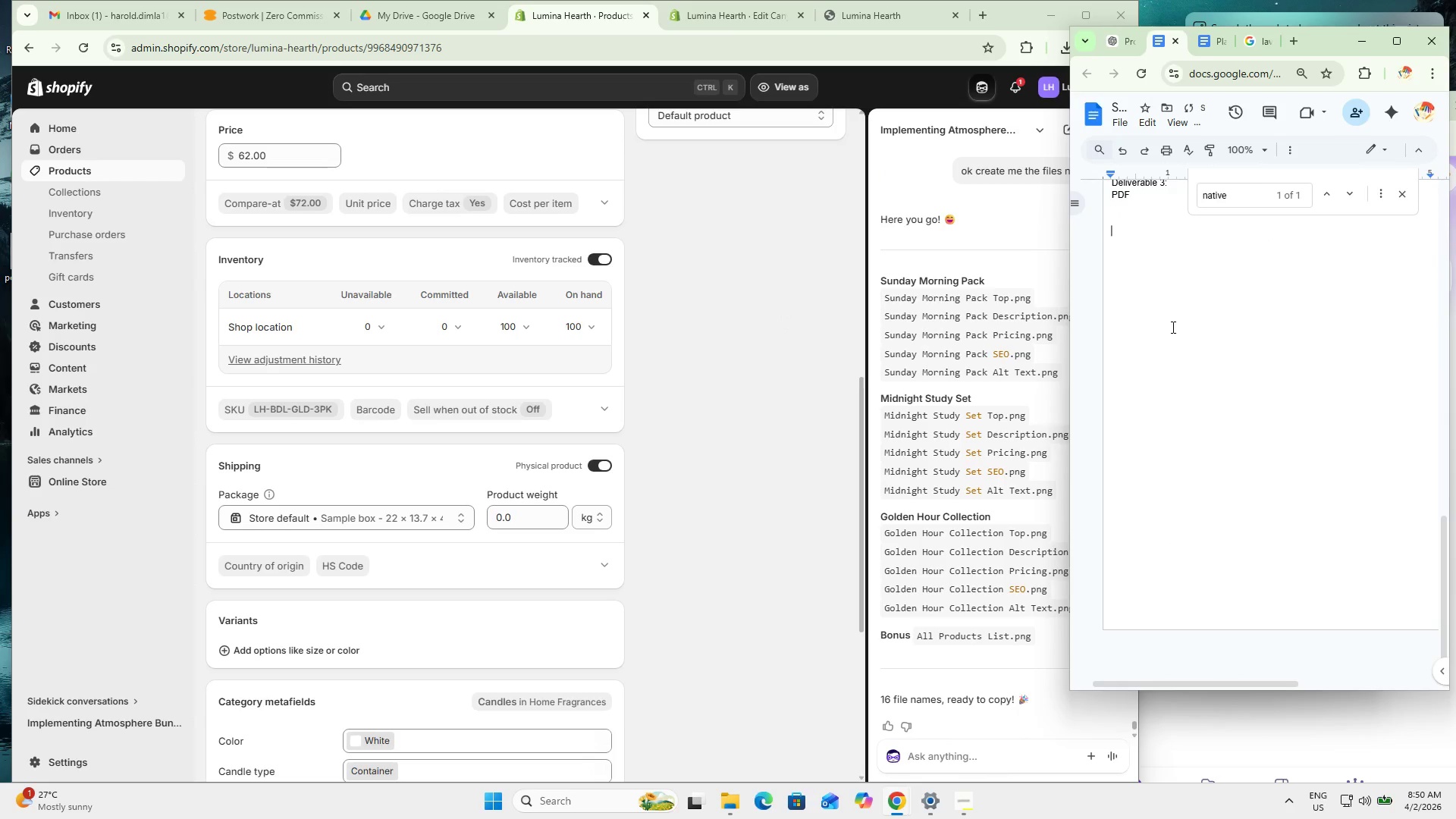 
key(NumpadEnter)
 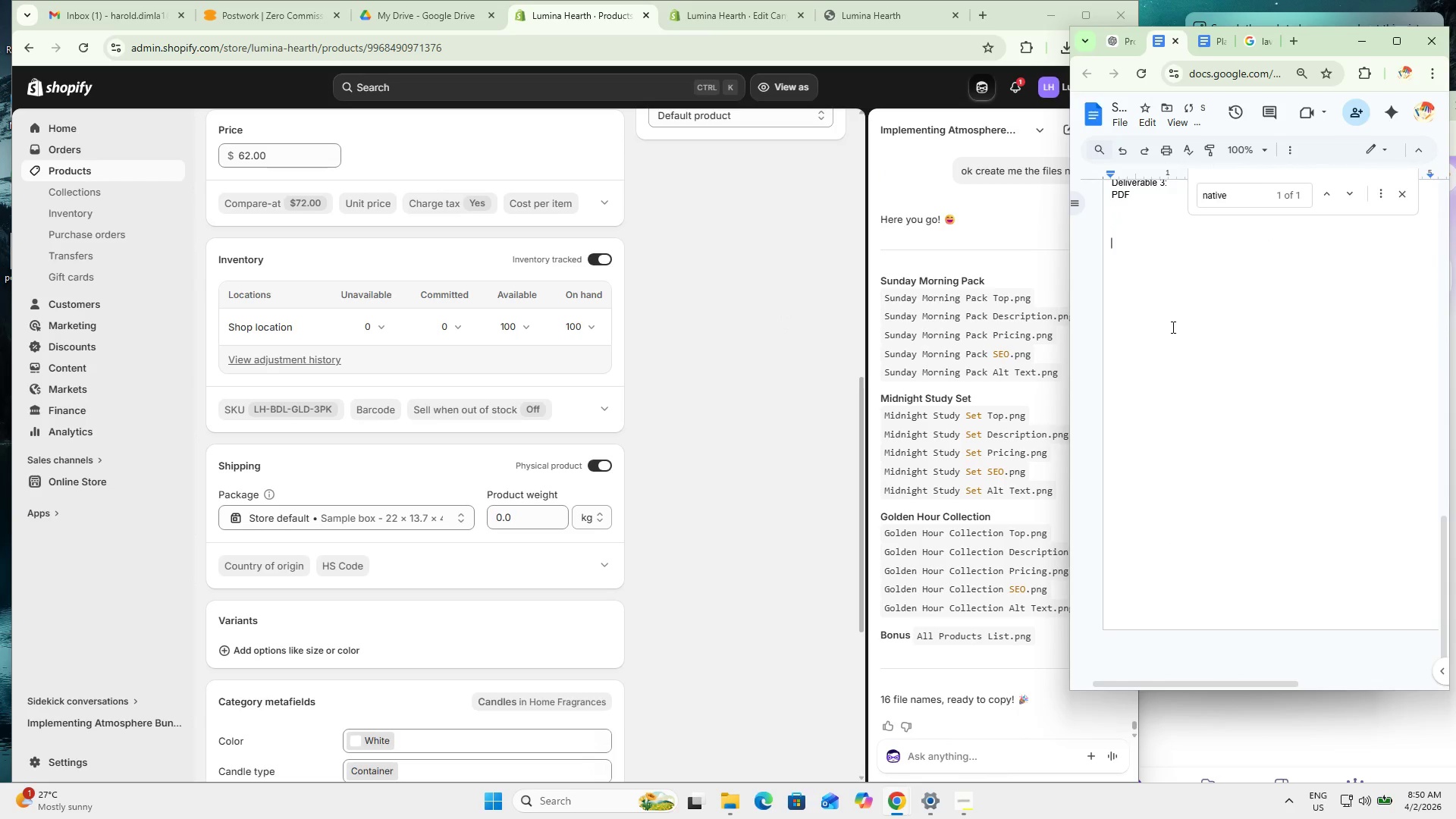 
key(NumpadEnter)
 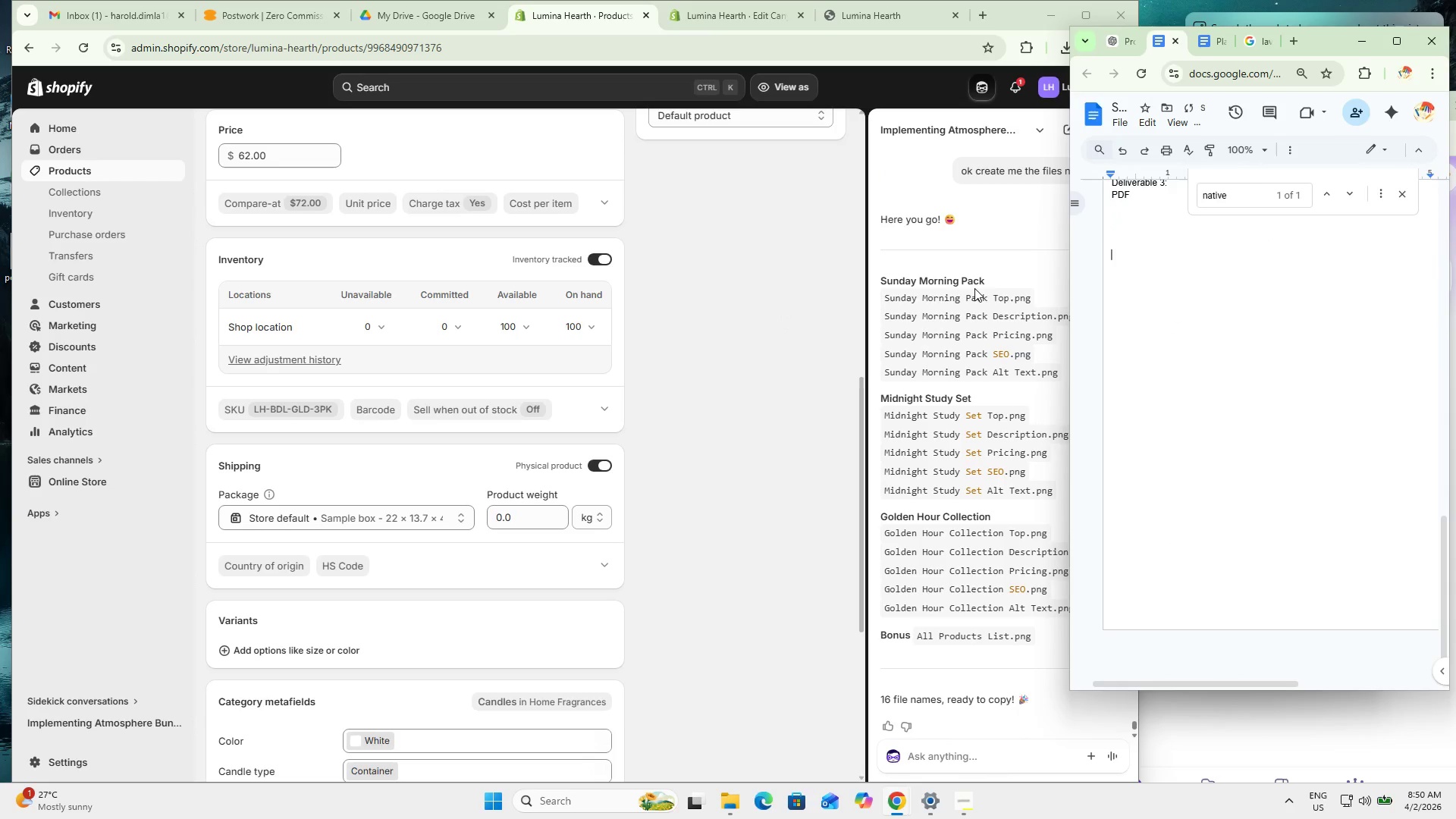 
left_click([993, 284])
 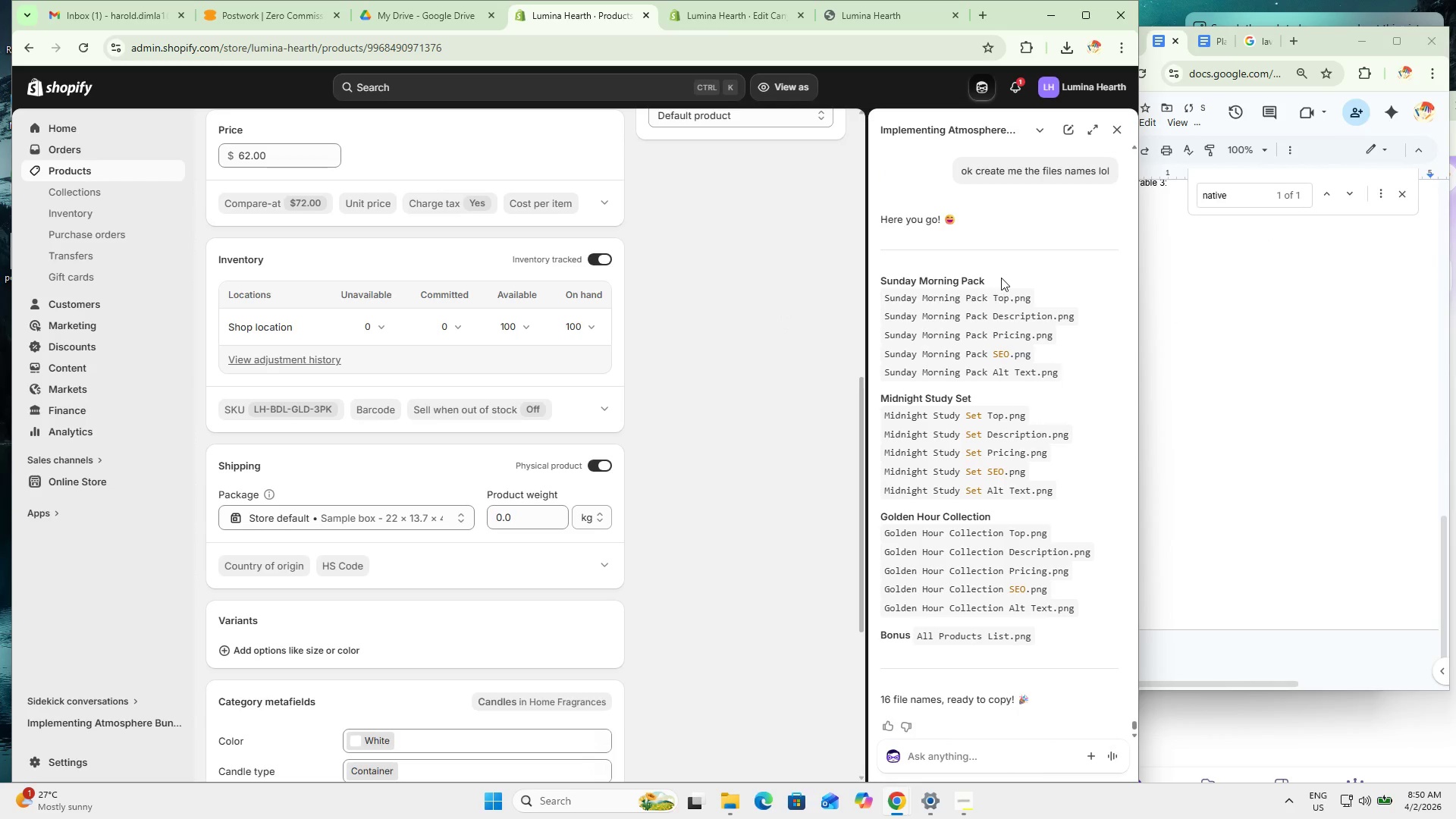 
left_click_drag(start_coordinate=[989, 276], to_coordinate=[932, 287])
 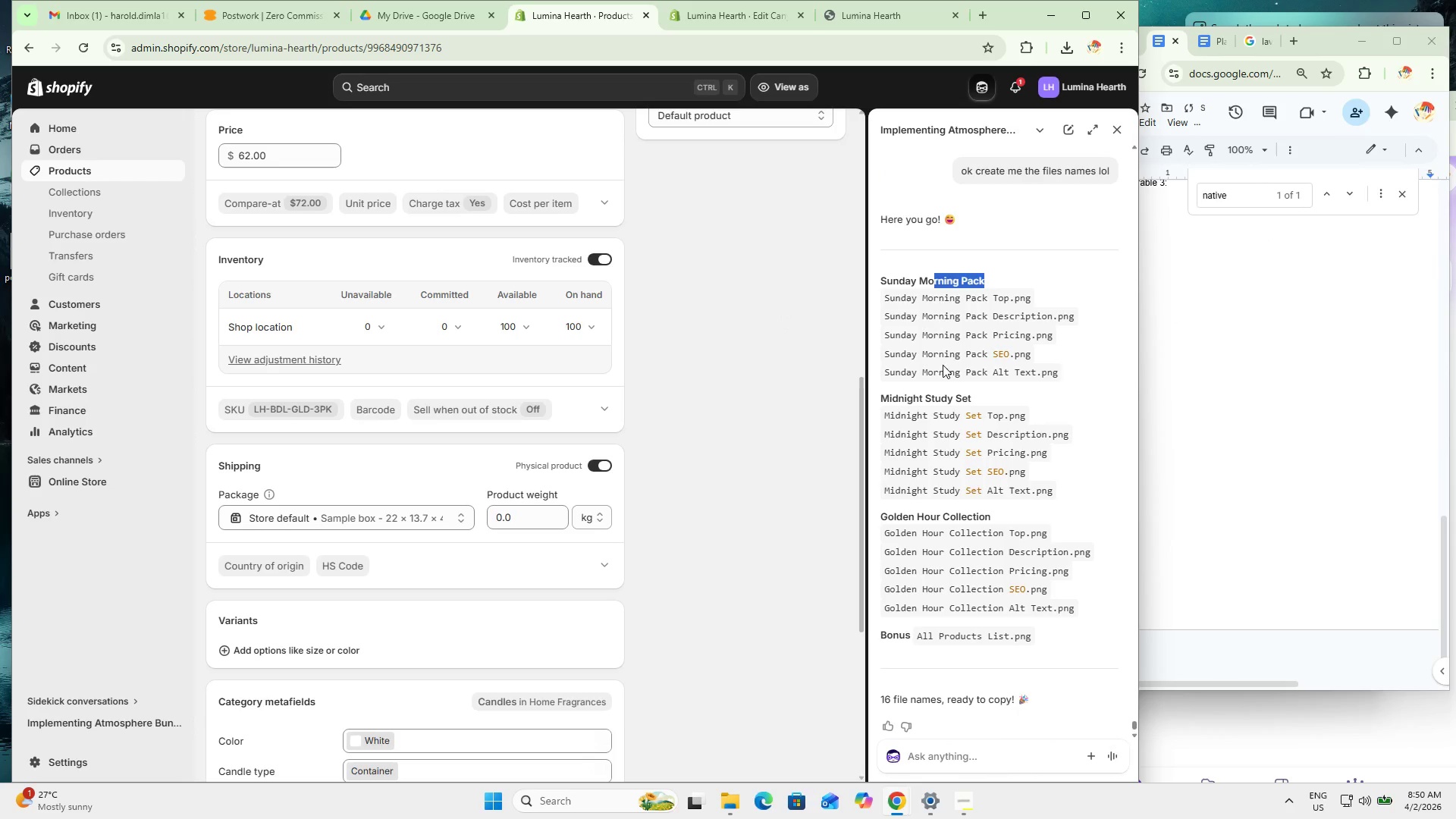 
scroll: coordinate [1037, 661], scroll_direction: down, amount: 4.0
 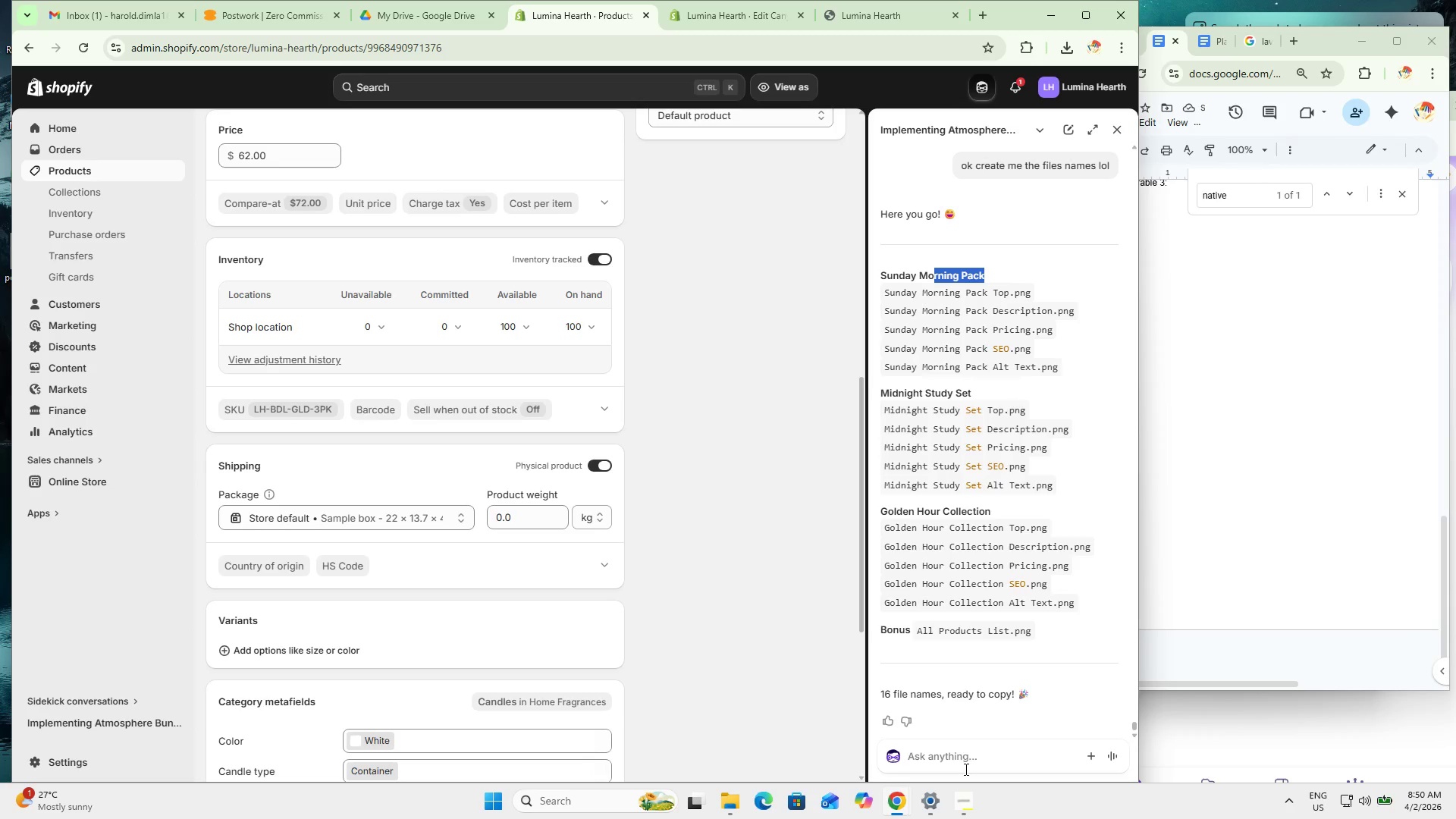 
left_click([976, 752])
 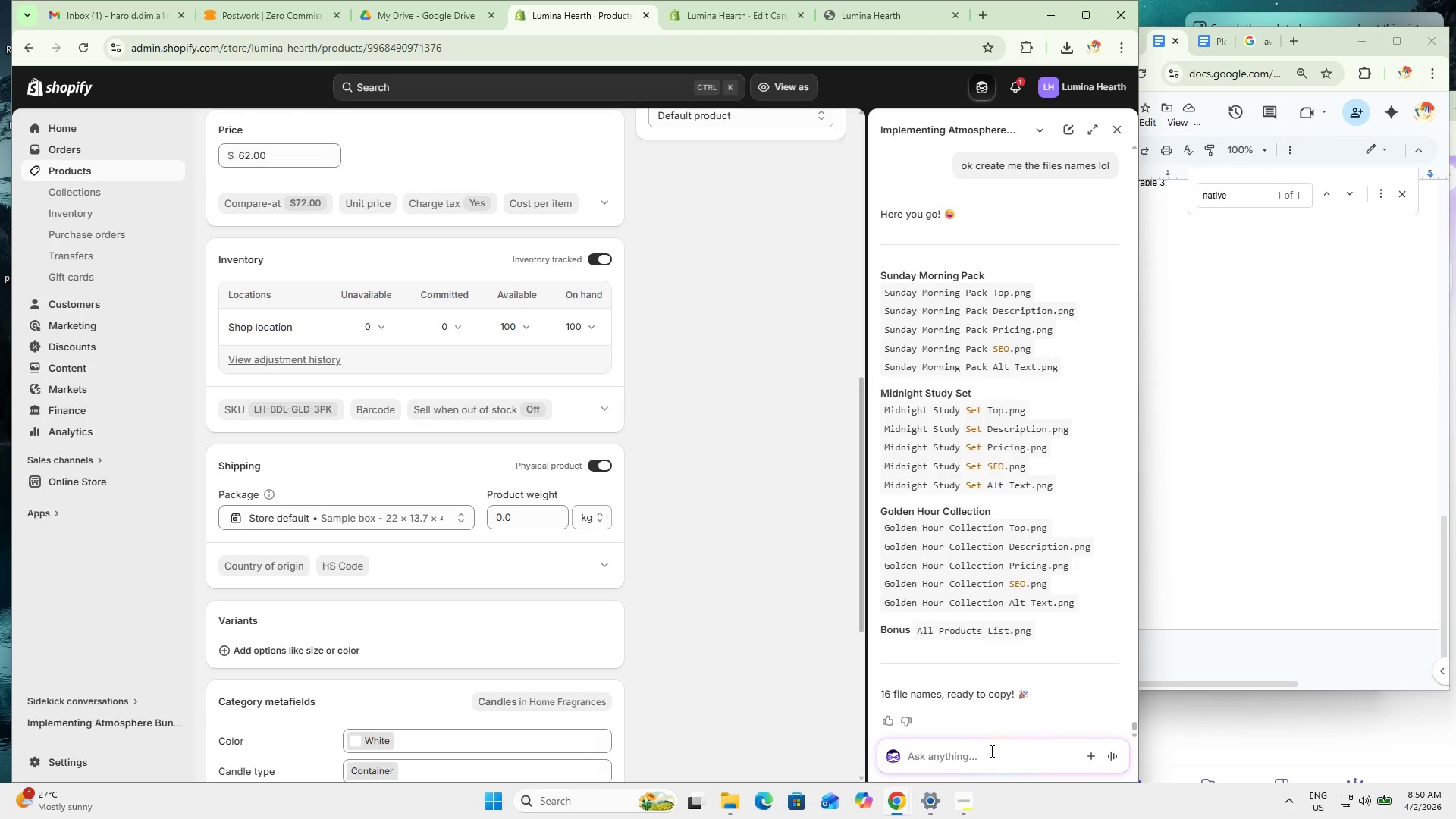 
type(all files names please)
 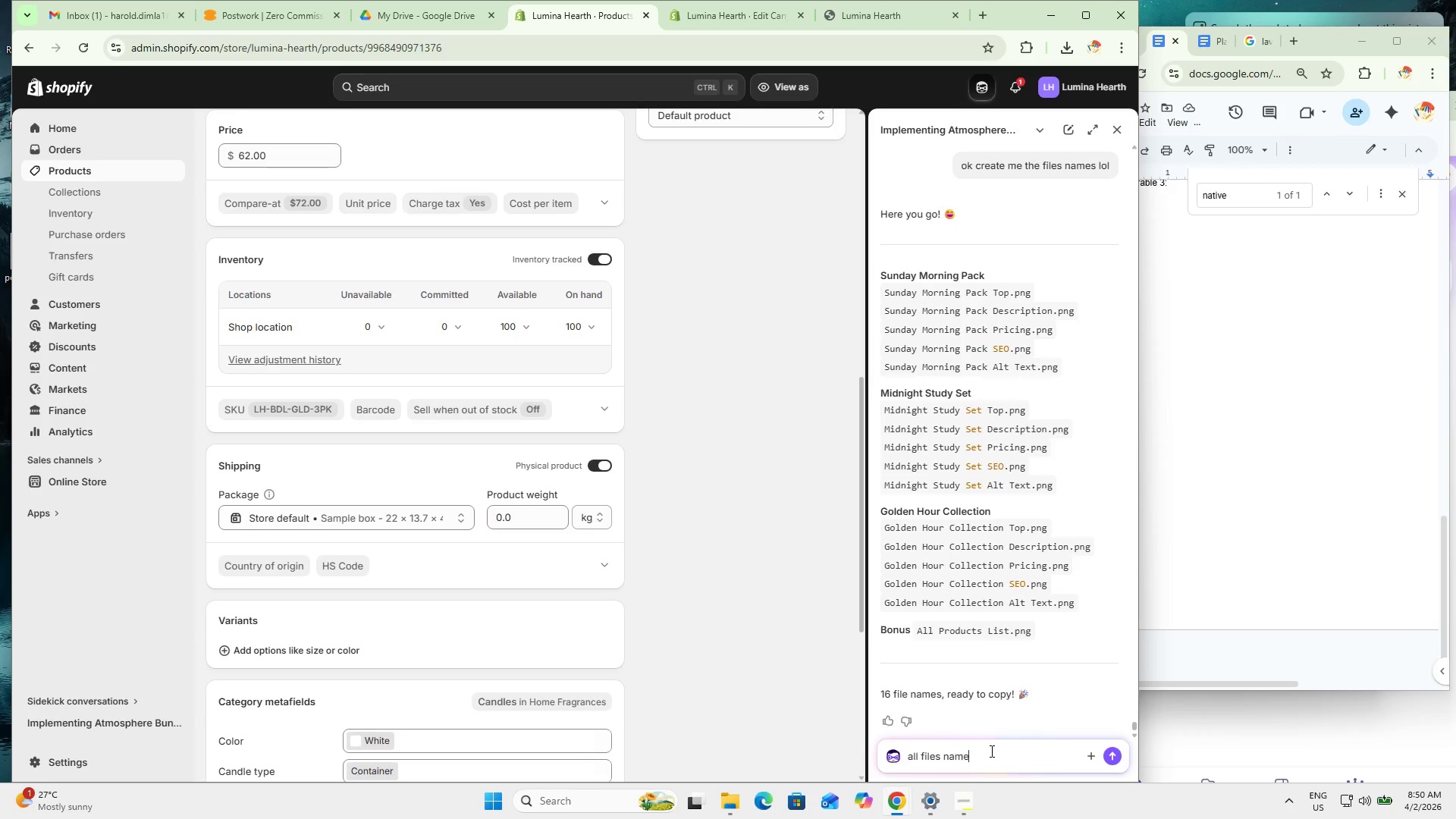 
key(Enter)
 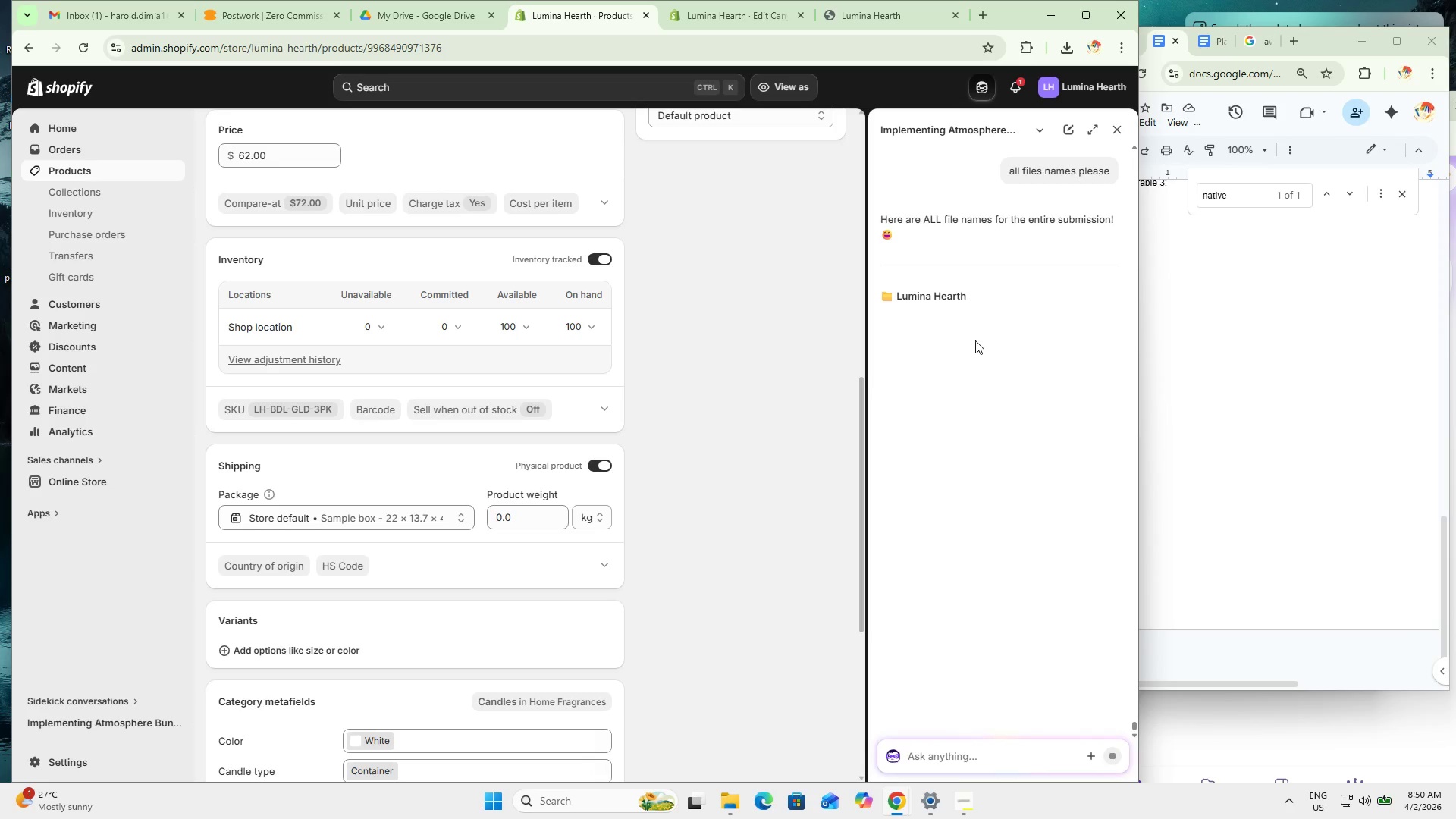 
wait(11.09)
 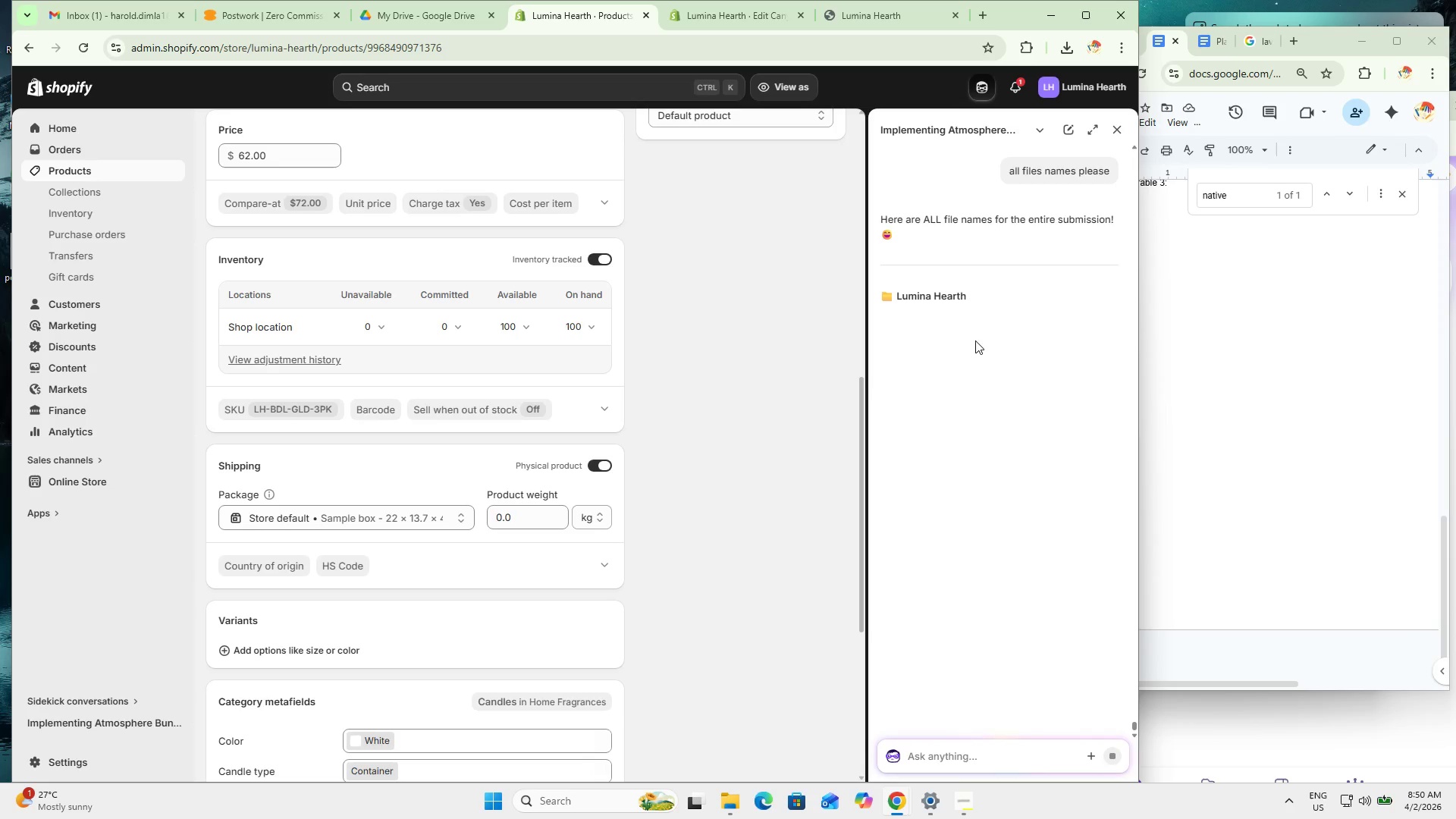 
scroll: coordinate [985, 362], scroll_direction: down, amount: 5.0
 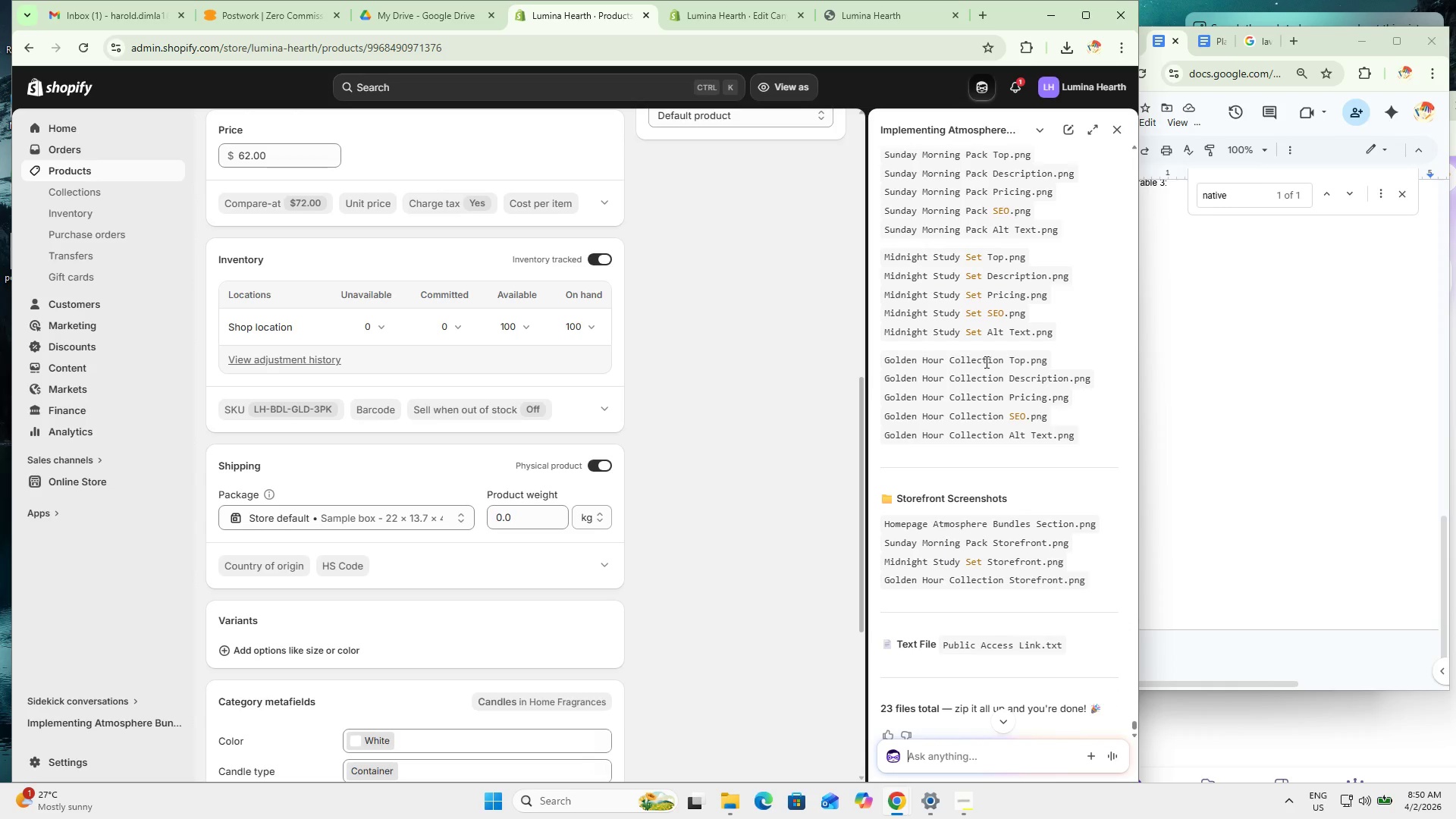 
scroll: coordinate [987, 362], scroll_direction: up, amount: 3.0
 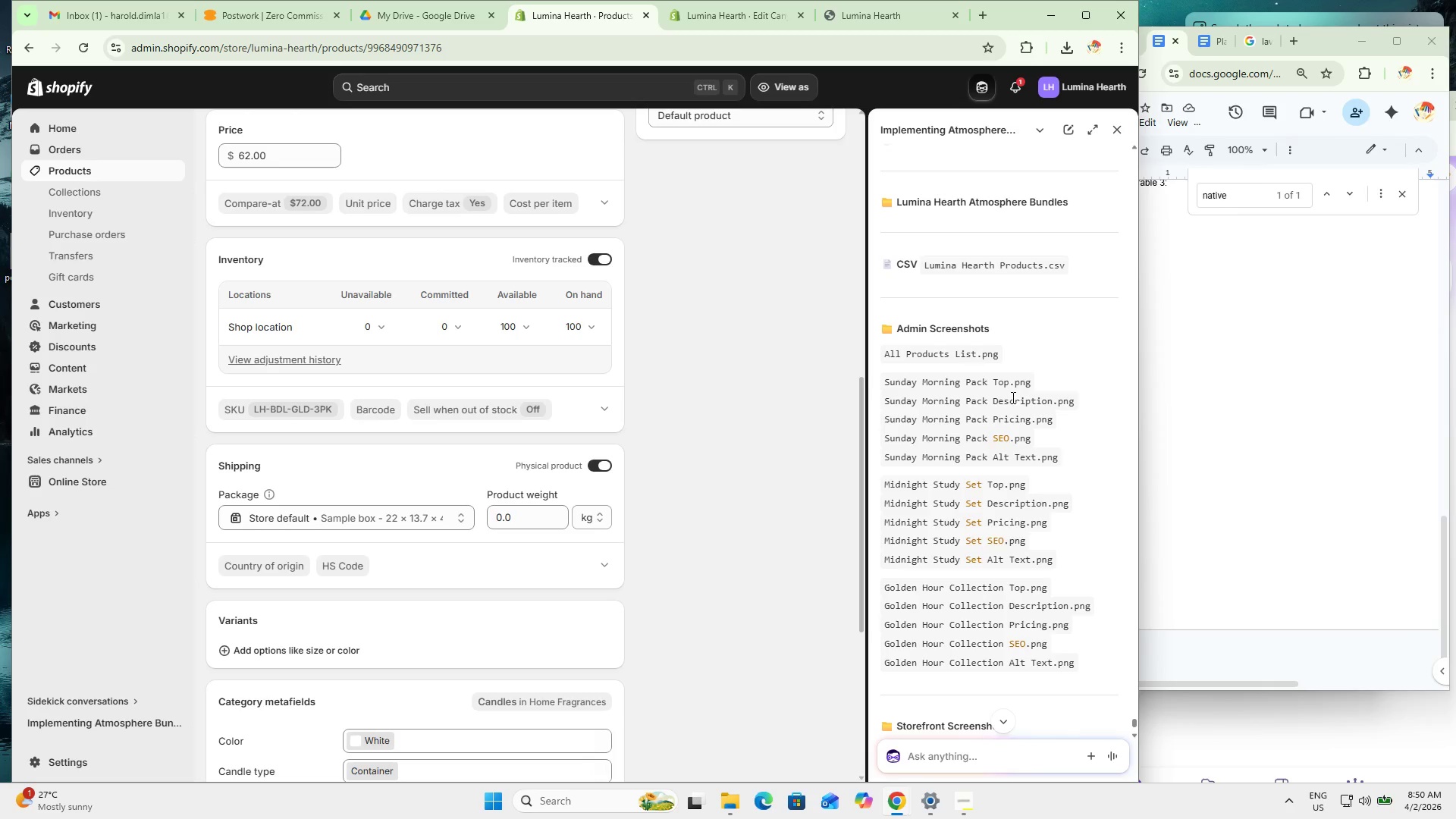 
left_click([966, 762])
 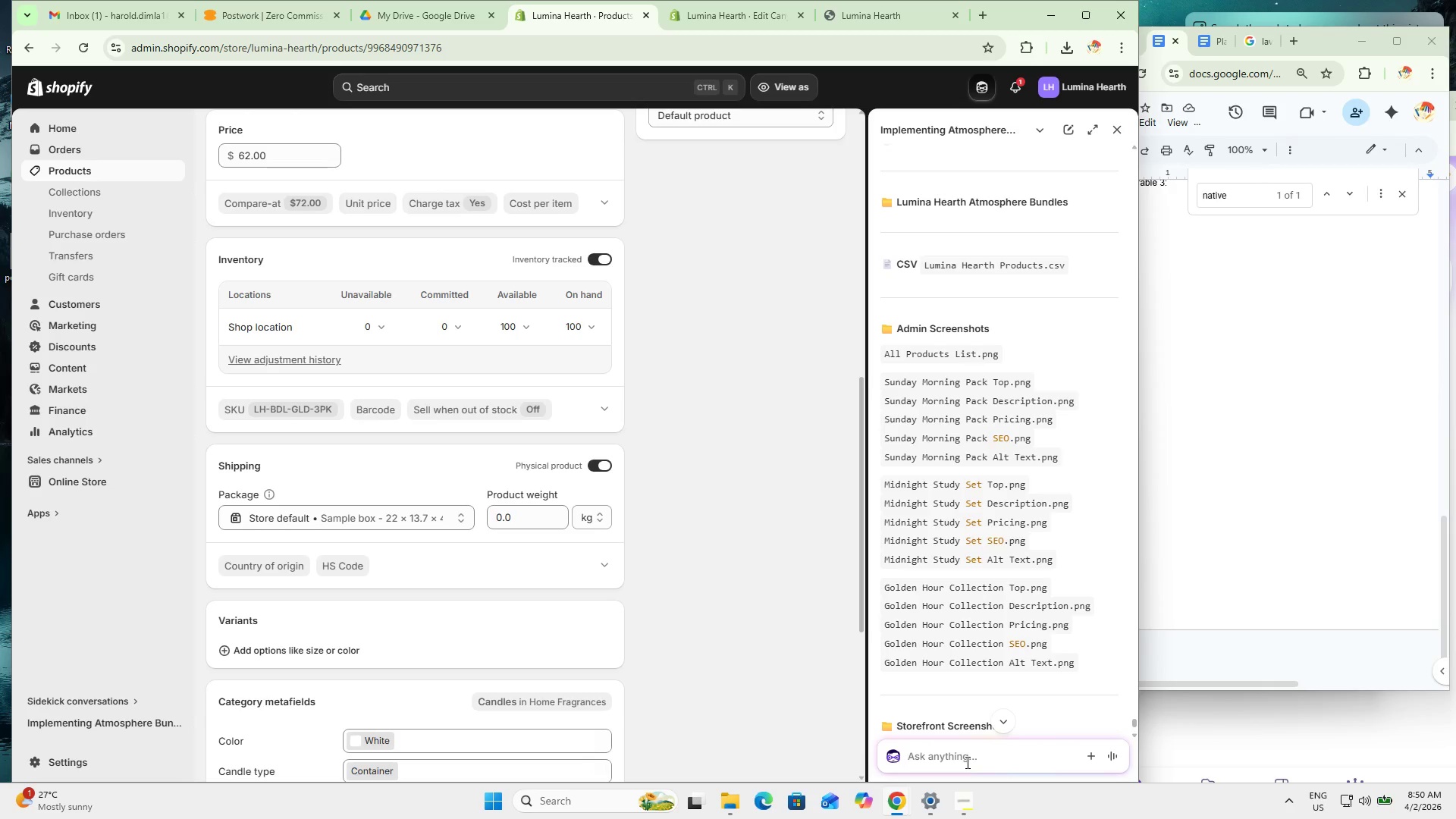 
type(dont incl)
key(Backspace)
type(lude file x)
key(Backspace)
type(ext they are auto)
 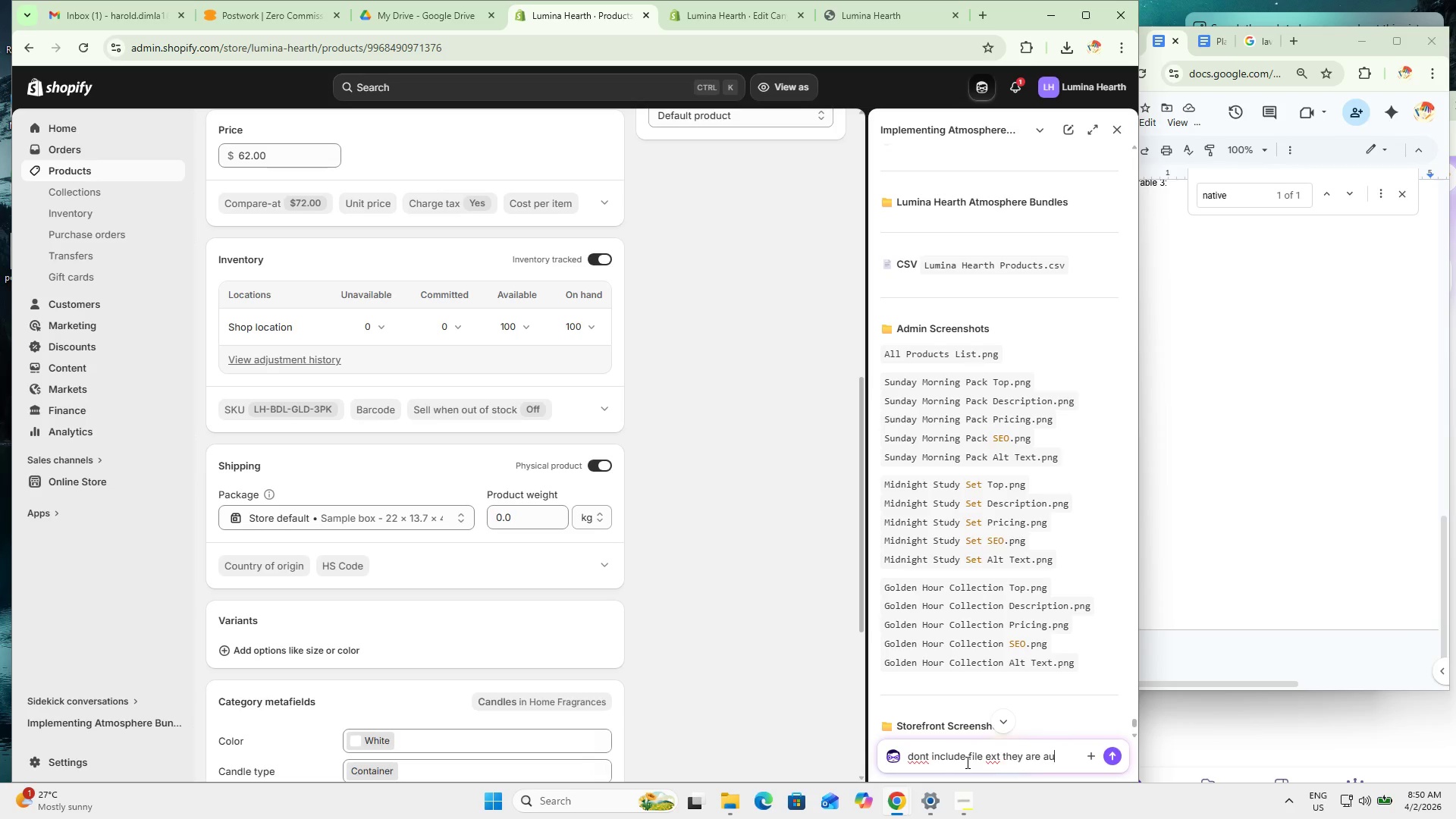 
key(Enter)
 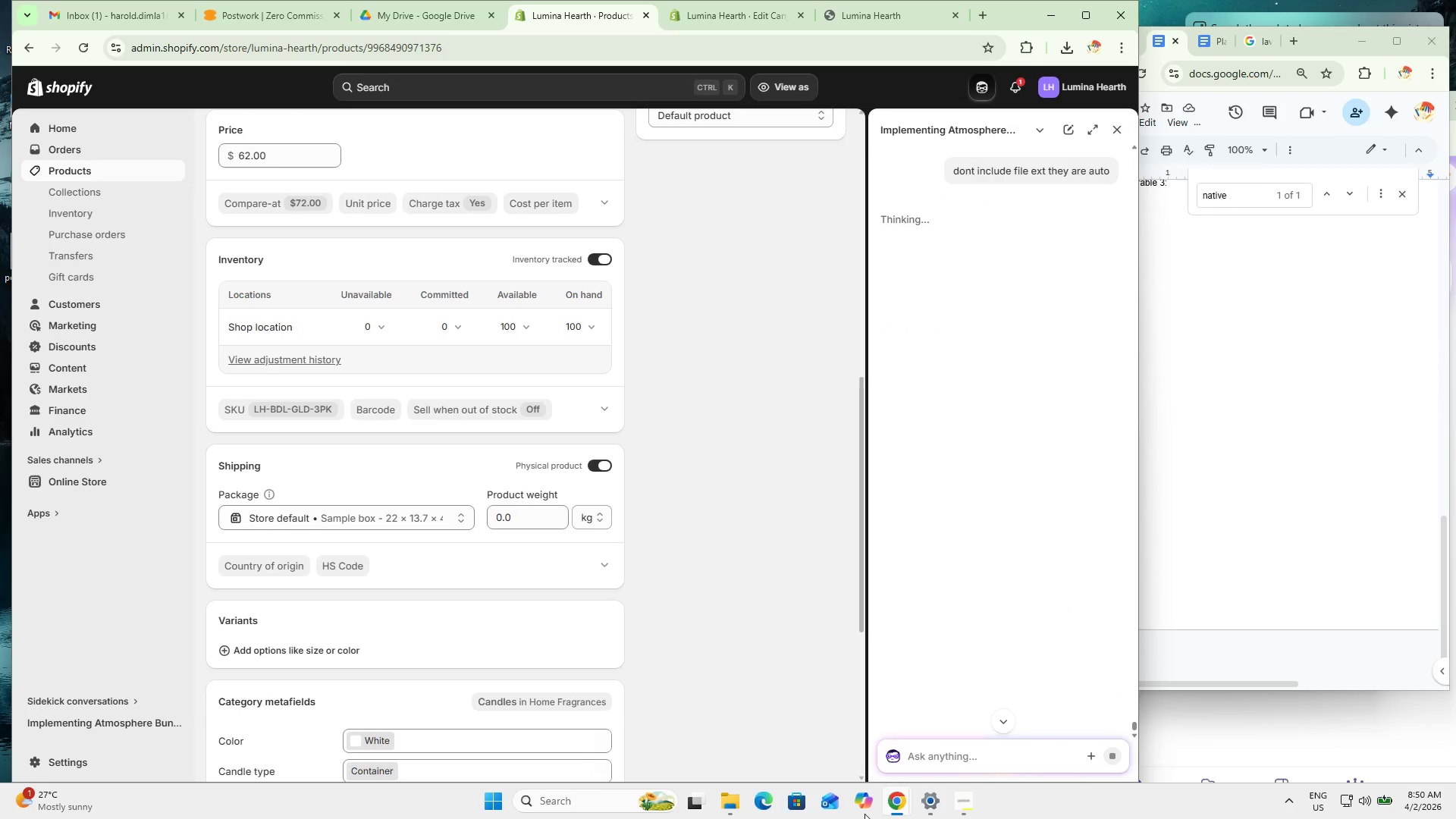 
left_click([728, 805])
 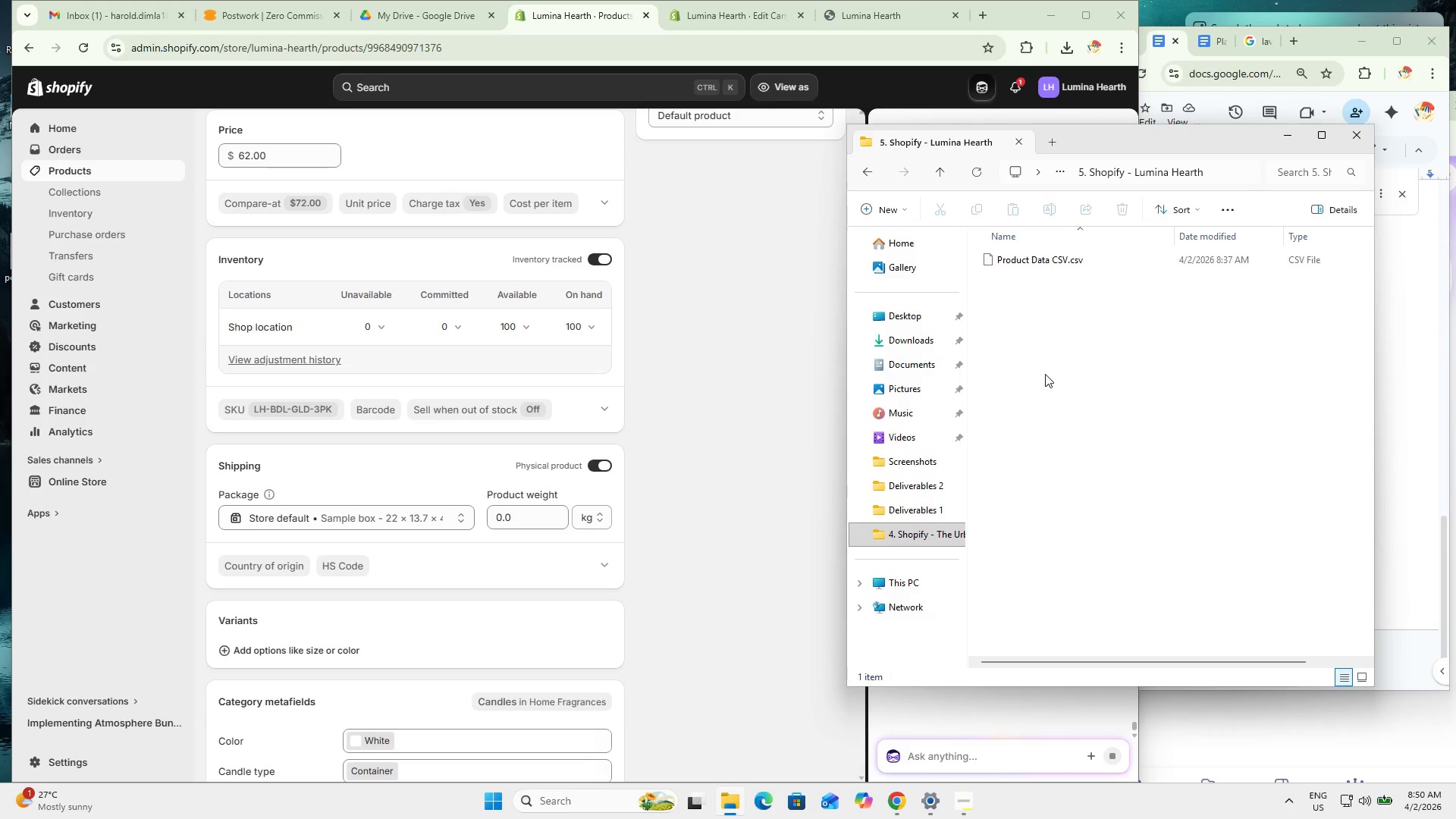 
left_click([1068, 392])
 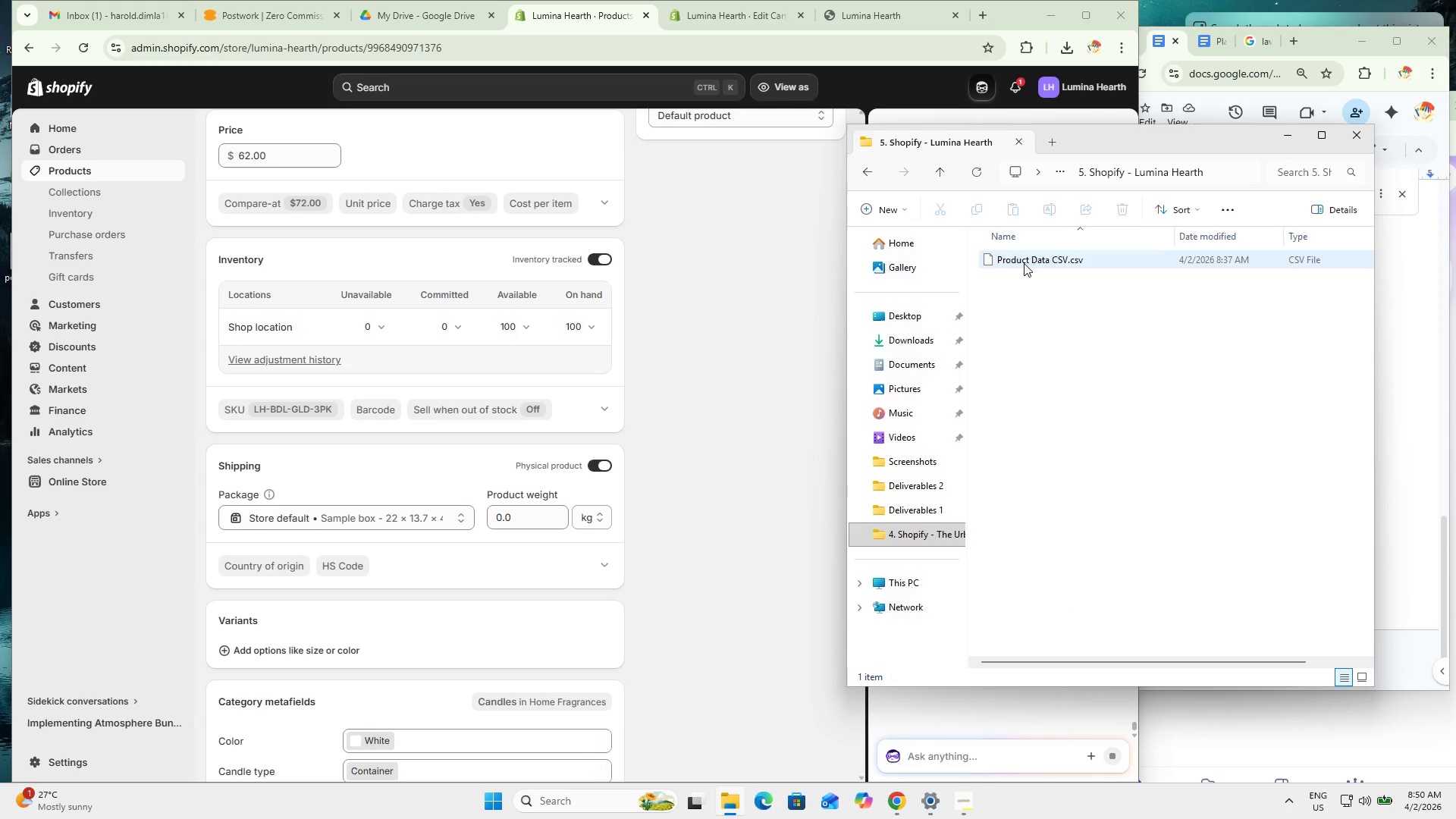 
left_click([1015, 259])
 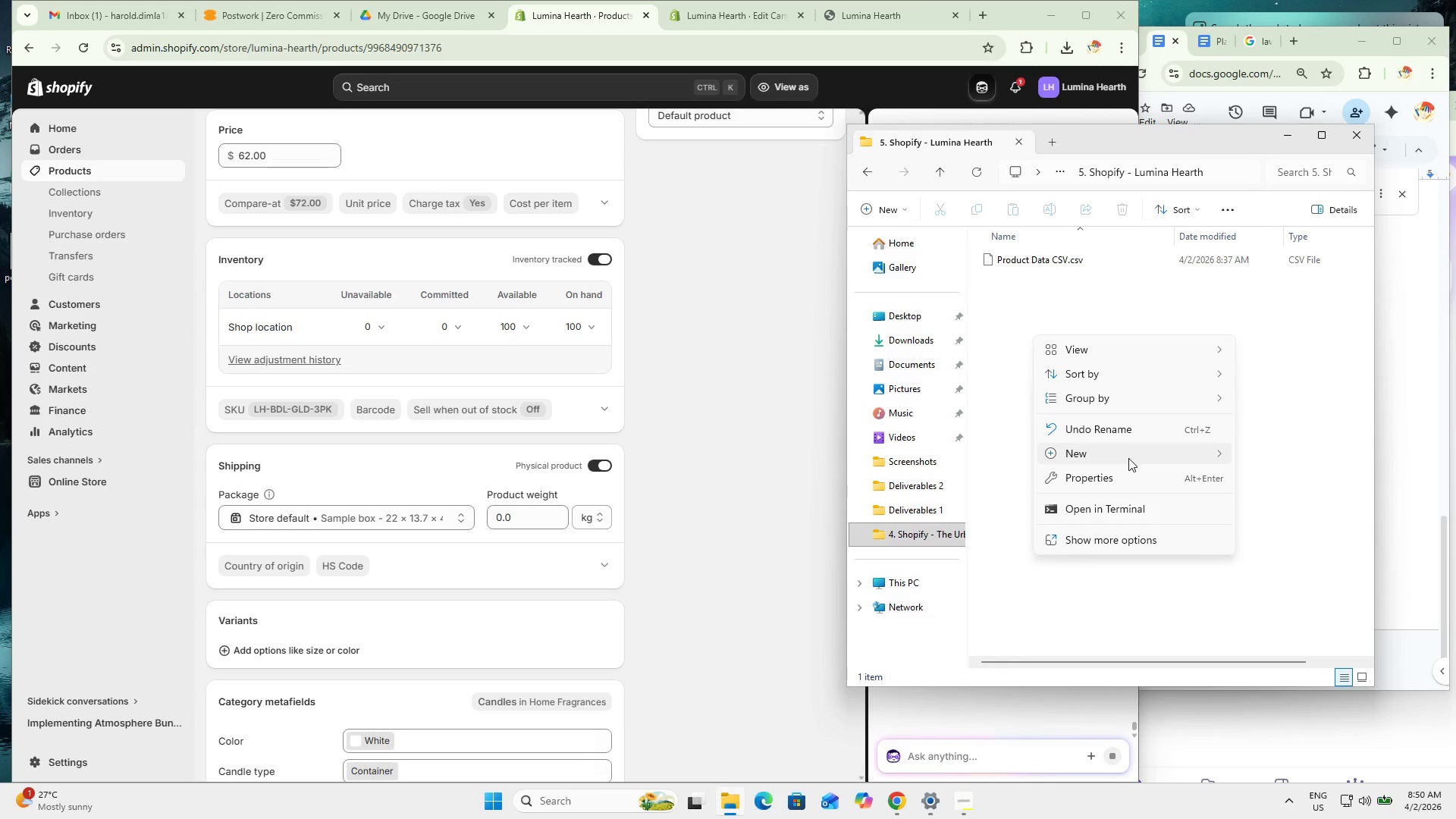 
left_click([1128, 460])
 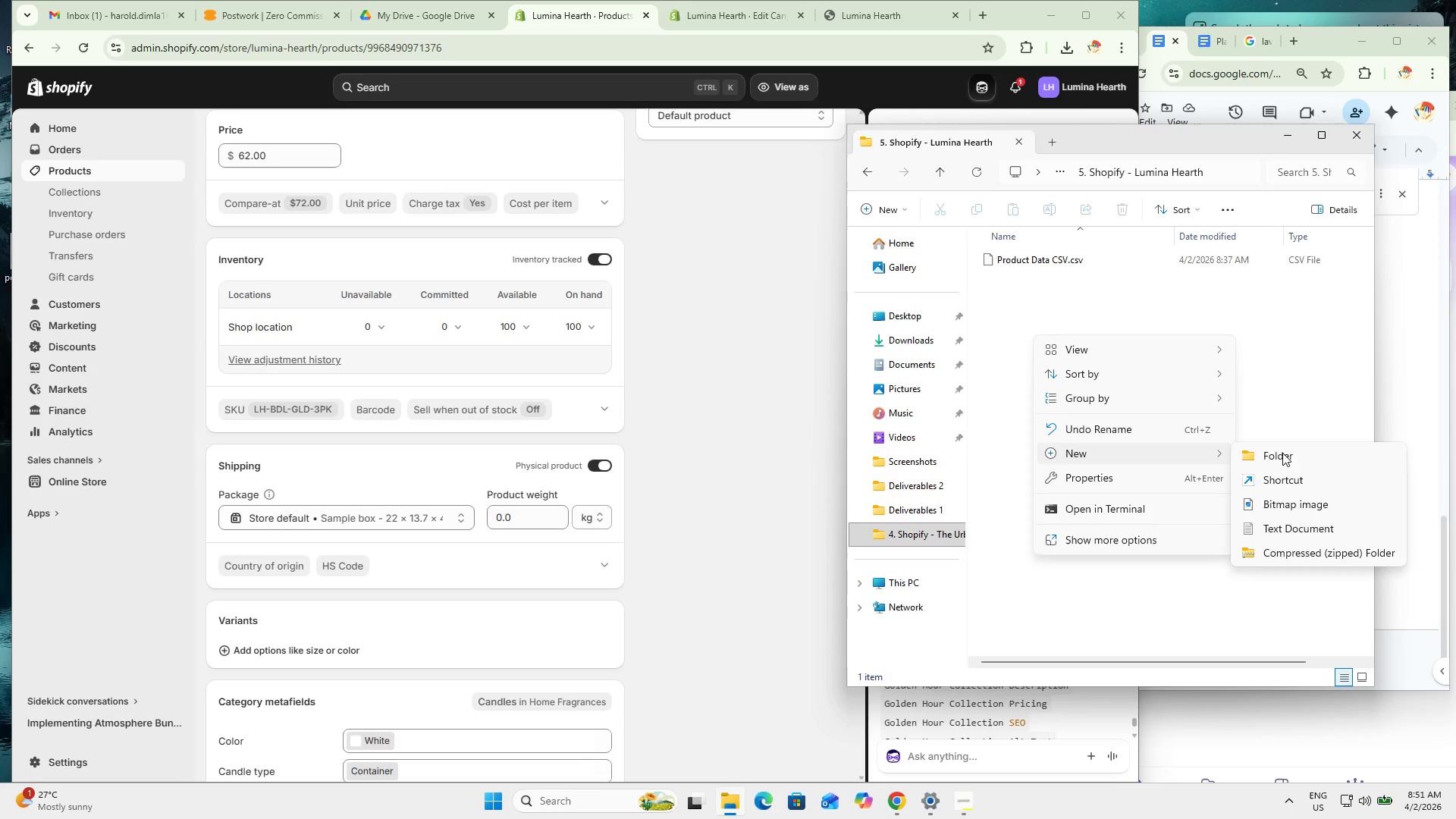 
left_click([1298, 453])
 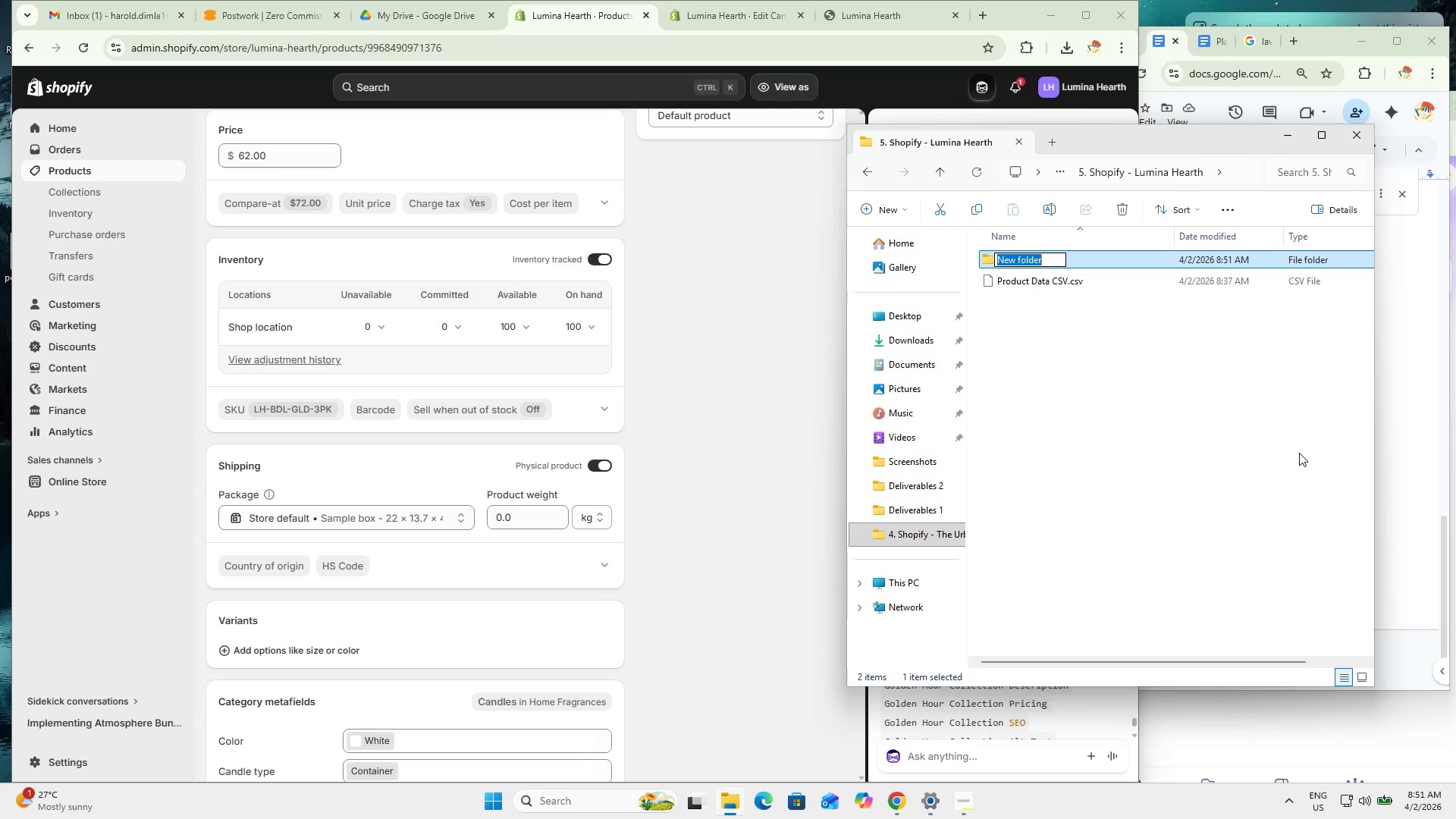 
key(Enter)
 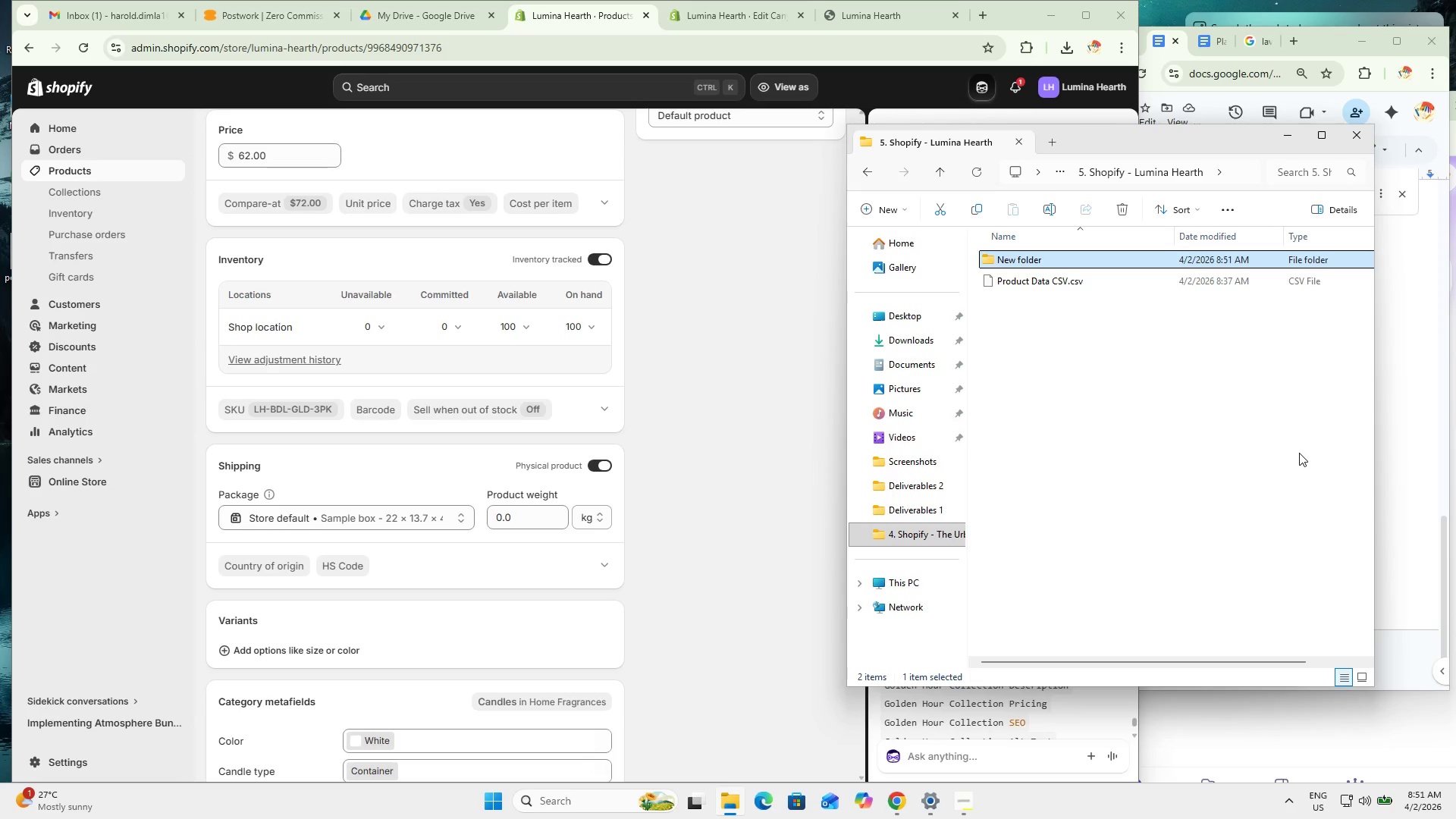 
key(D)
 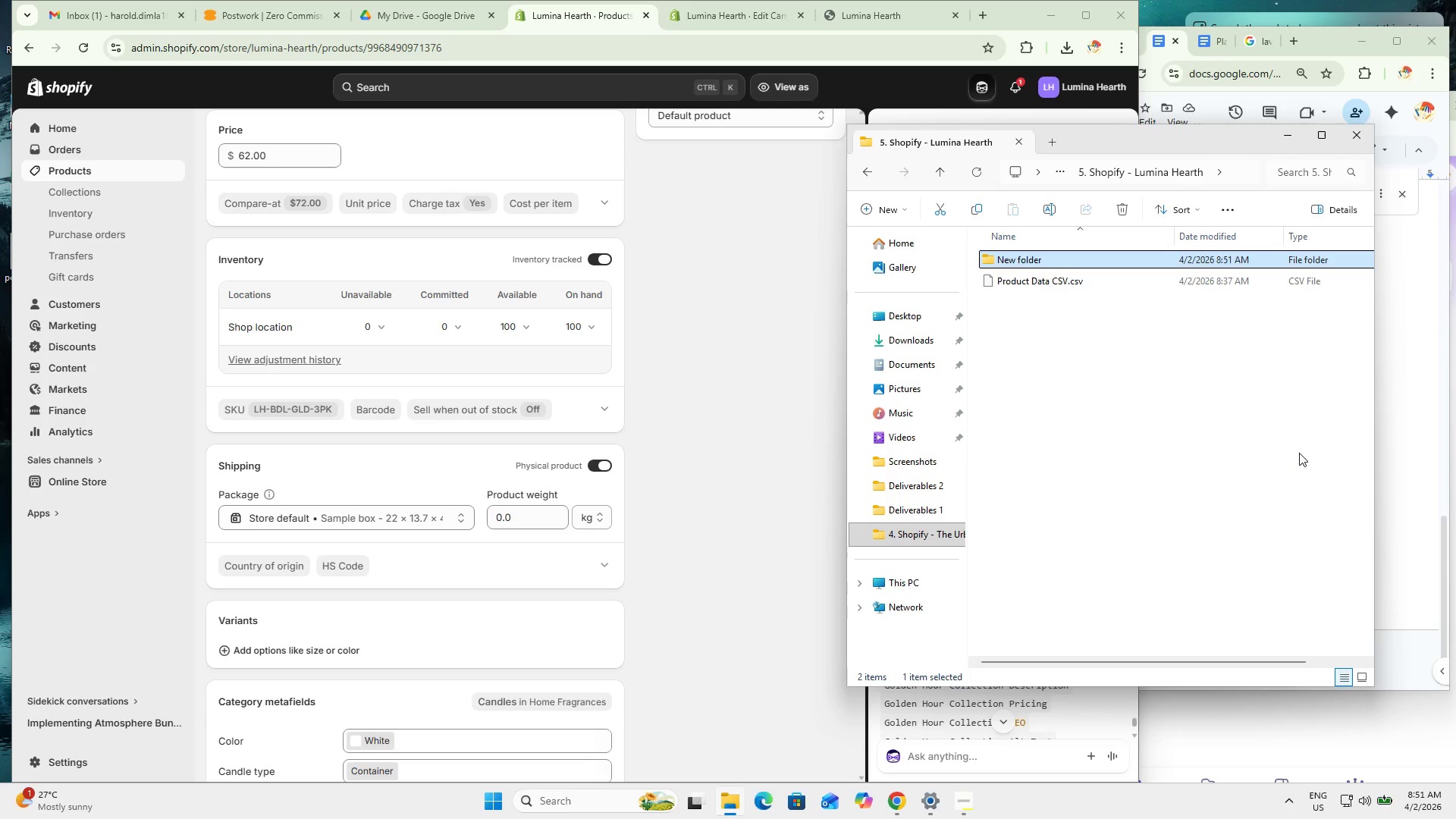 
key(Backspace)
 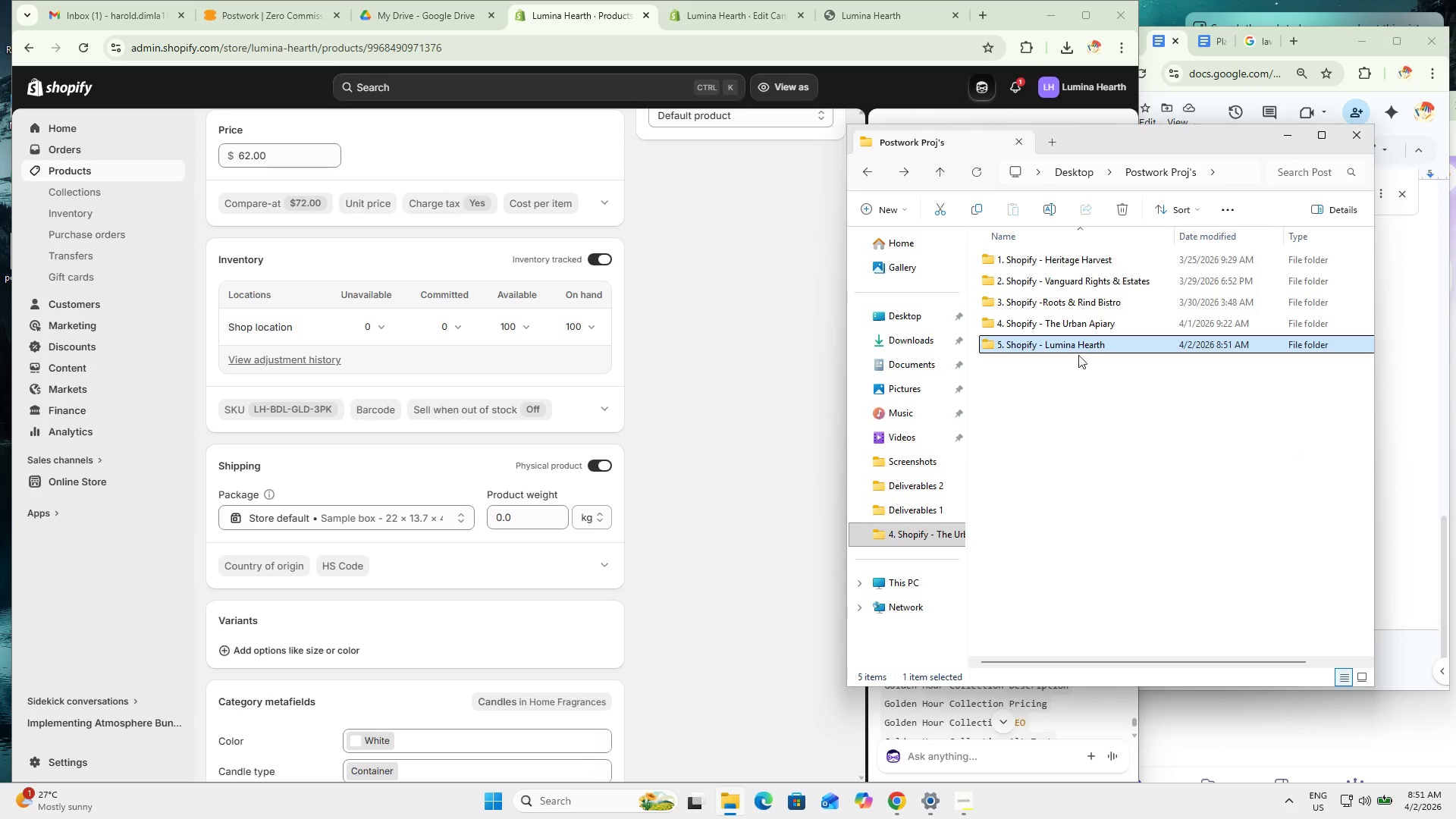 
left_click([1071, 344])
 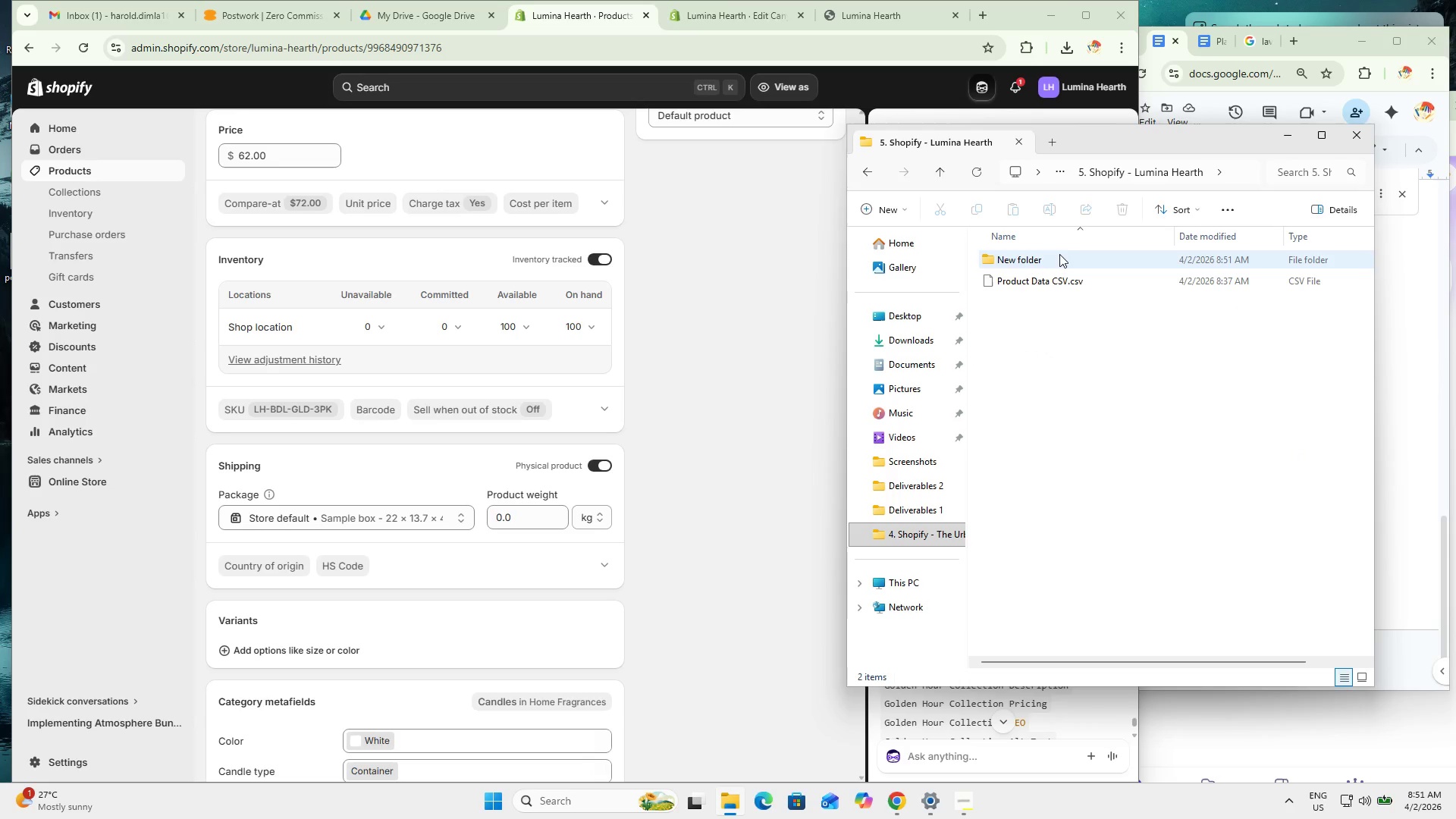 
left_click([1058, 262])
 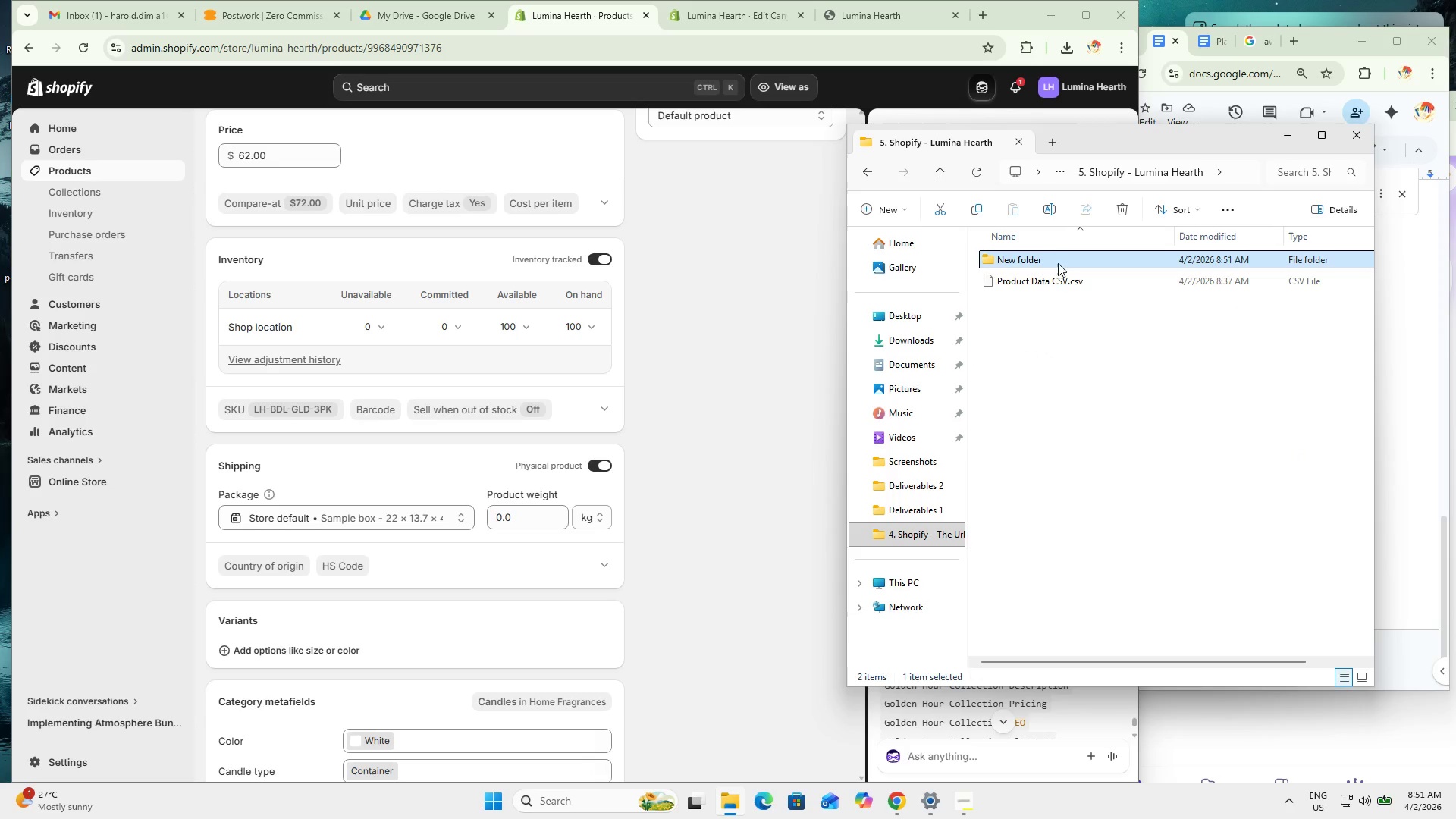 
key(2)
 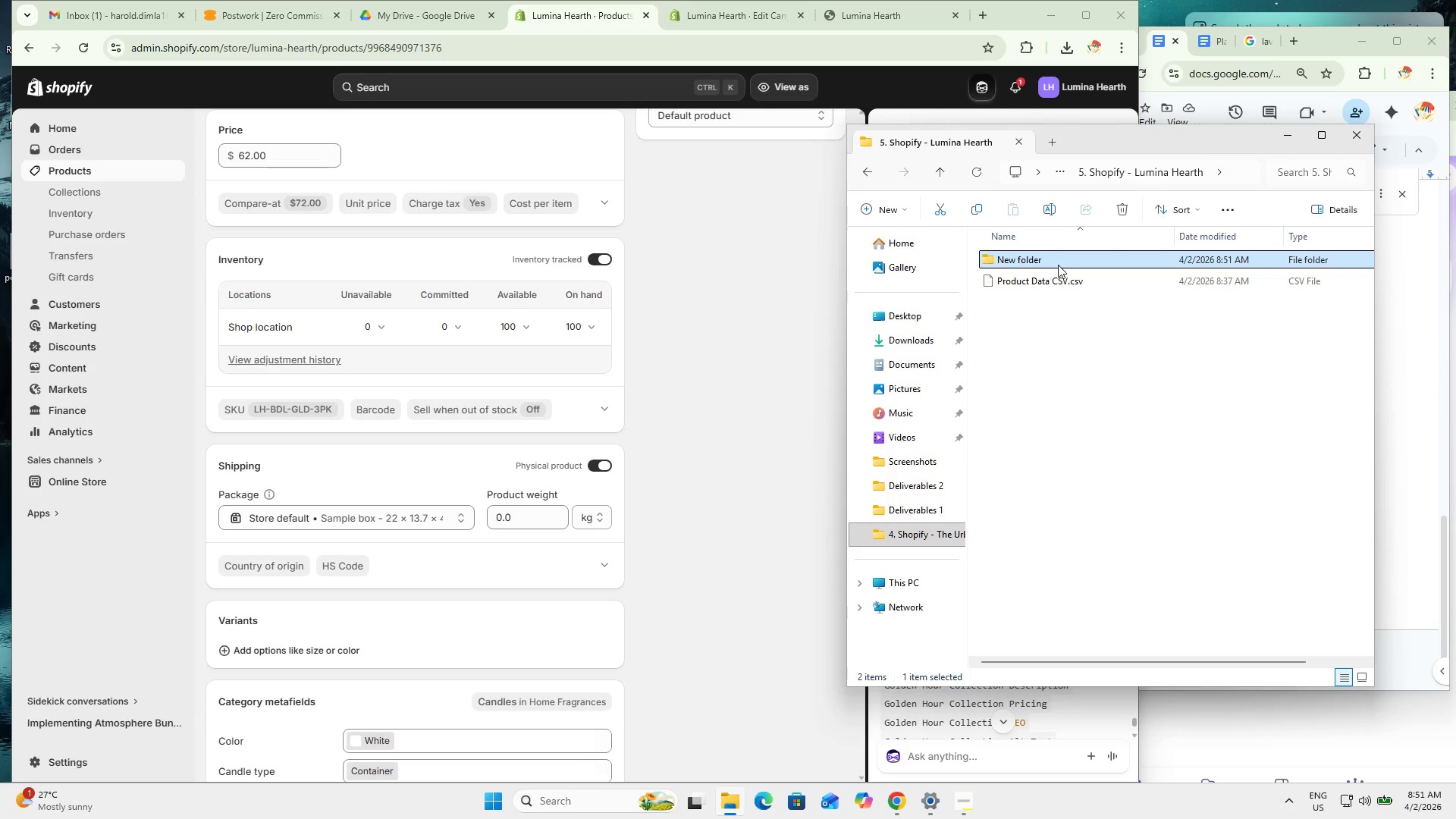 
left_click([1058, 275])
 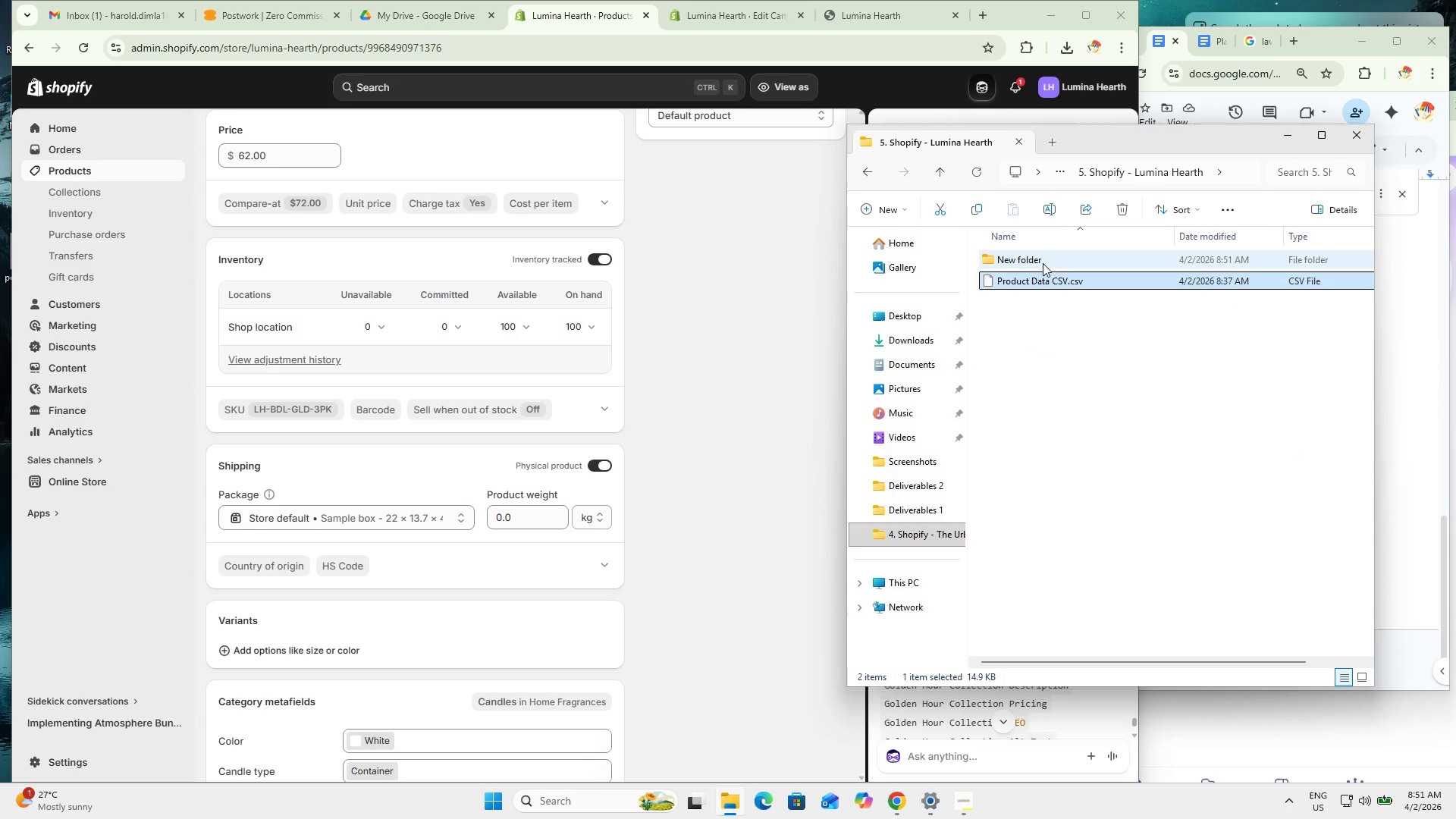 
double_click([1042, 261])
 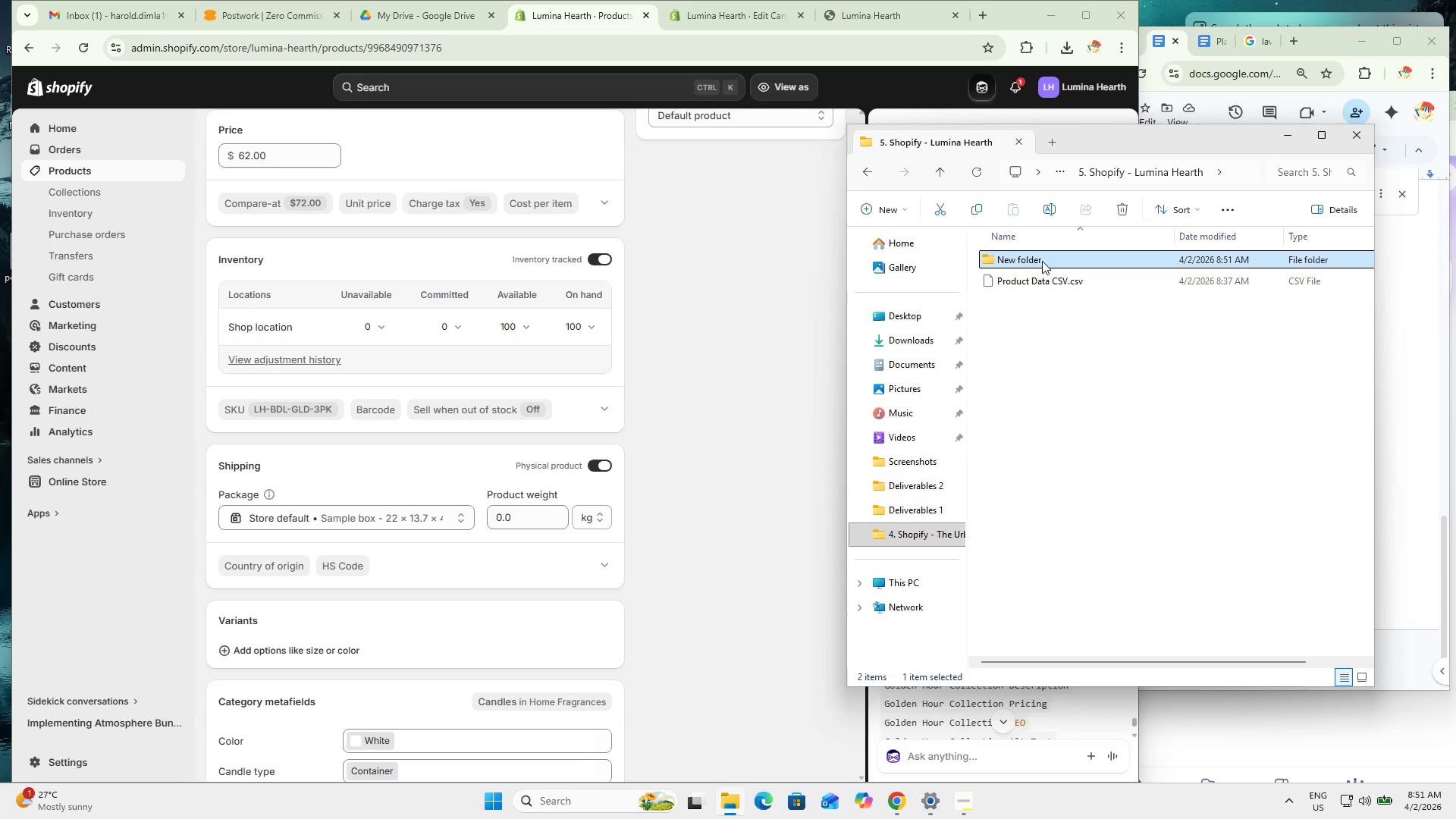 
type(2[F2]Deliverable )
 